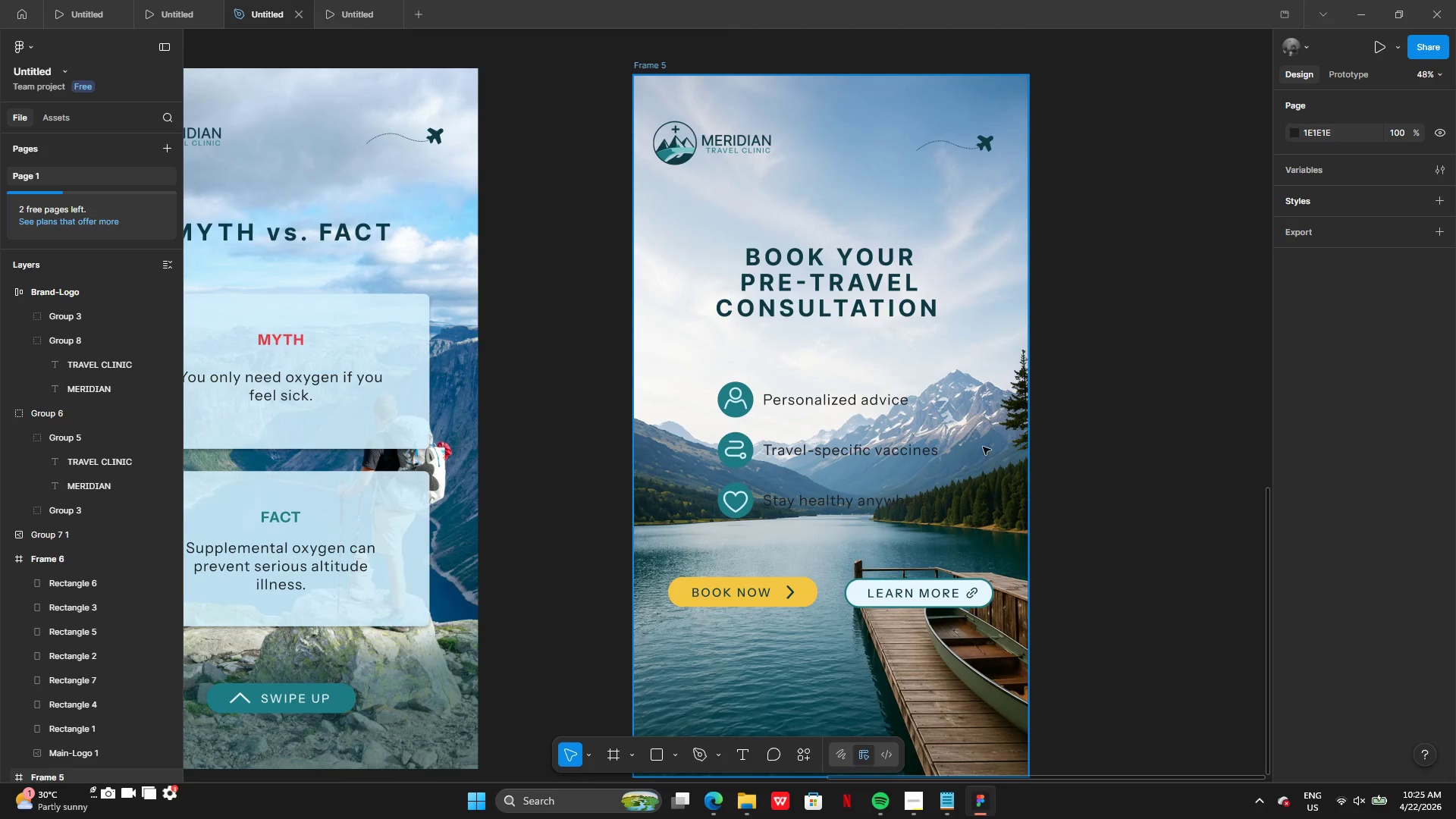 
key(Control+Z)
 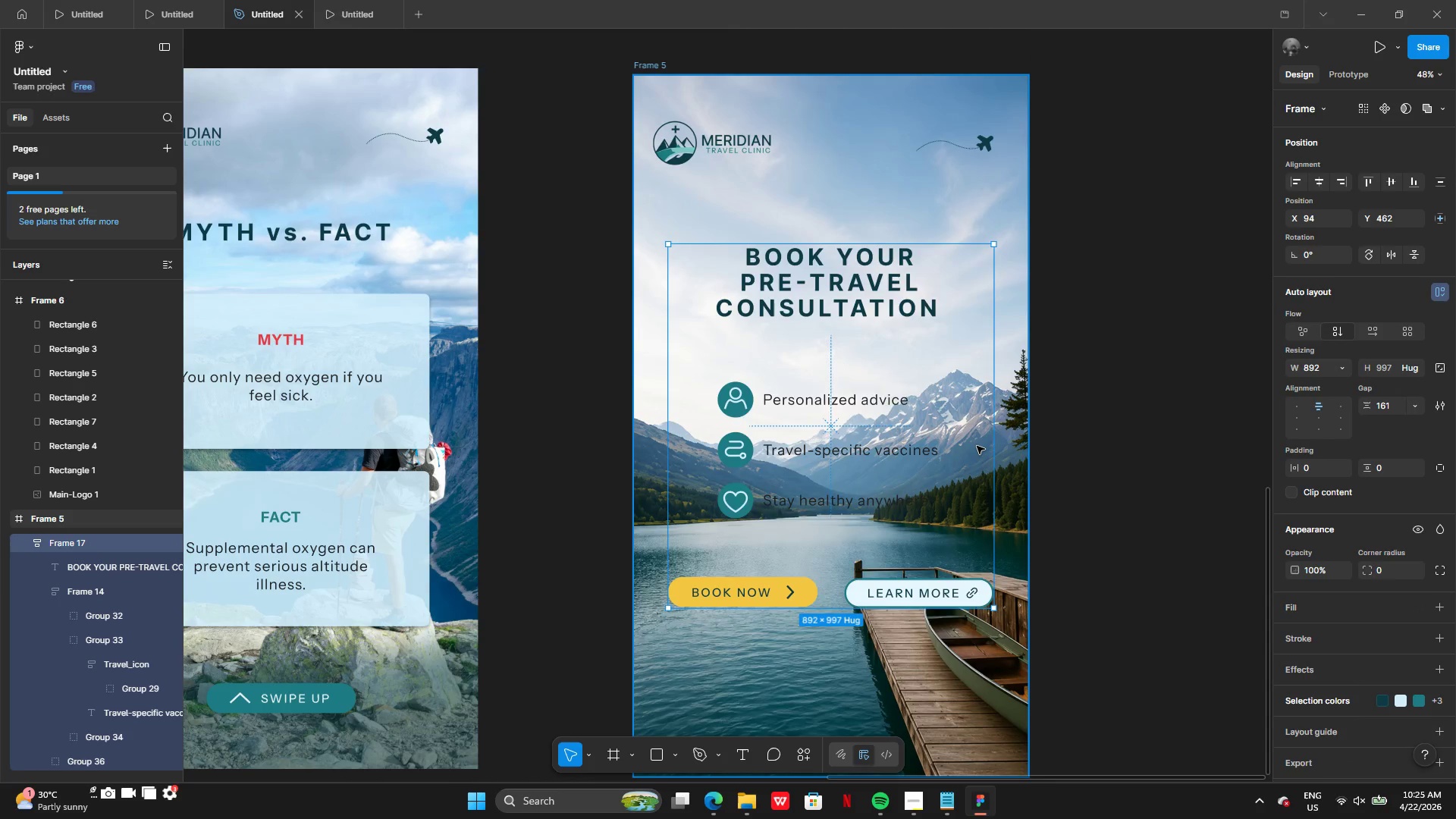 
key(Control+Z)
 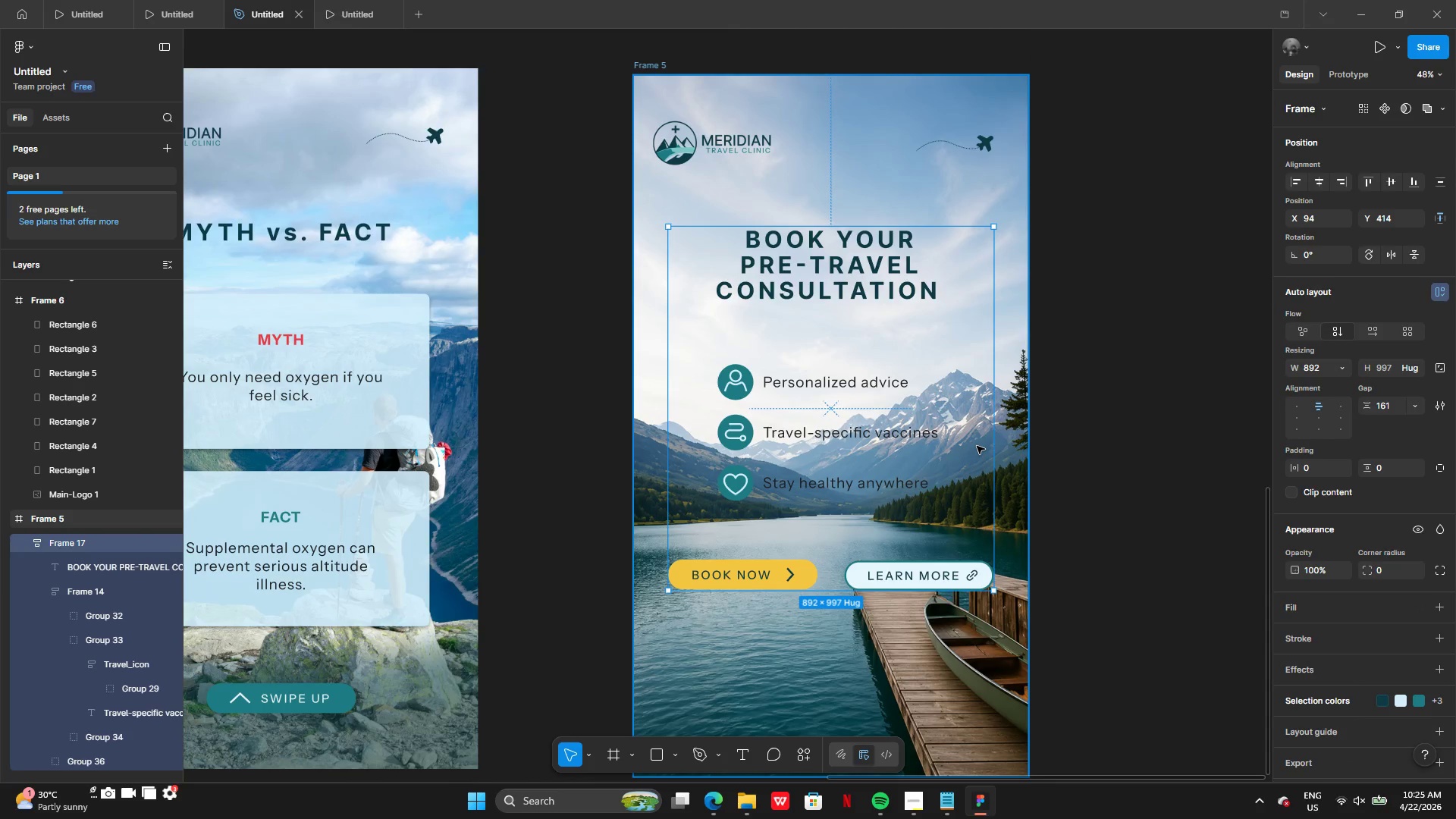 
key(Control+Z)
 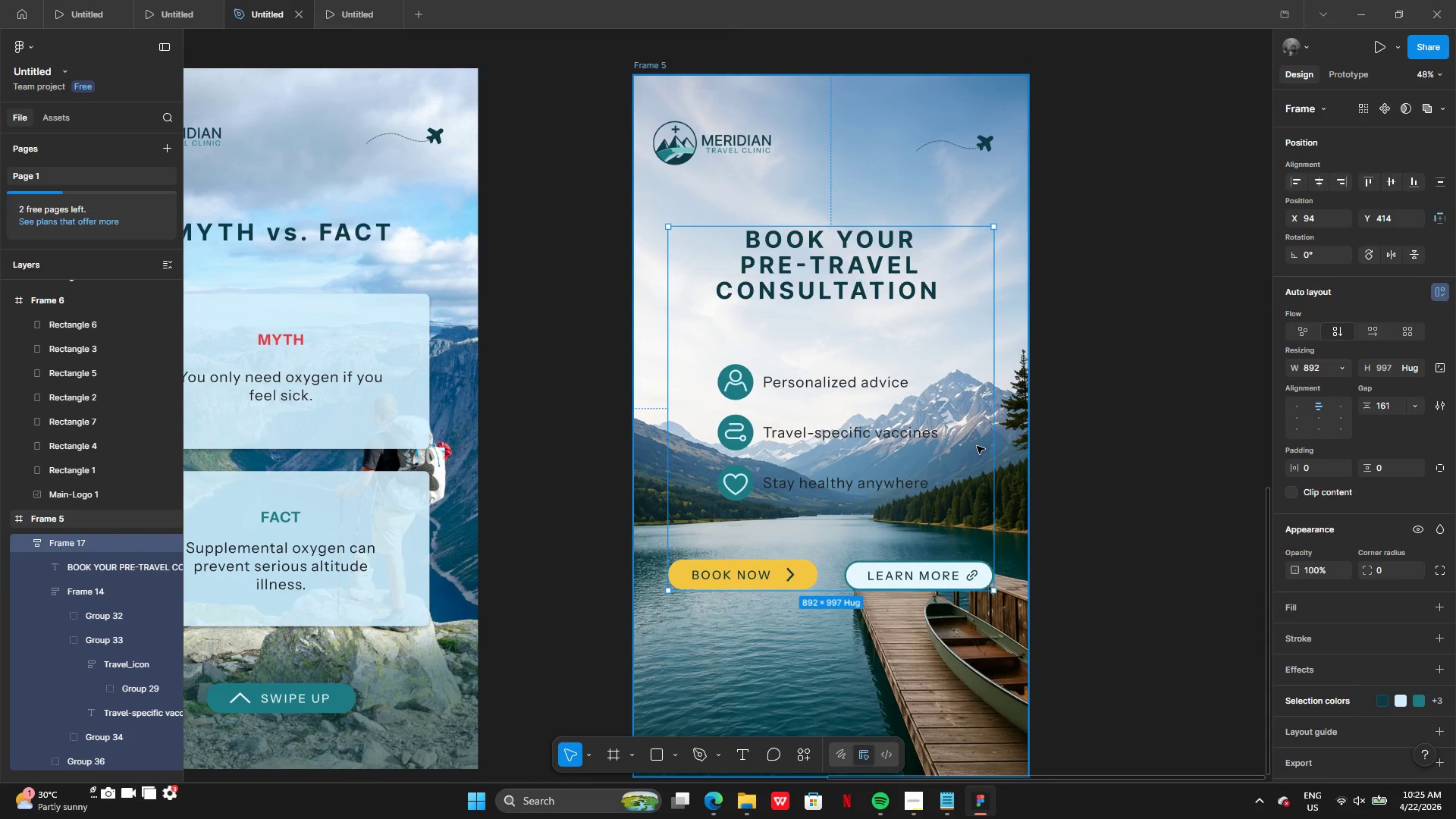 
key(Control+Z)
 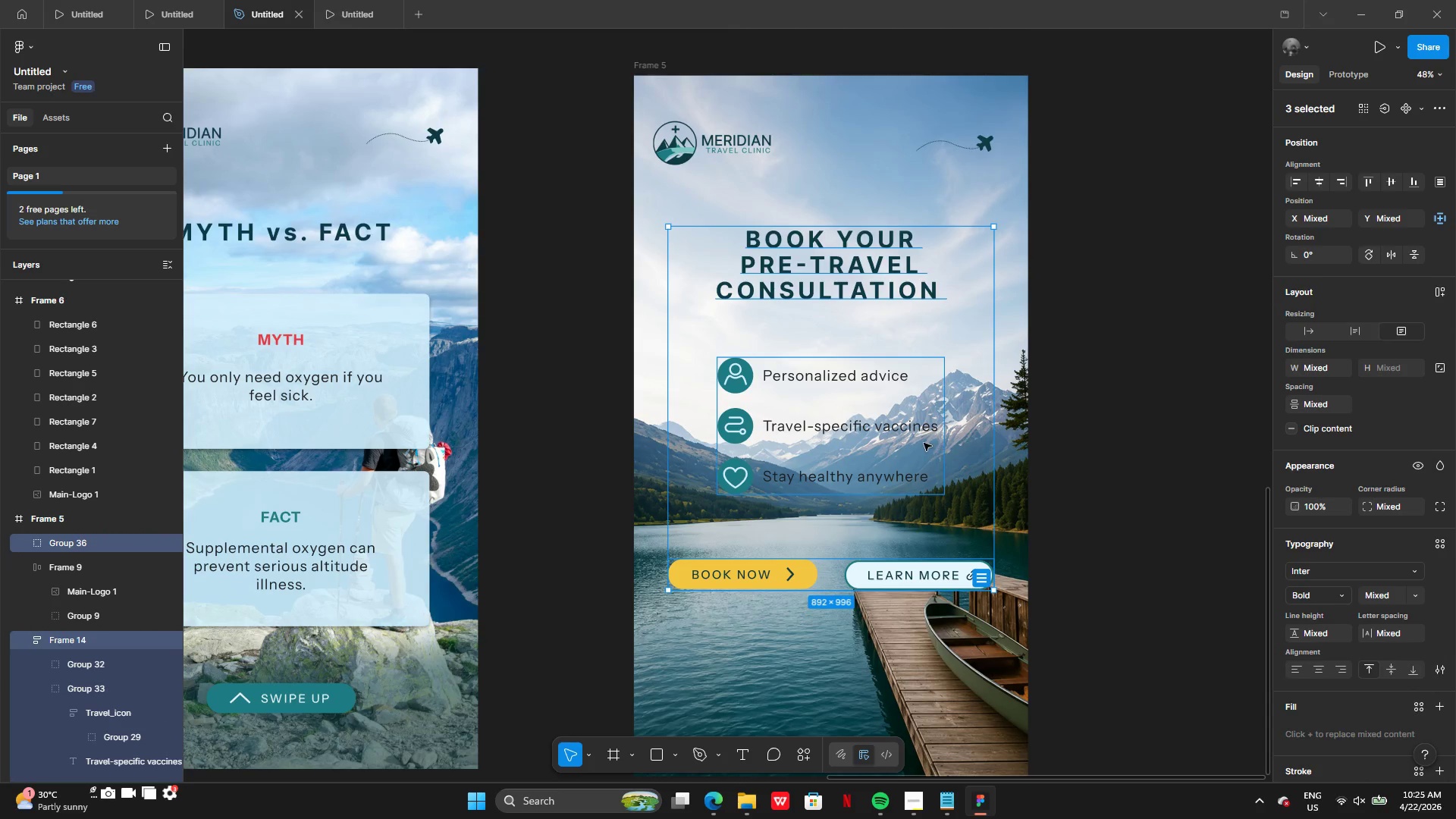 
key(Control+Z)
 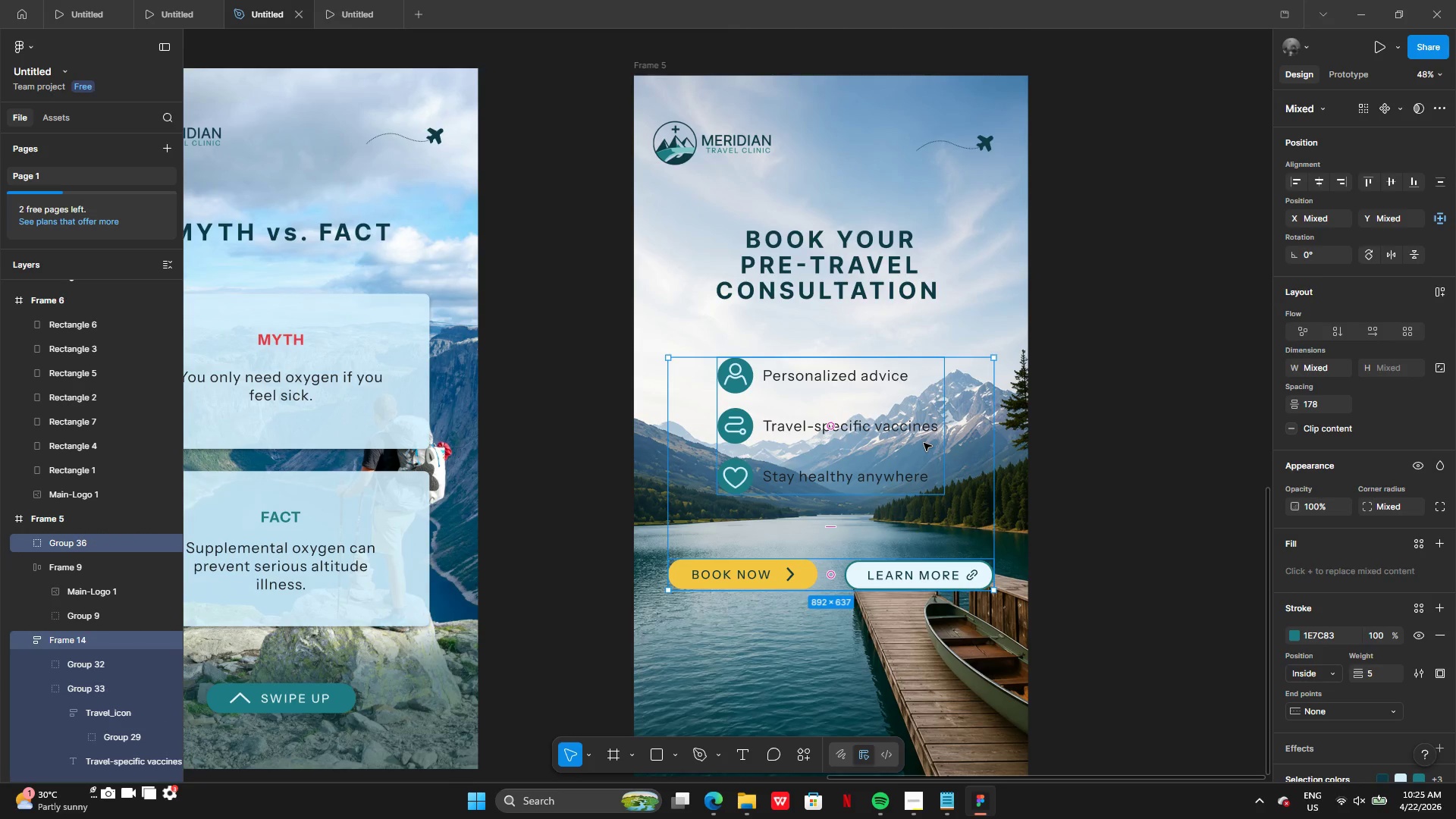 
key(Control+Z)
 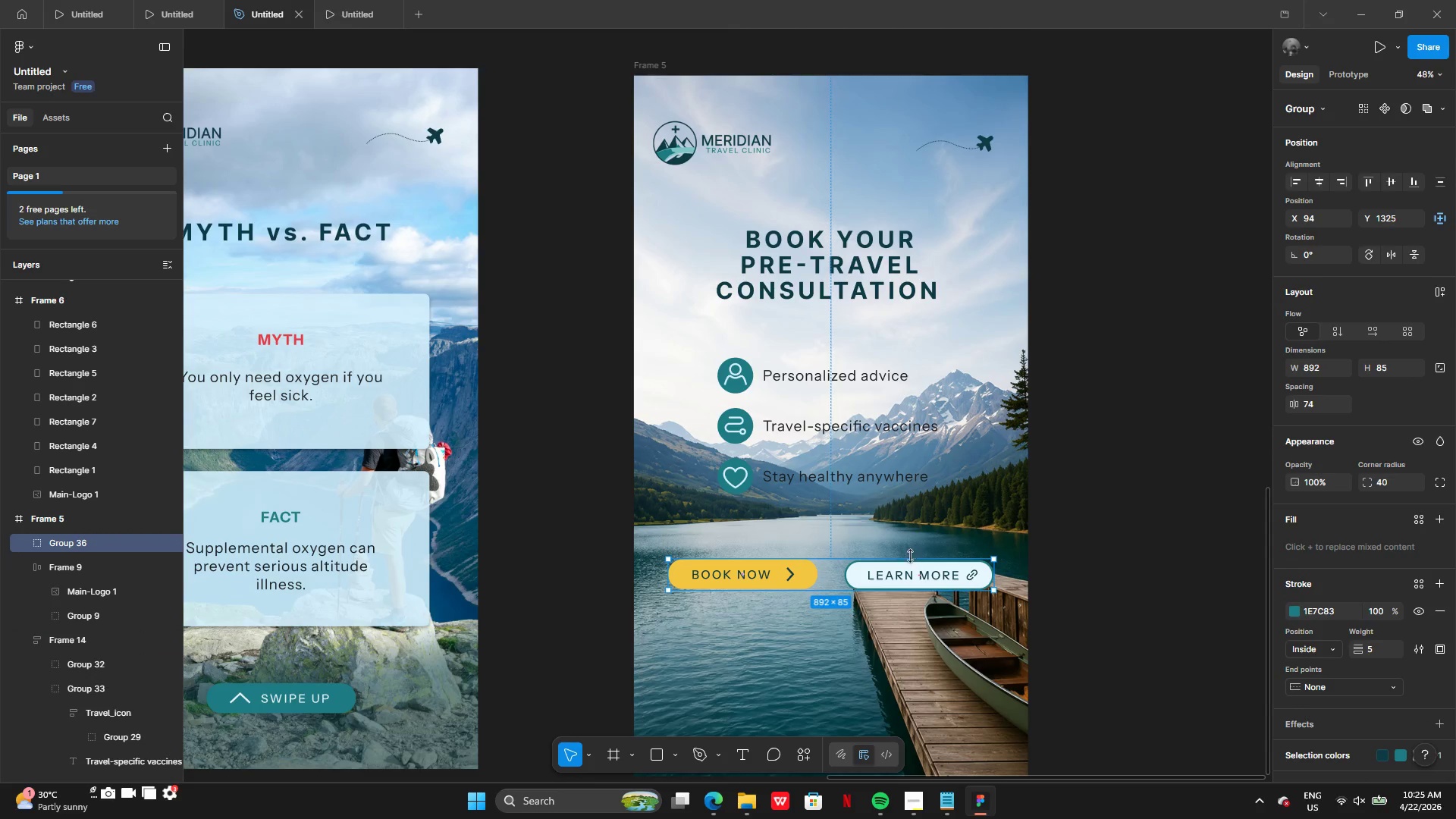 
left_click([944, 516])
 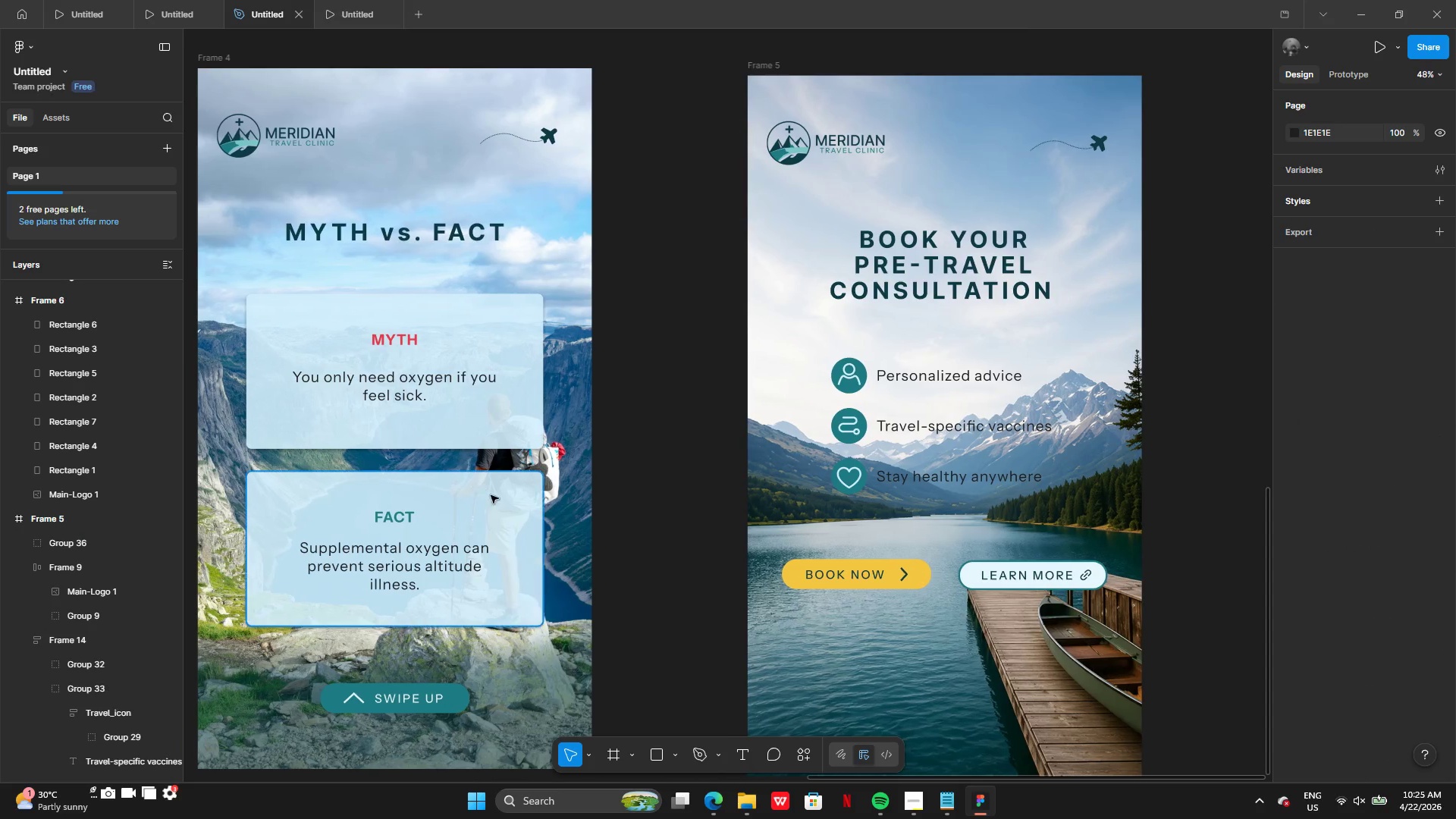 
left_click([468, 501])
 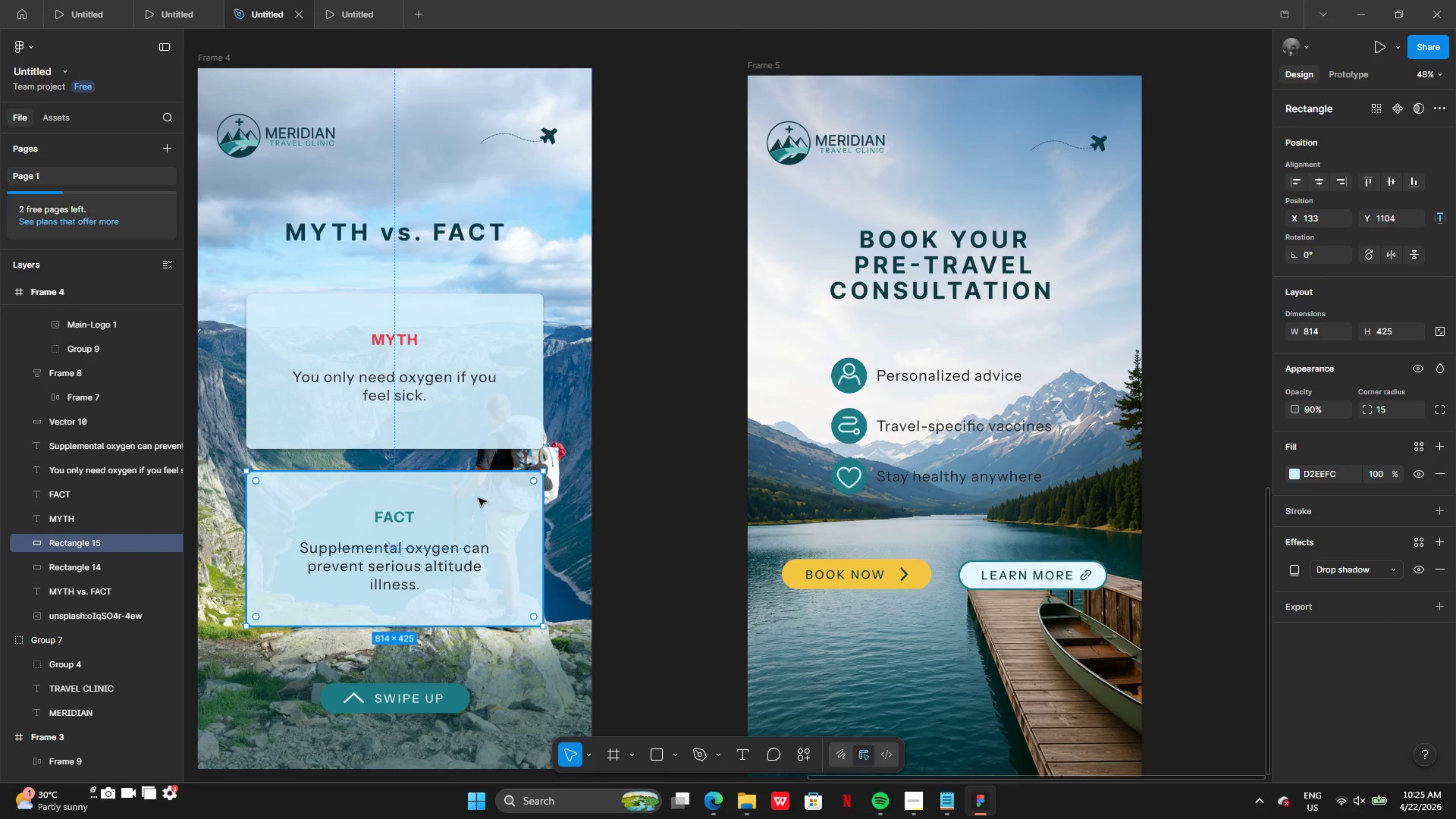 
hold_key(key=AltLeft, duration=0.34)
left_click_drag(start_coordinate=[472, 500], to_coordinate=[736, 504])
 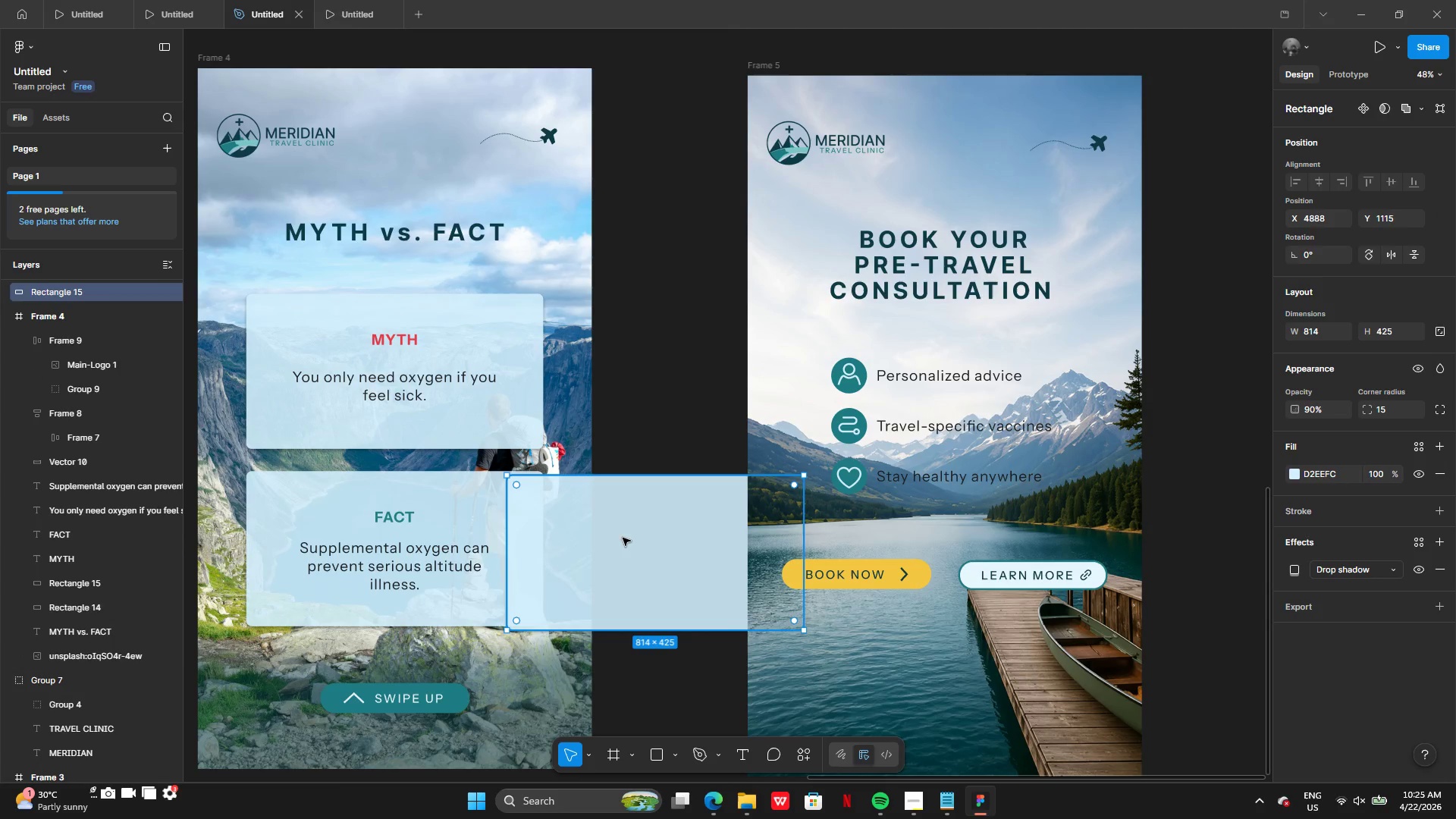 
left_click_drag(start_coordinate=[614, 539], to_coordinate=[912, 431])
 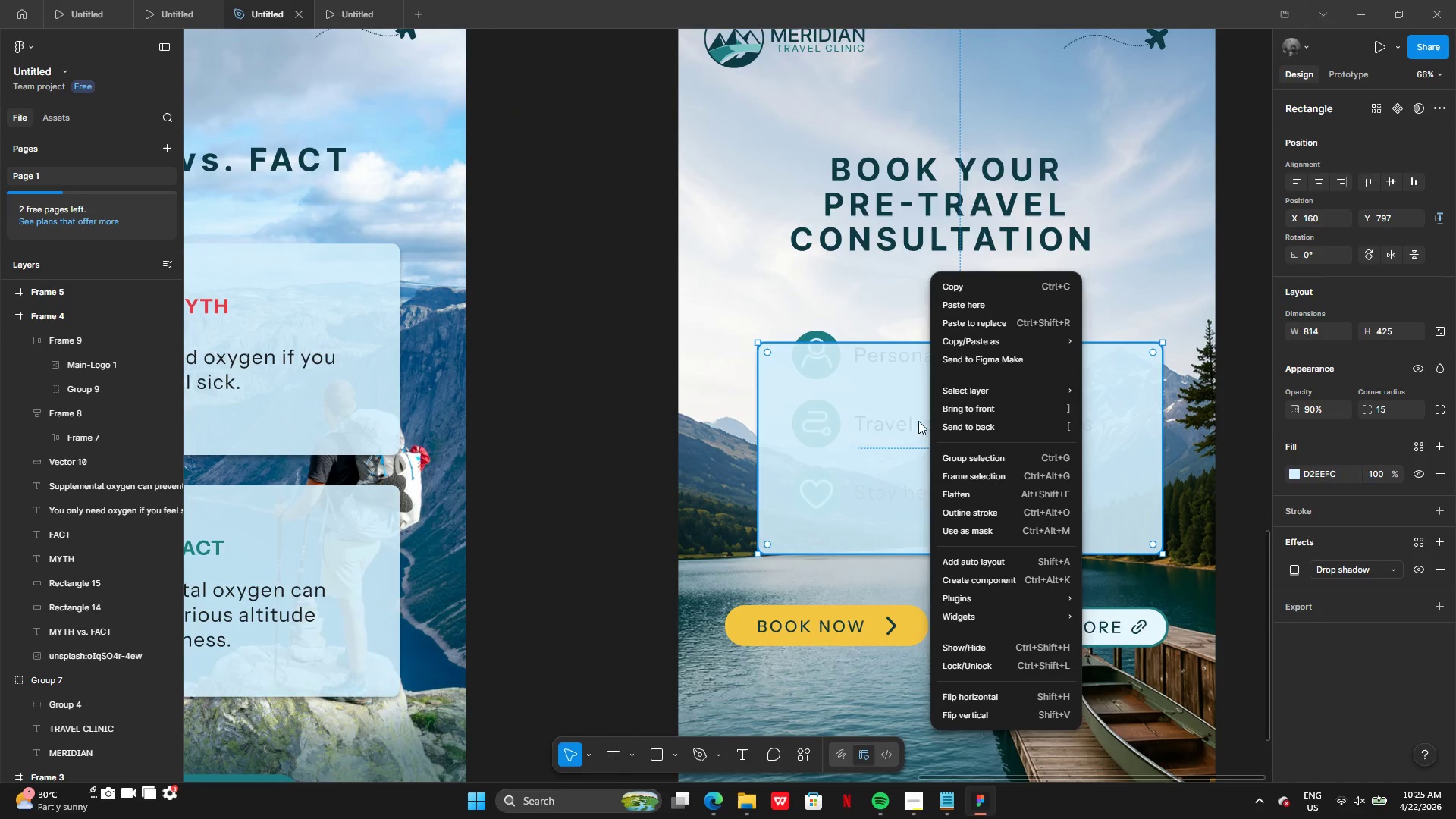 
left_click([962, 425])
 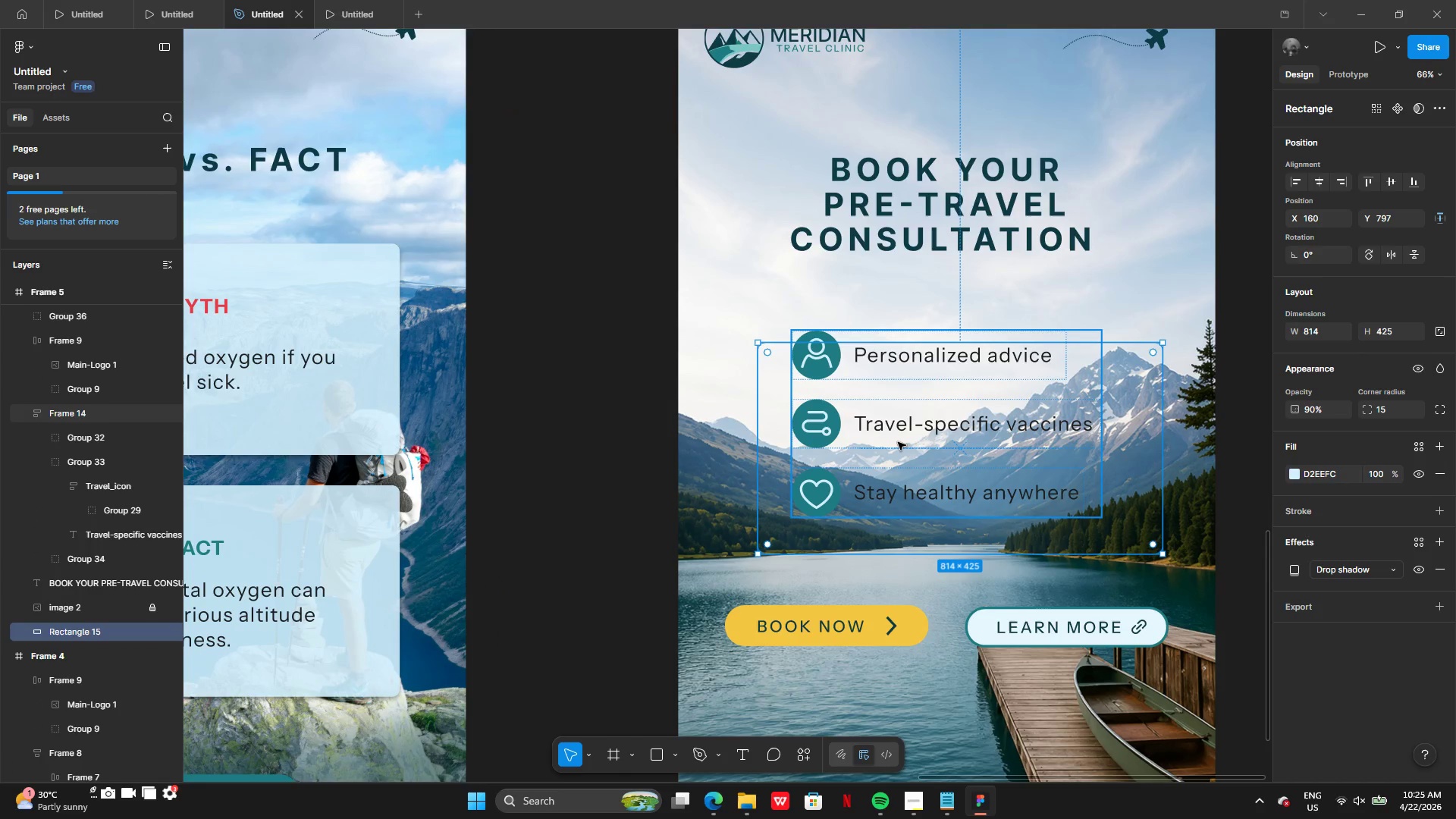 
key(Control+Z)
 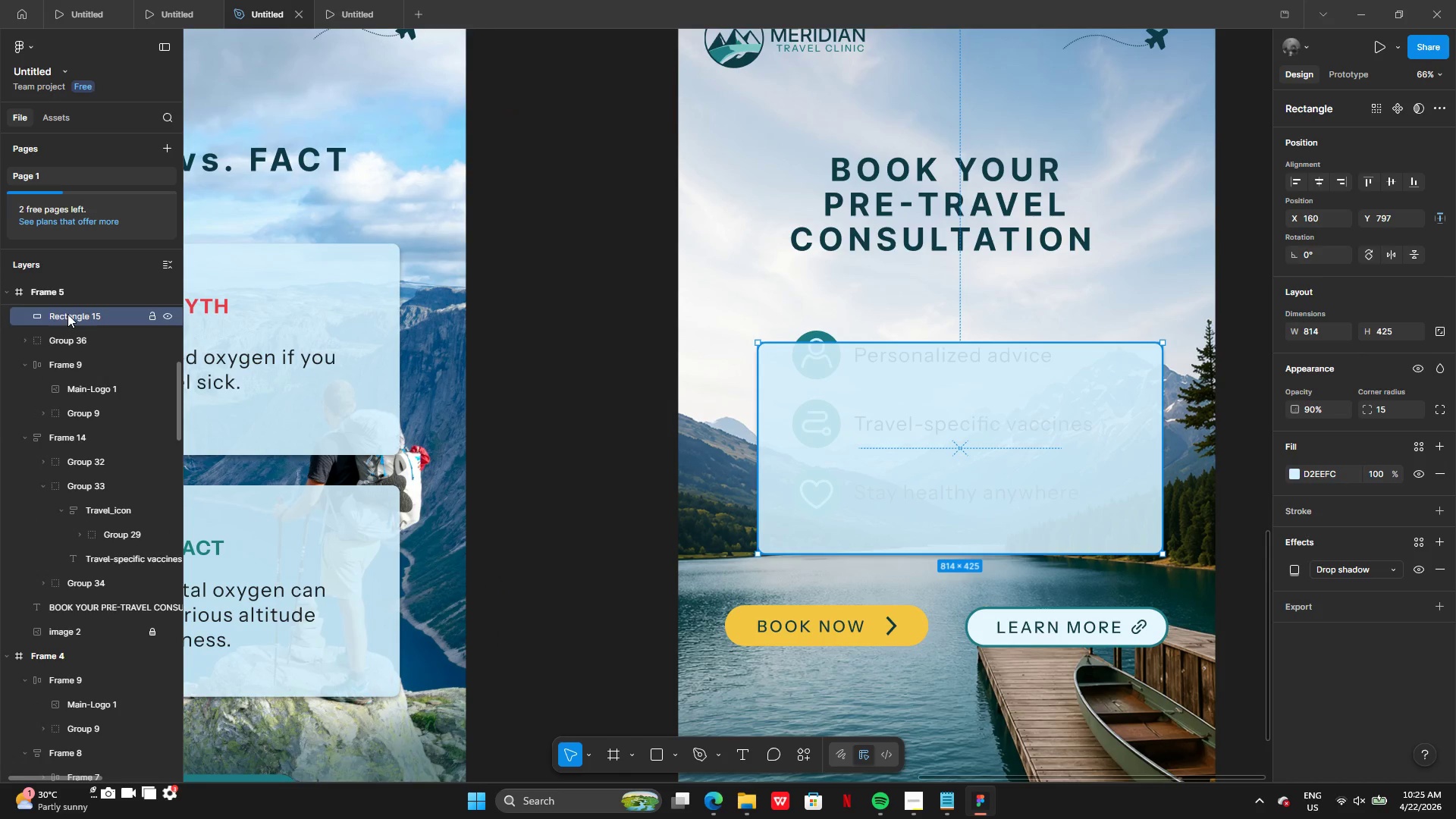 
left_click_drag(start_coordinate=[69, 312], to_coordinate=[74, 431])
 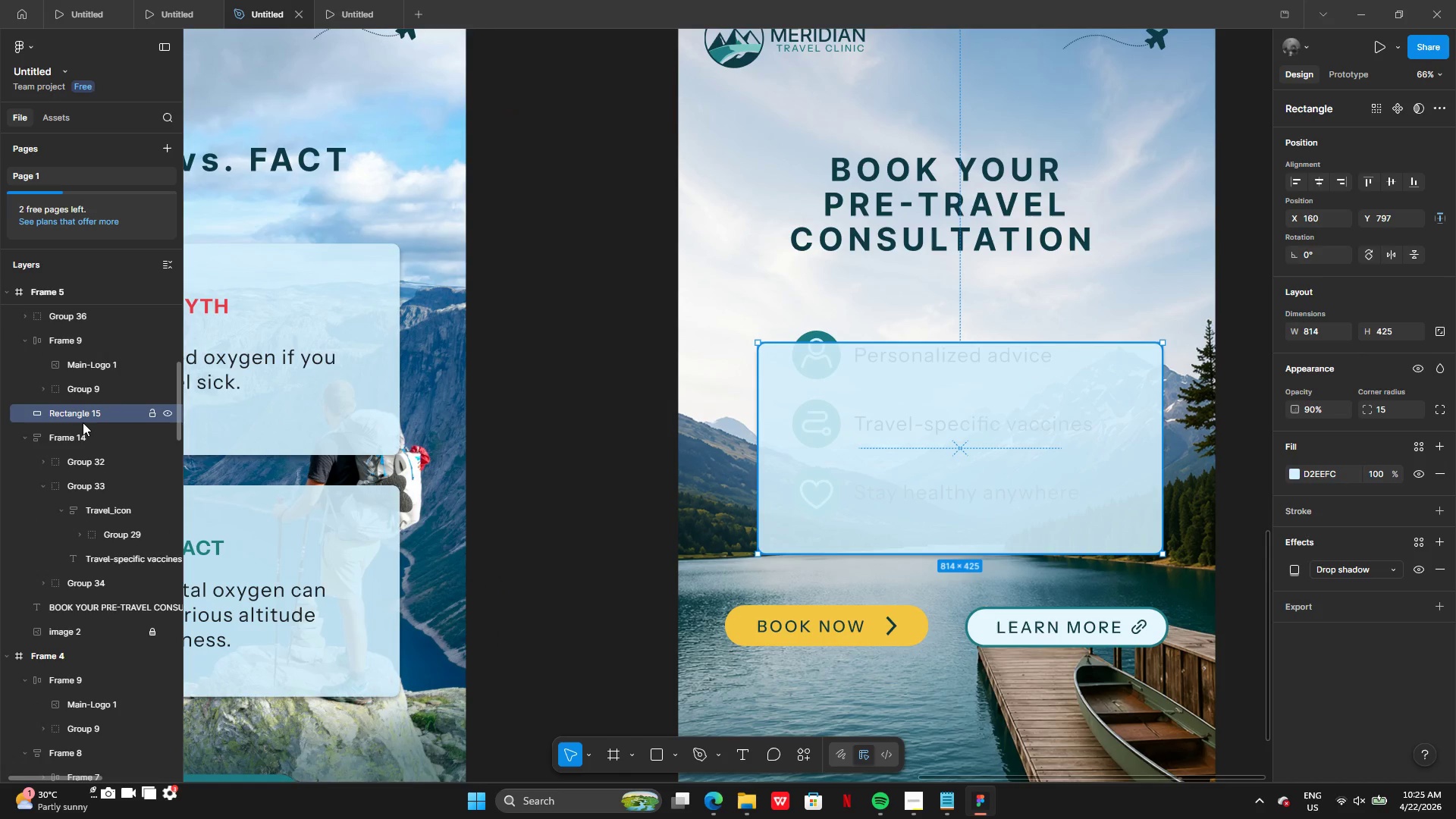 
left_click_drag(start_coordinate=[93, 420], to_coordinate=[94, 592])
 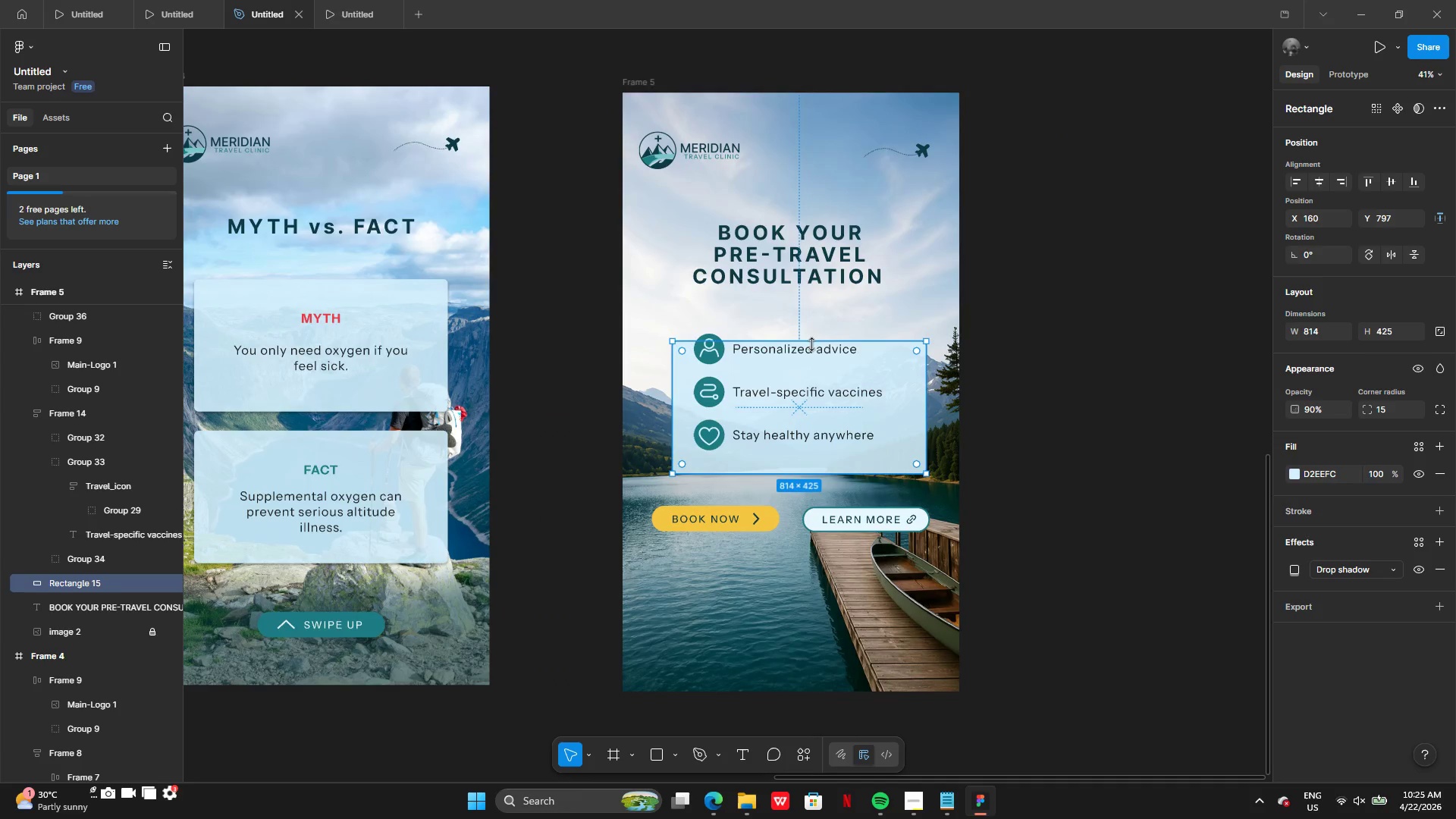 
left_click_drag(start_coordinate=[803, 341], to_coordinate=[802, 314])
 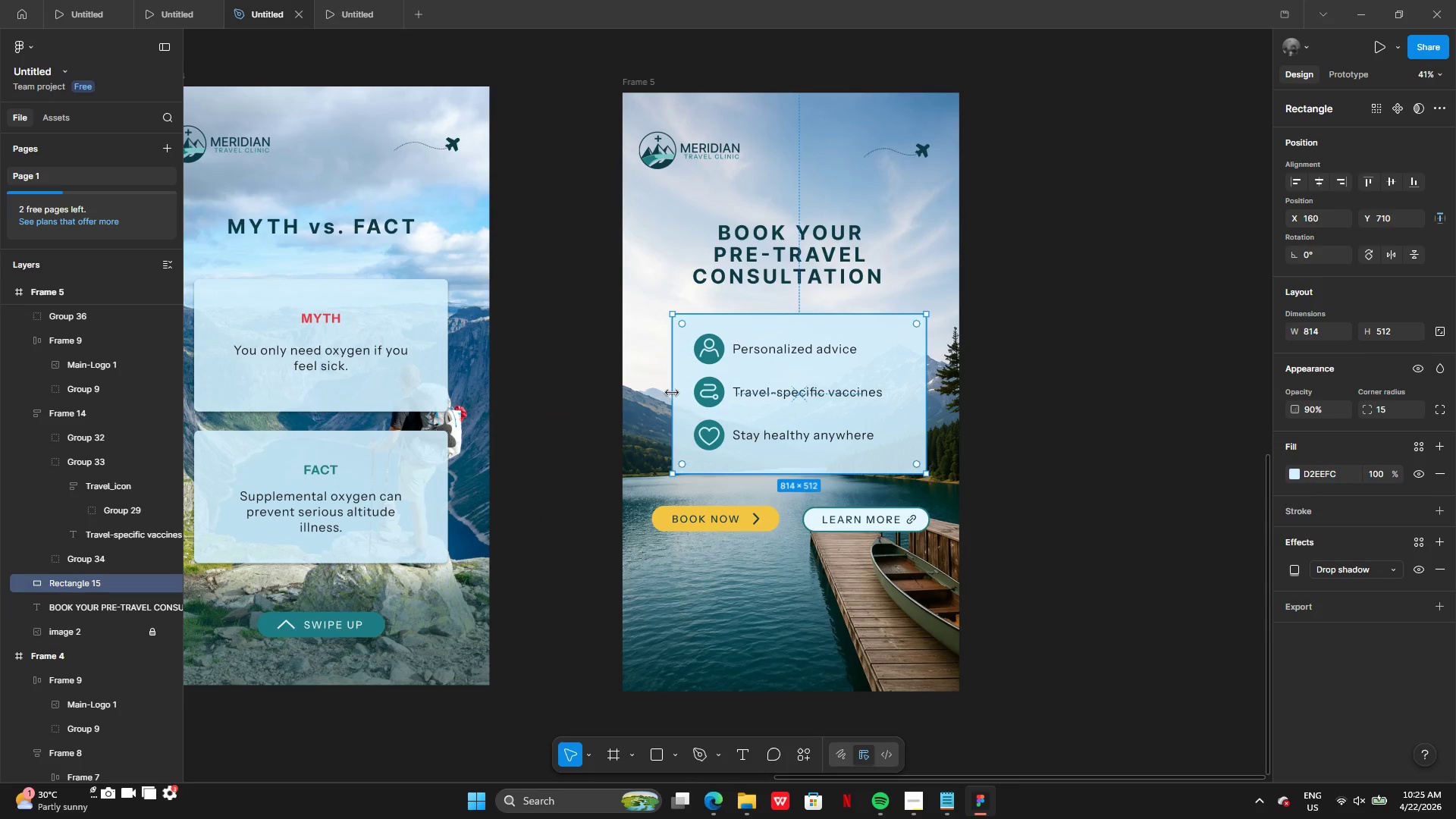 
left_click_drag(start_coordinate=[671, 392], to_coordinate=[570, 381])
 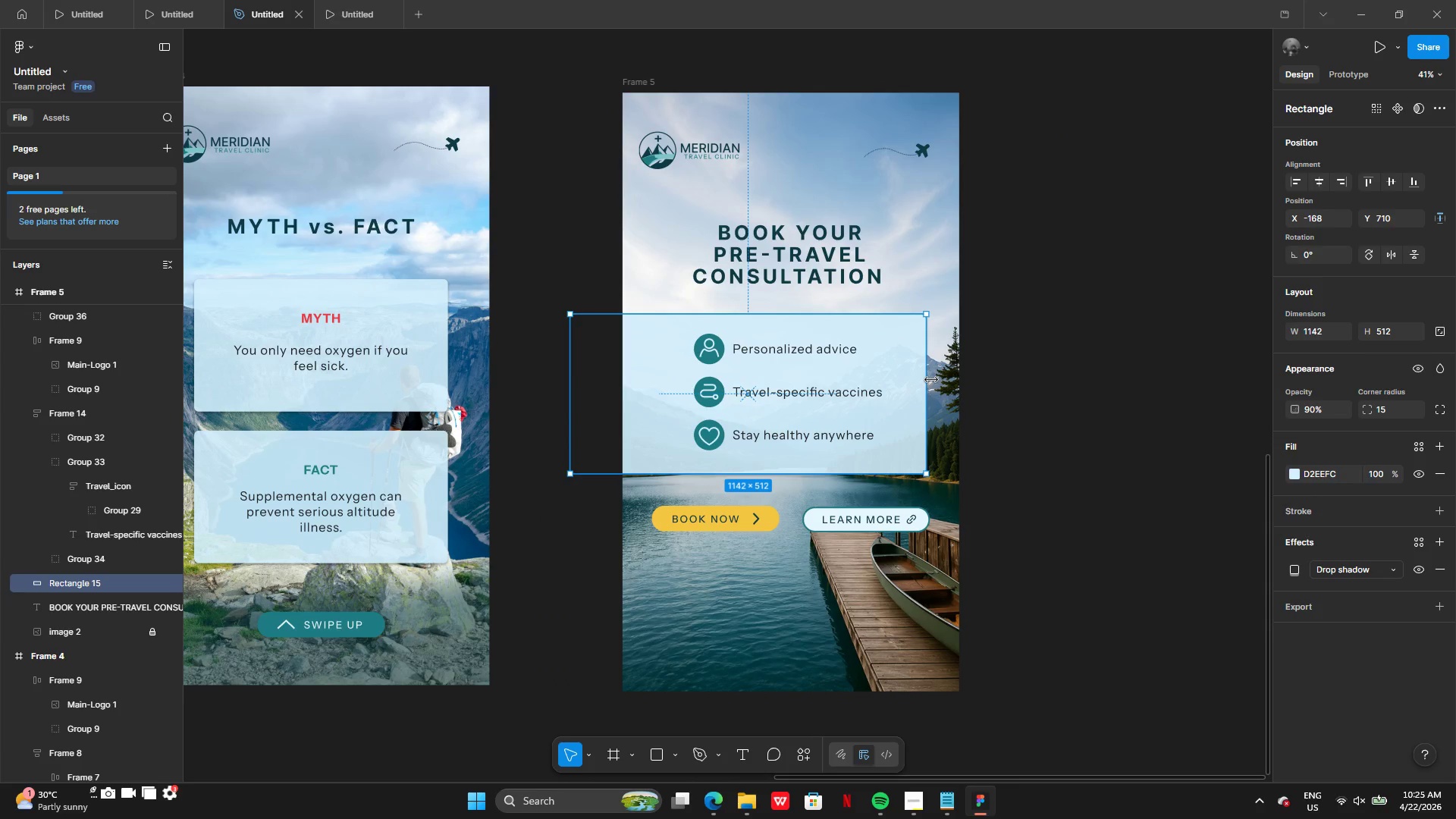 
left_click_drag(start_coordinate=[931, 380], to_coordinate=[993, 387])
 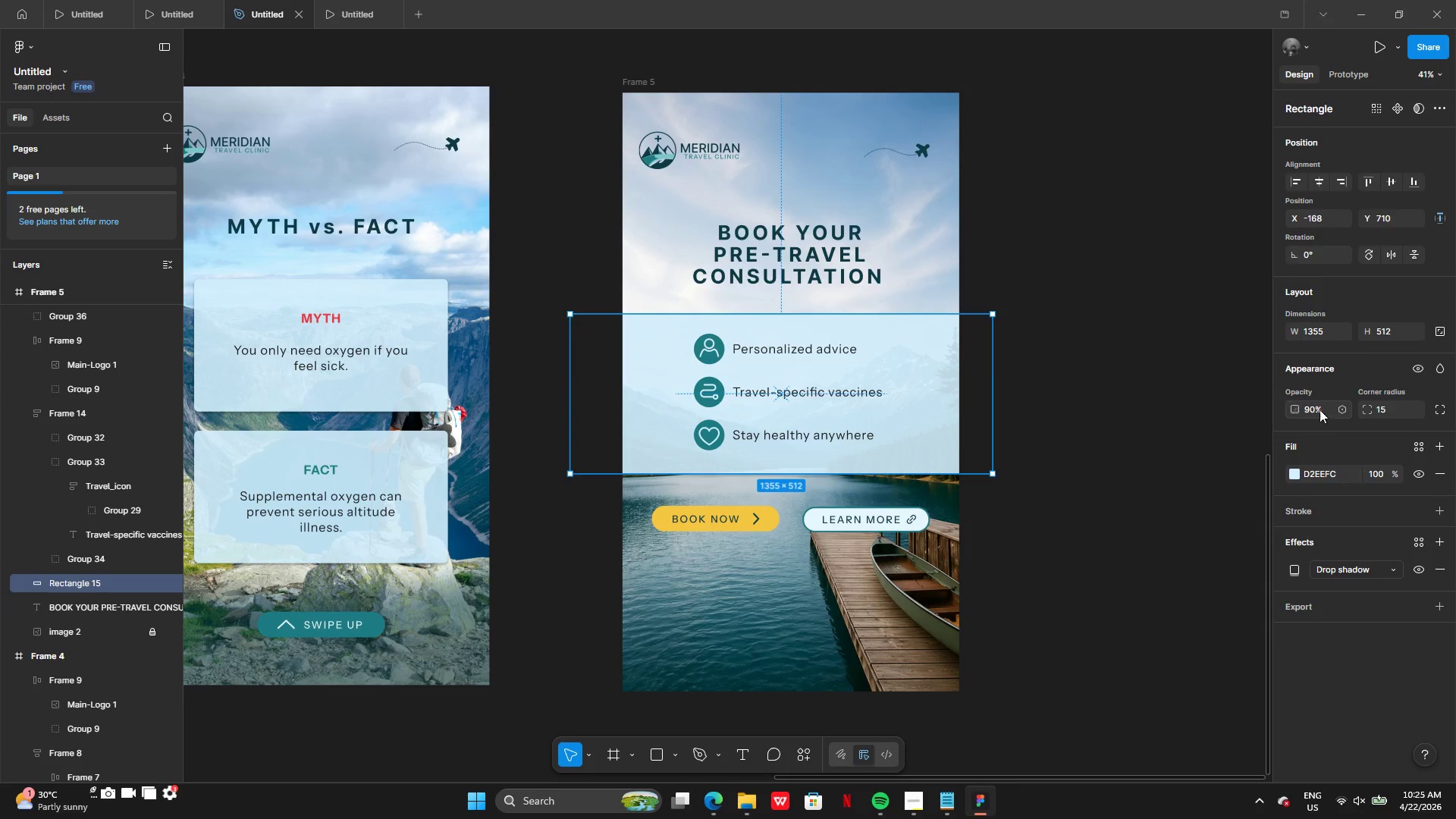 
left_click([1307, 407])
 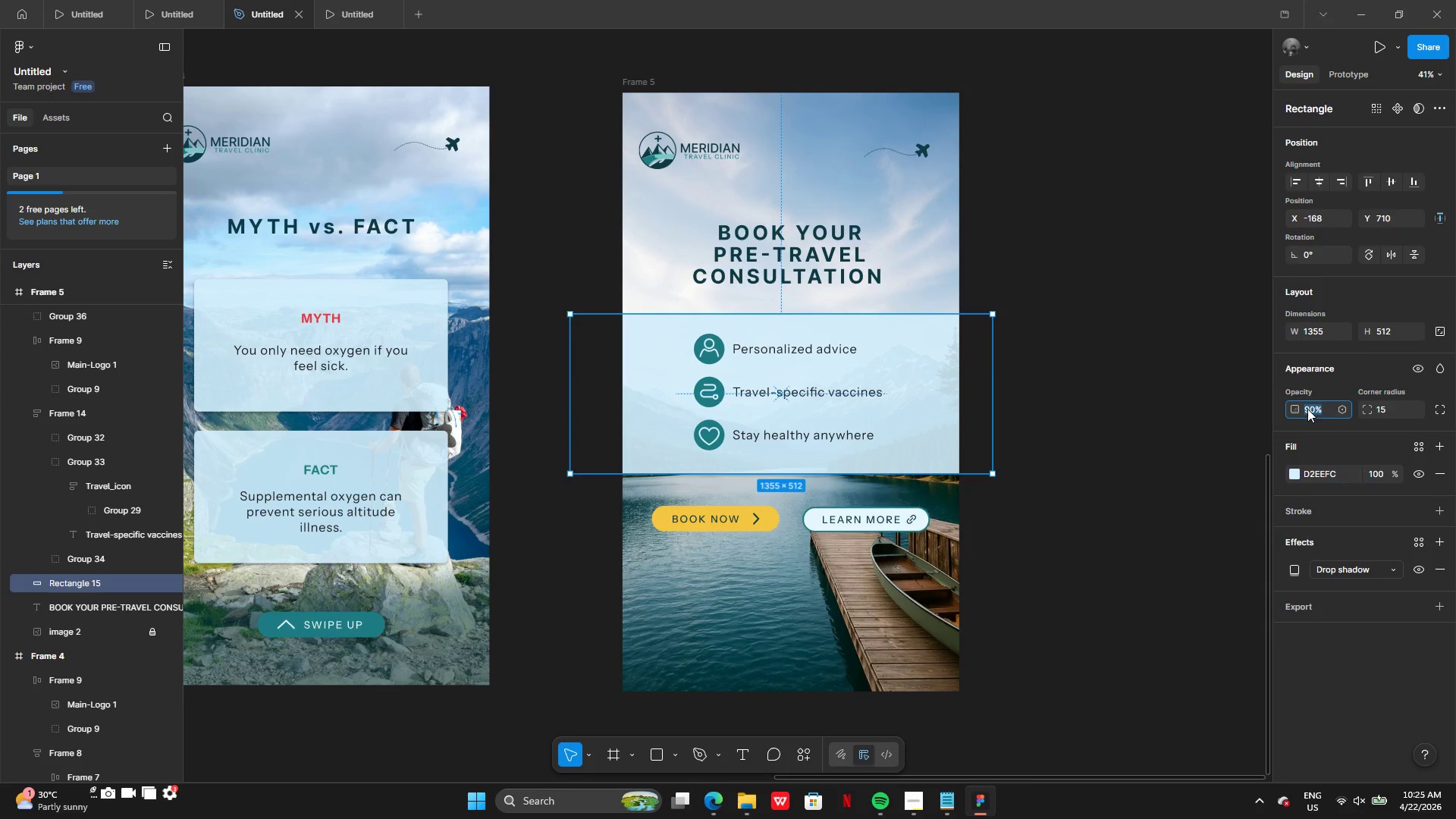 
left_click([1307, 409])
 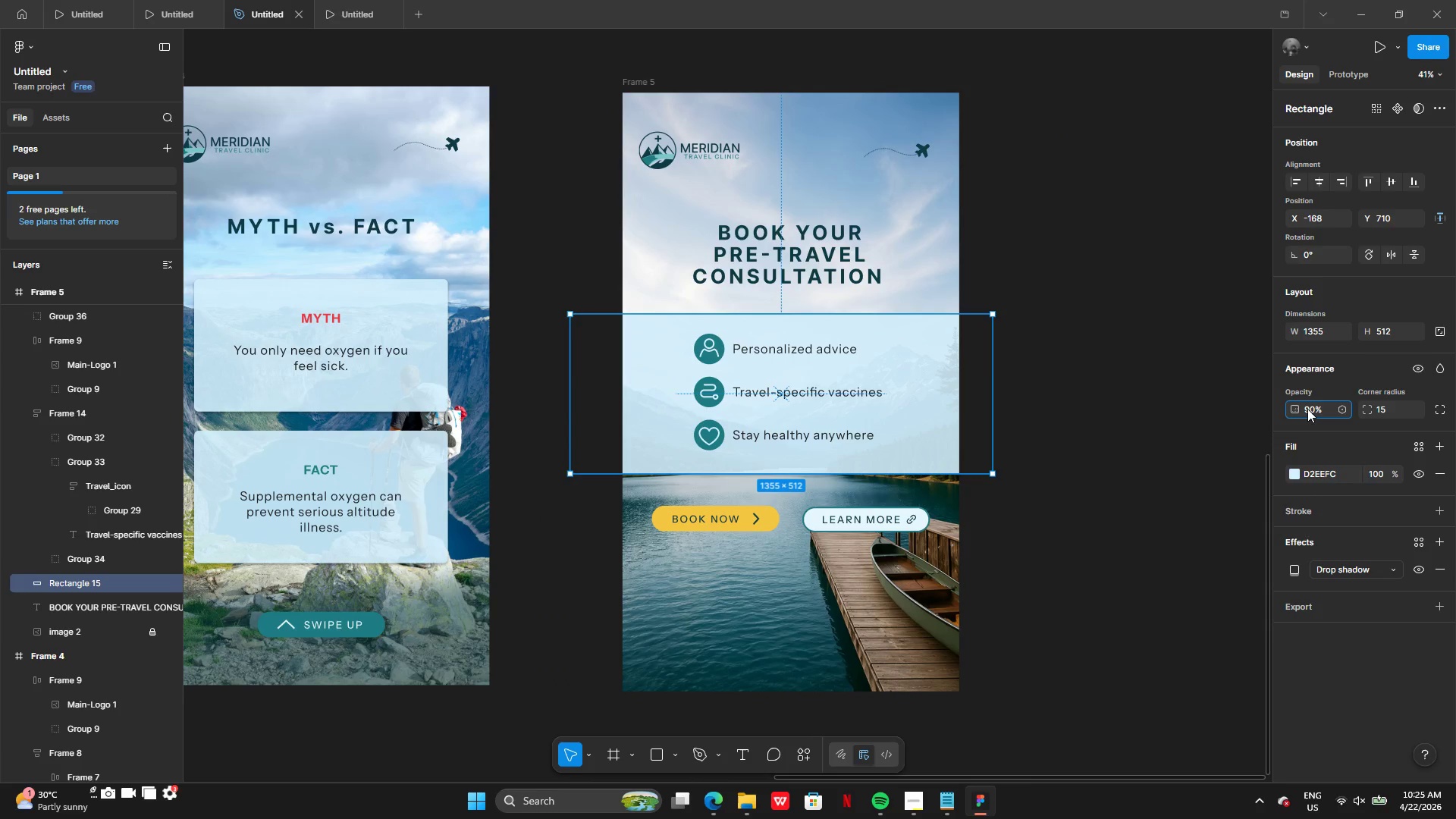 
key(Backspace)
 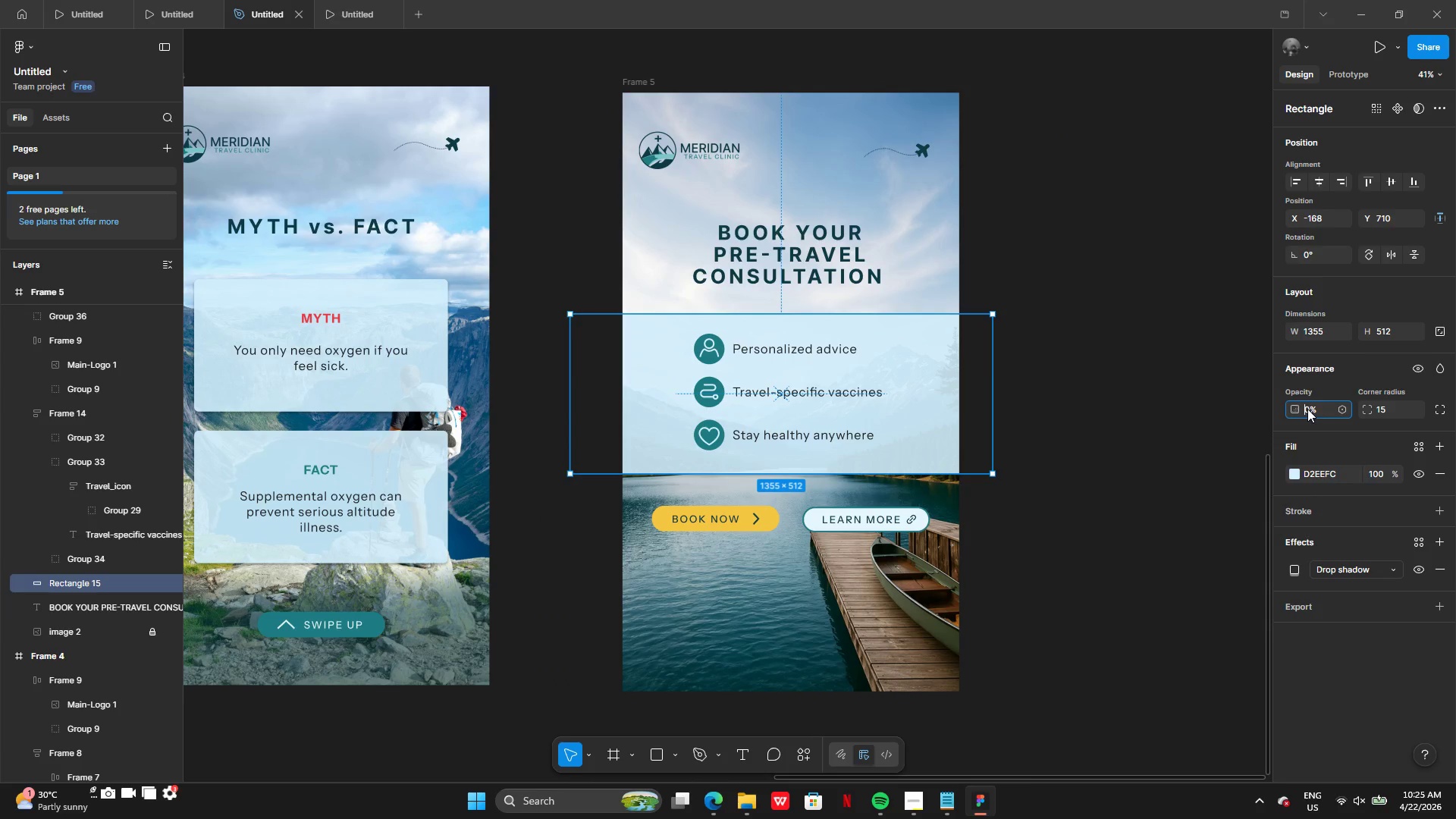 
key(5)
 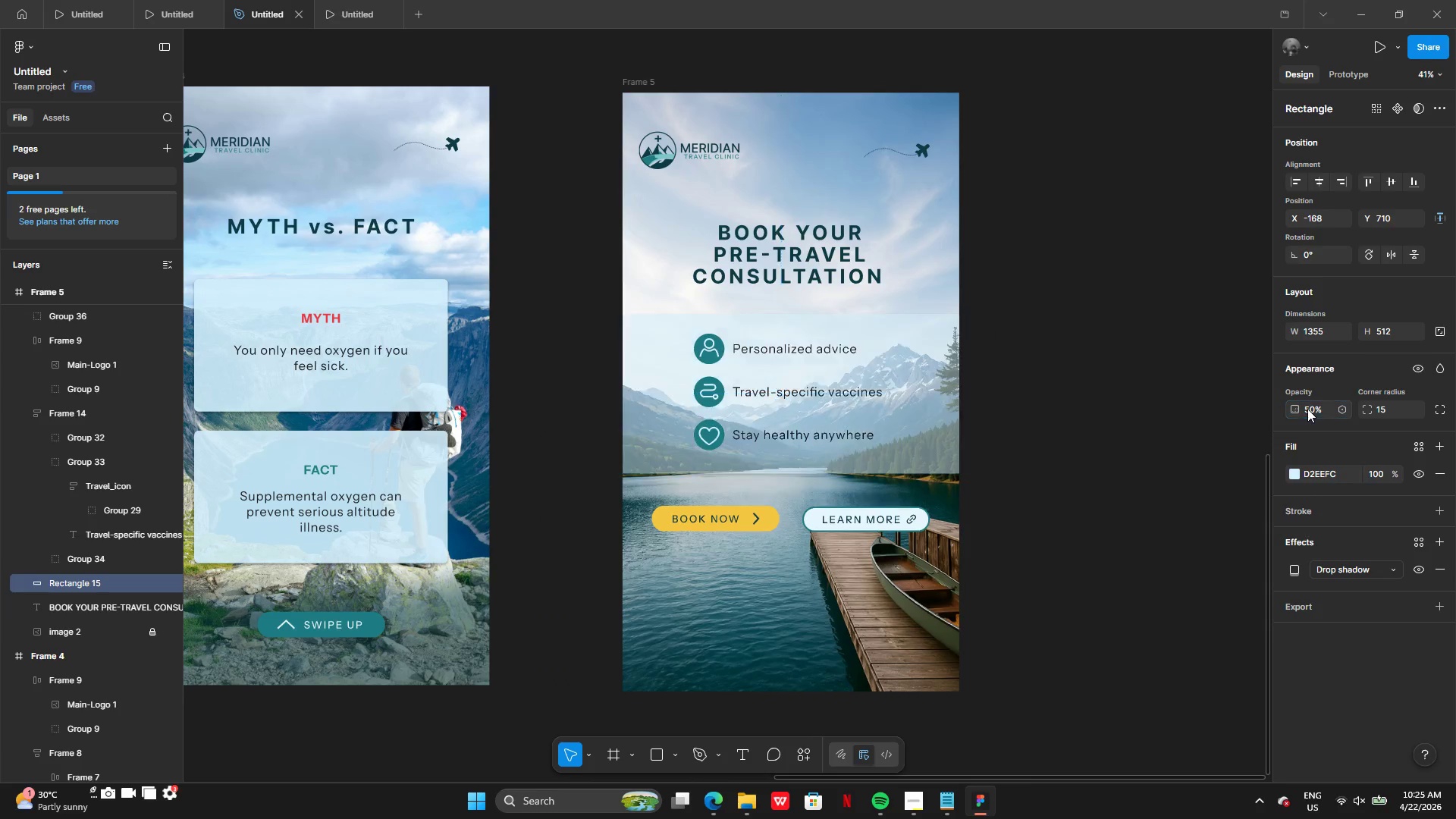 
key(Enter)
 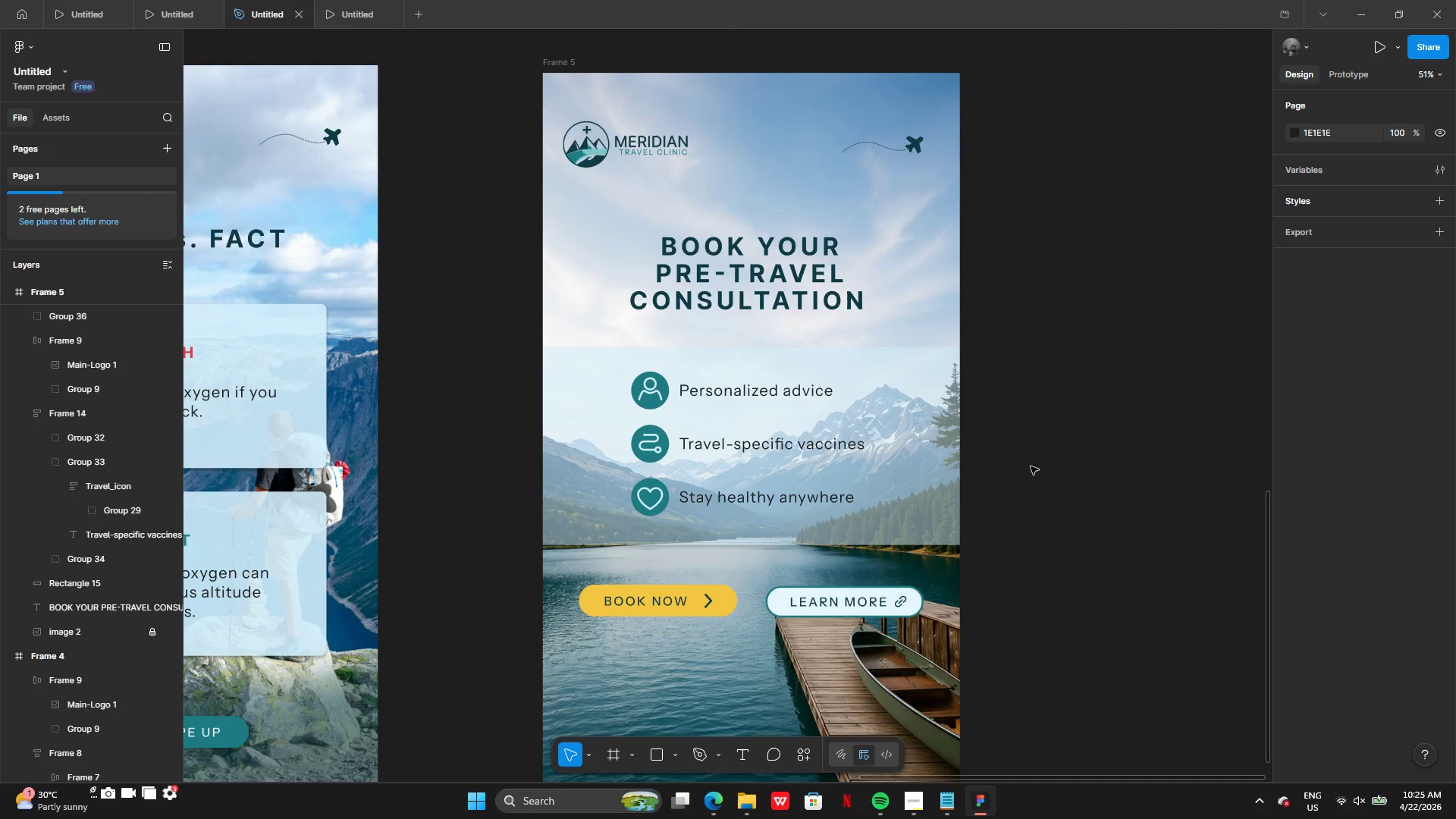 
wait(9.11)
 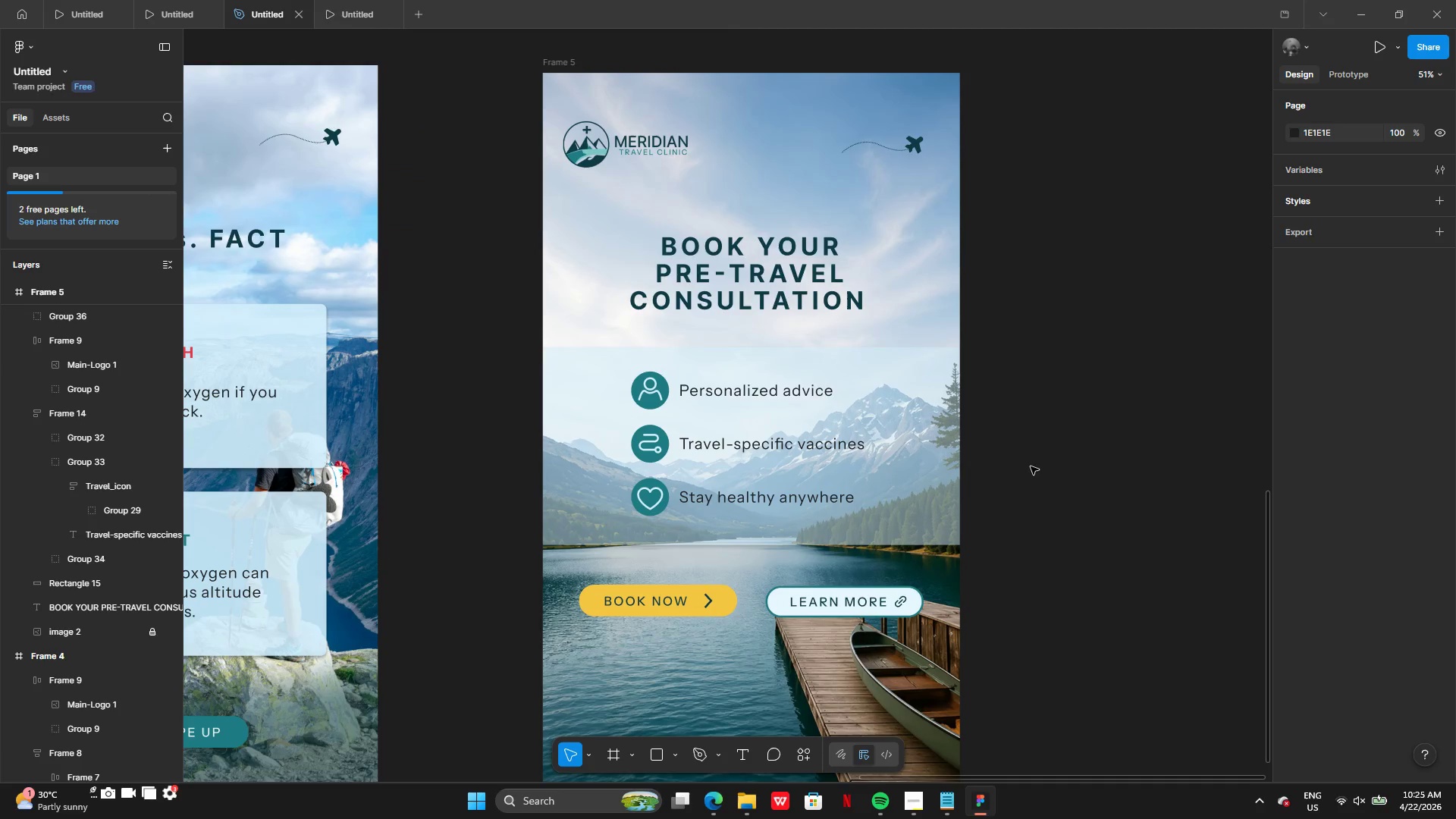 
left_click([783, 463])
 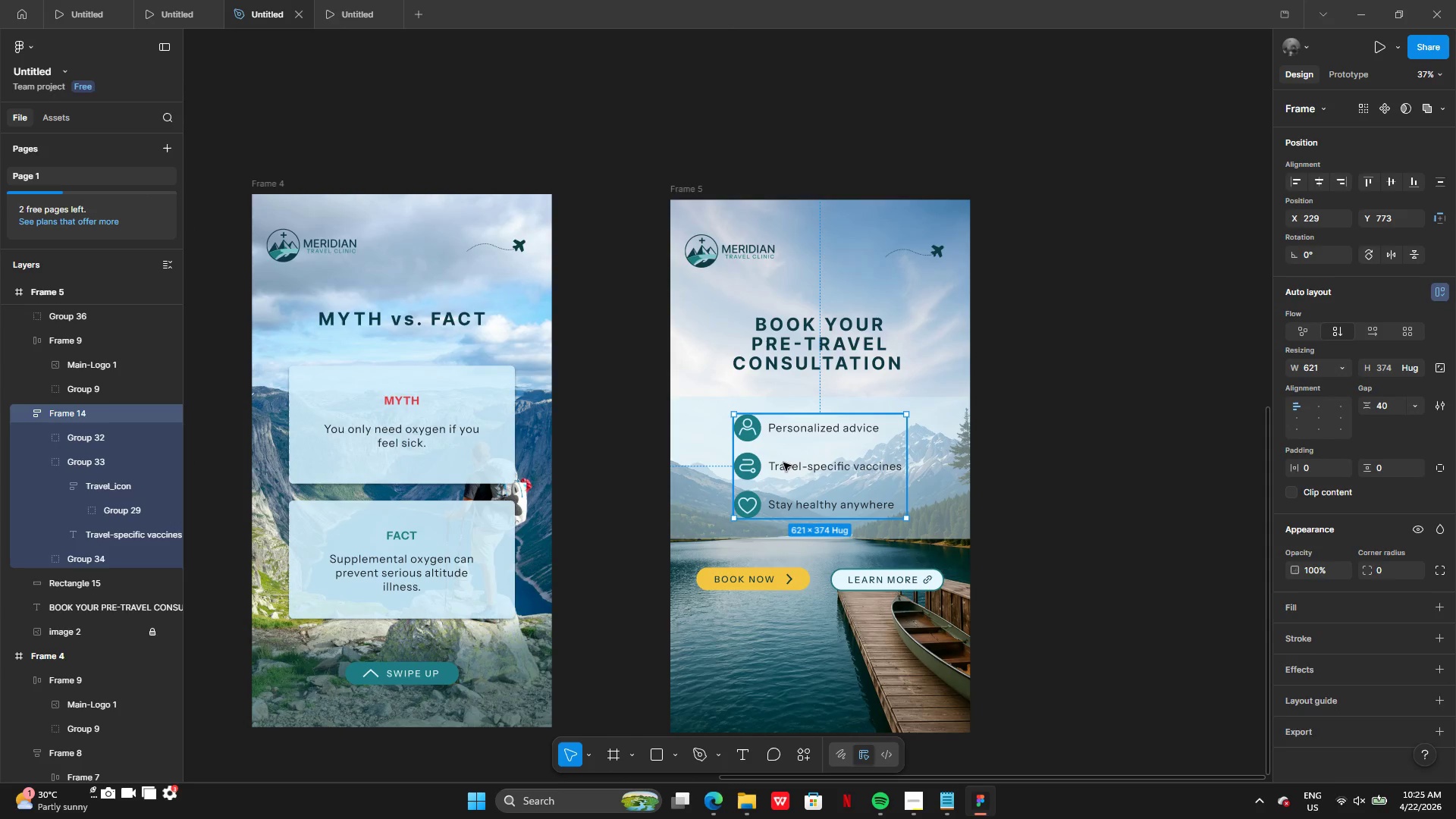 
hold_key(key=ShiftLeft, duration=4.49)
left_click([743, 573])
 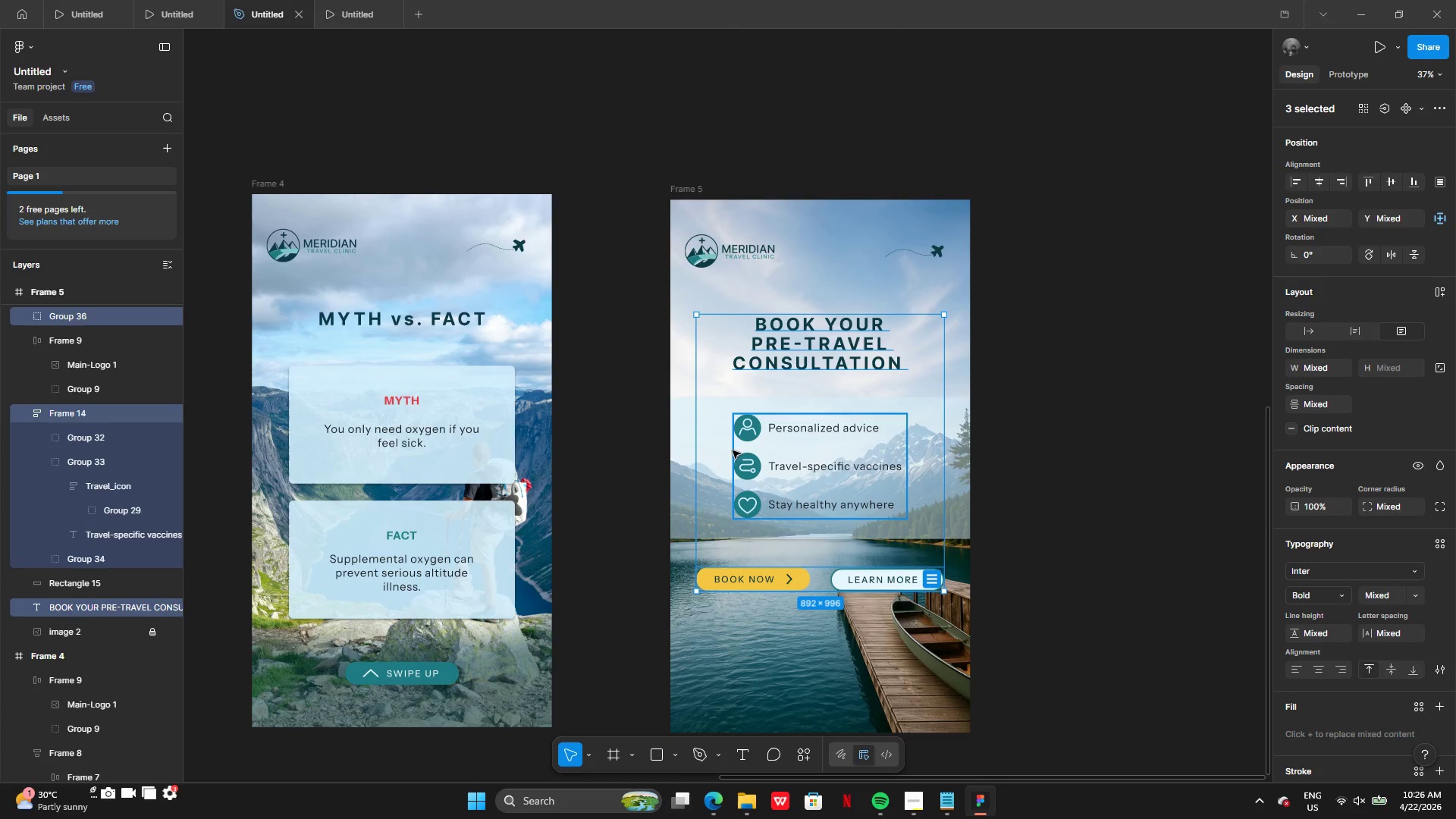 
left_click([687, 471])
 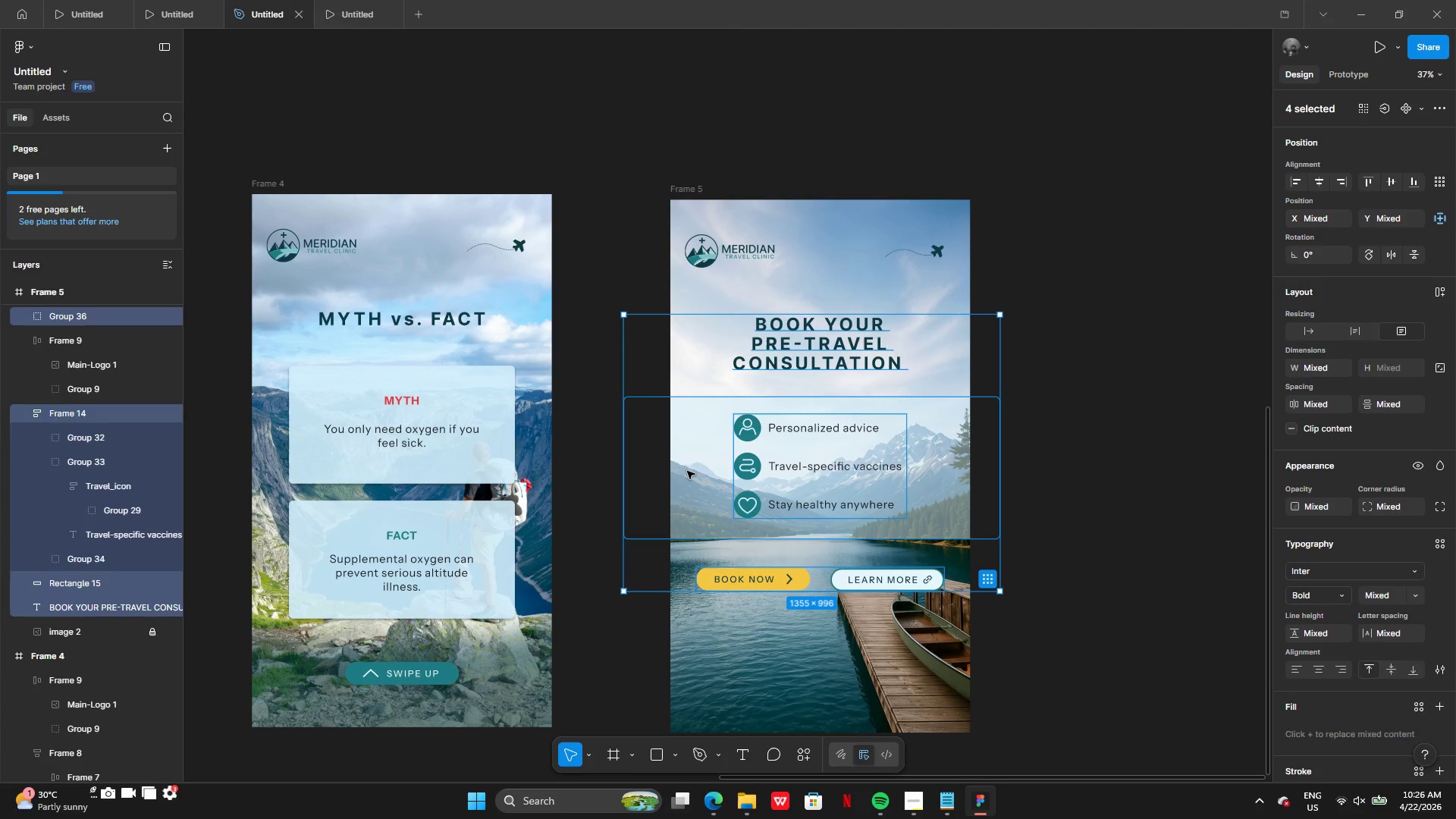 
key(Shift+A)
 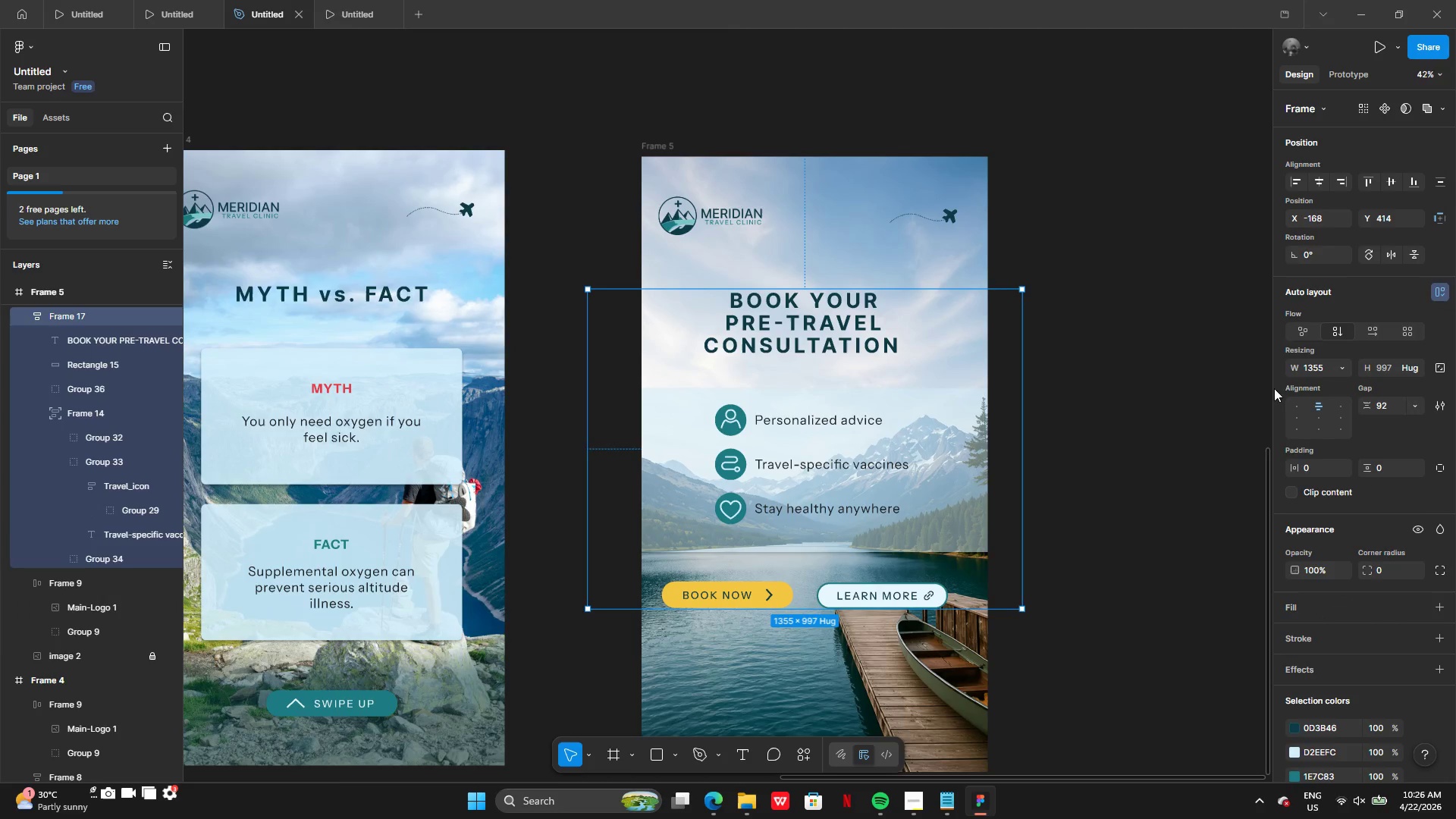 
left_click([1317, 411])
 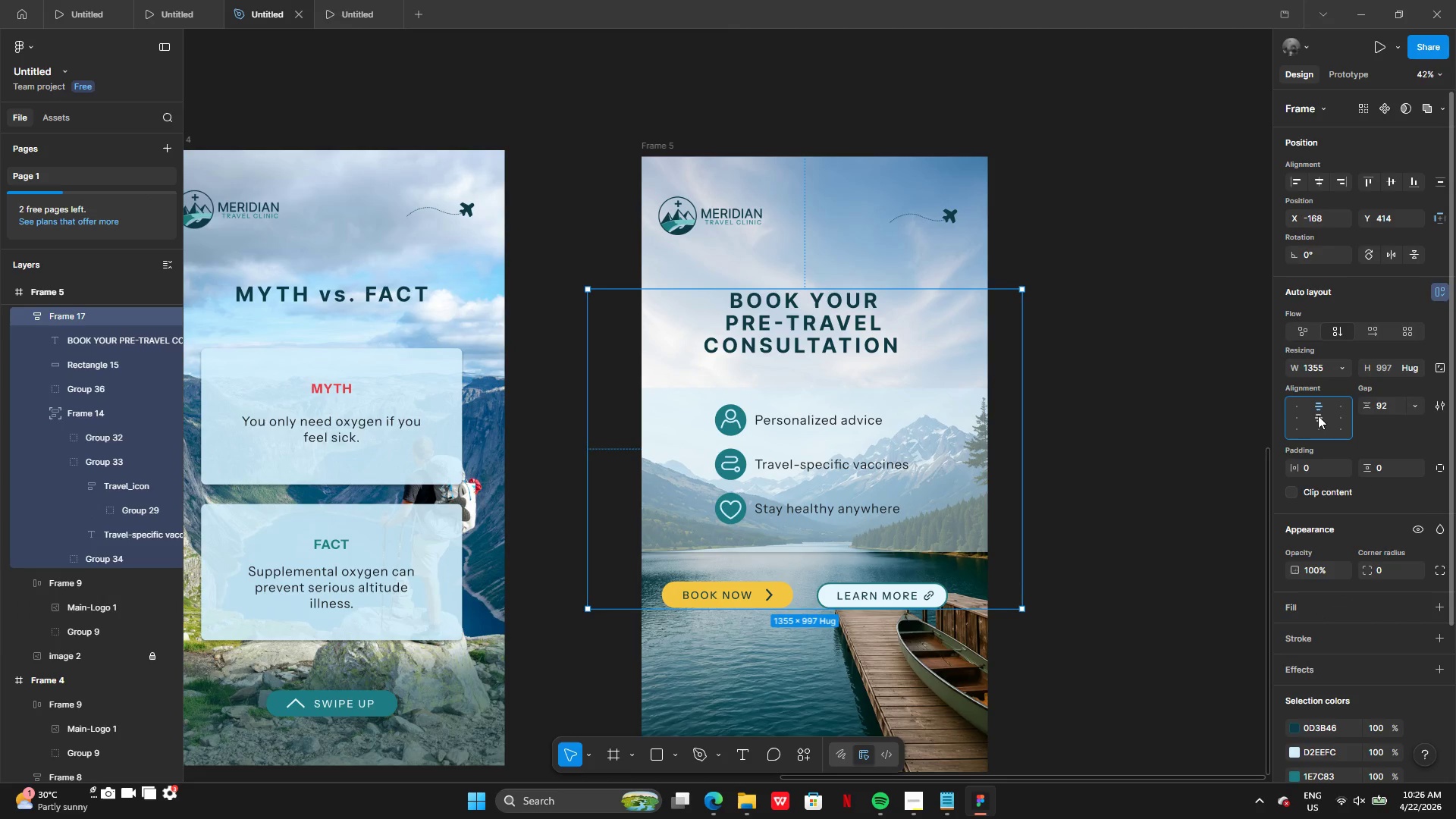 
left_click([1318, 416])
 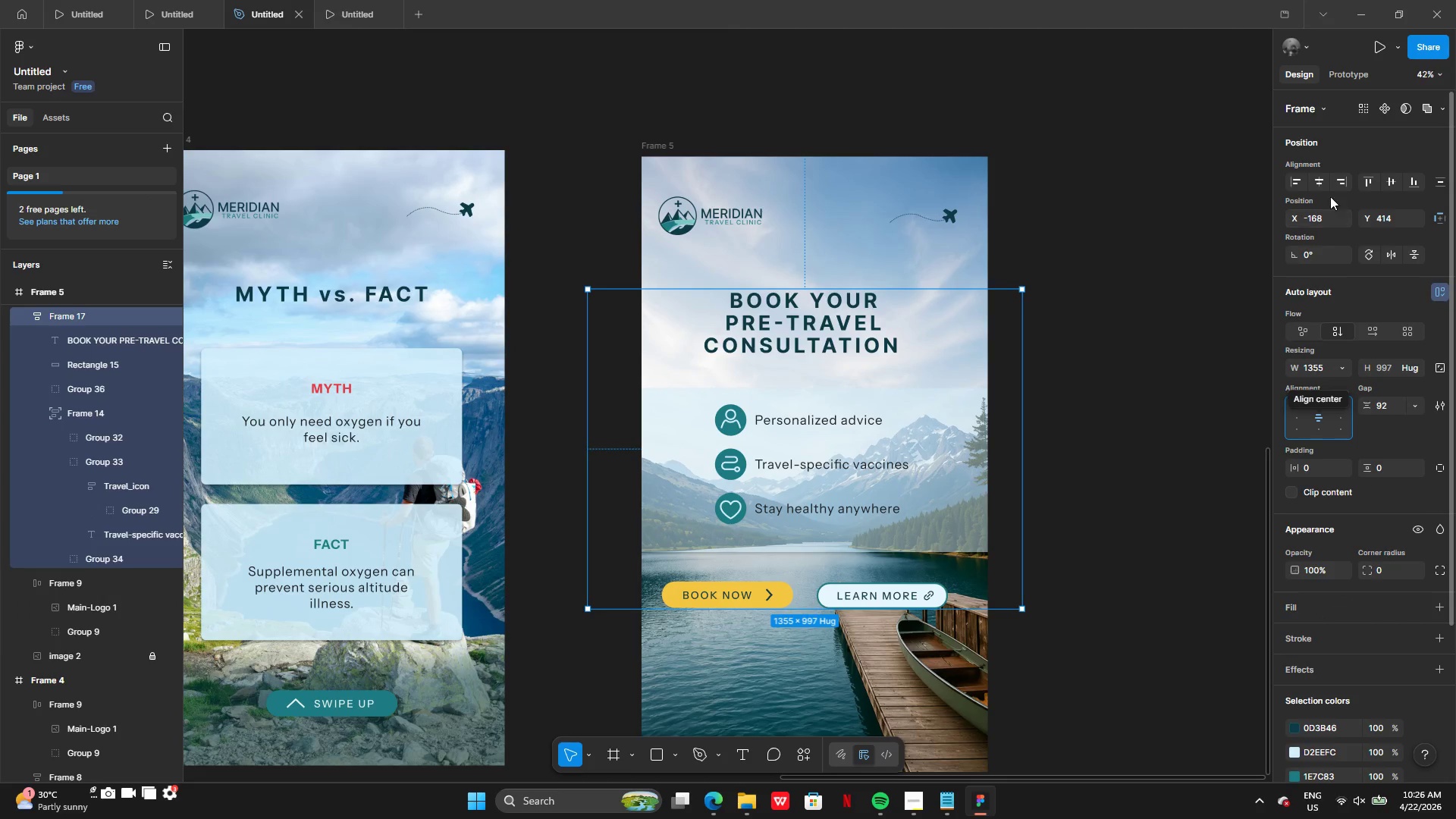 
left_click([1326, 184])
 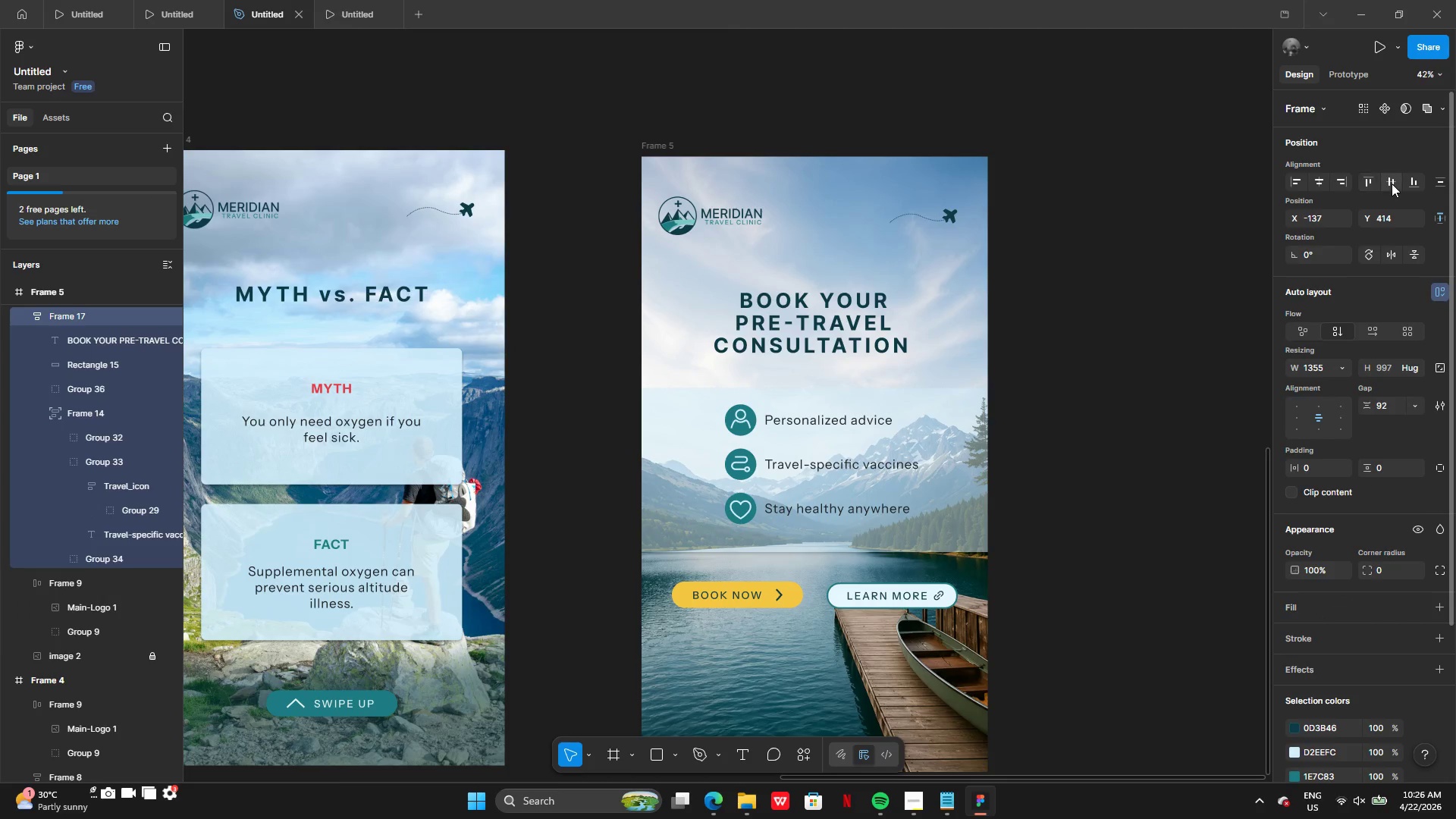 
left_click([1392, 184])
 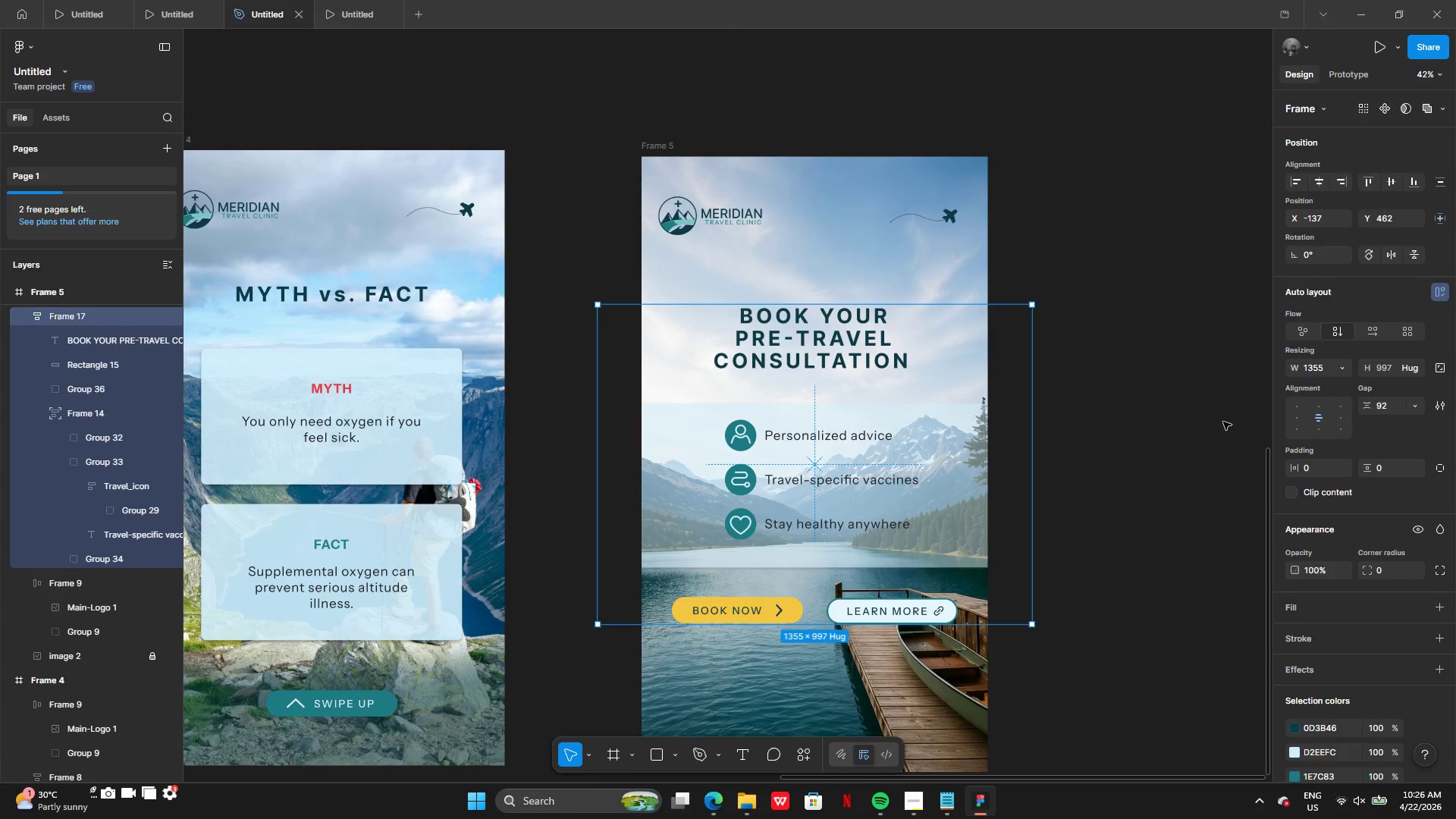 
left_click([1218, 428])
 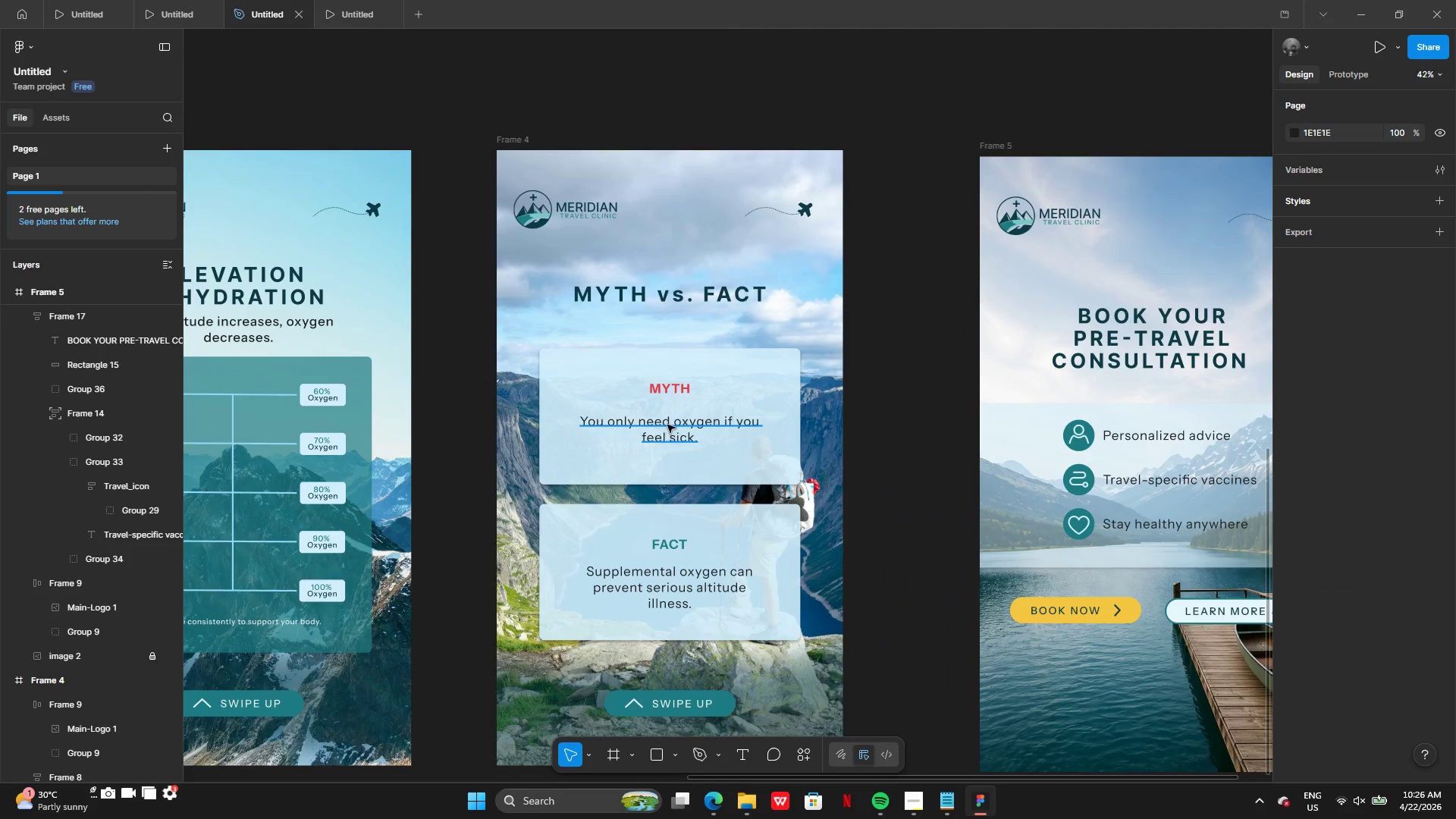 
hold_key(key=ShiftLeft, duration=0.86)
left_click([671, 392])
 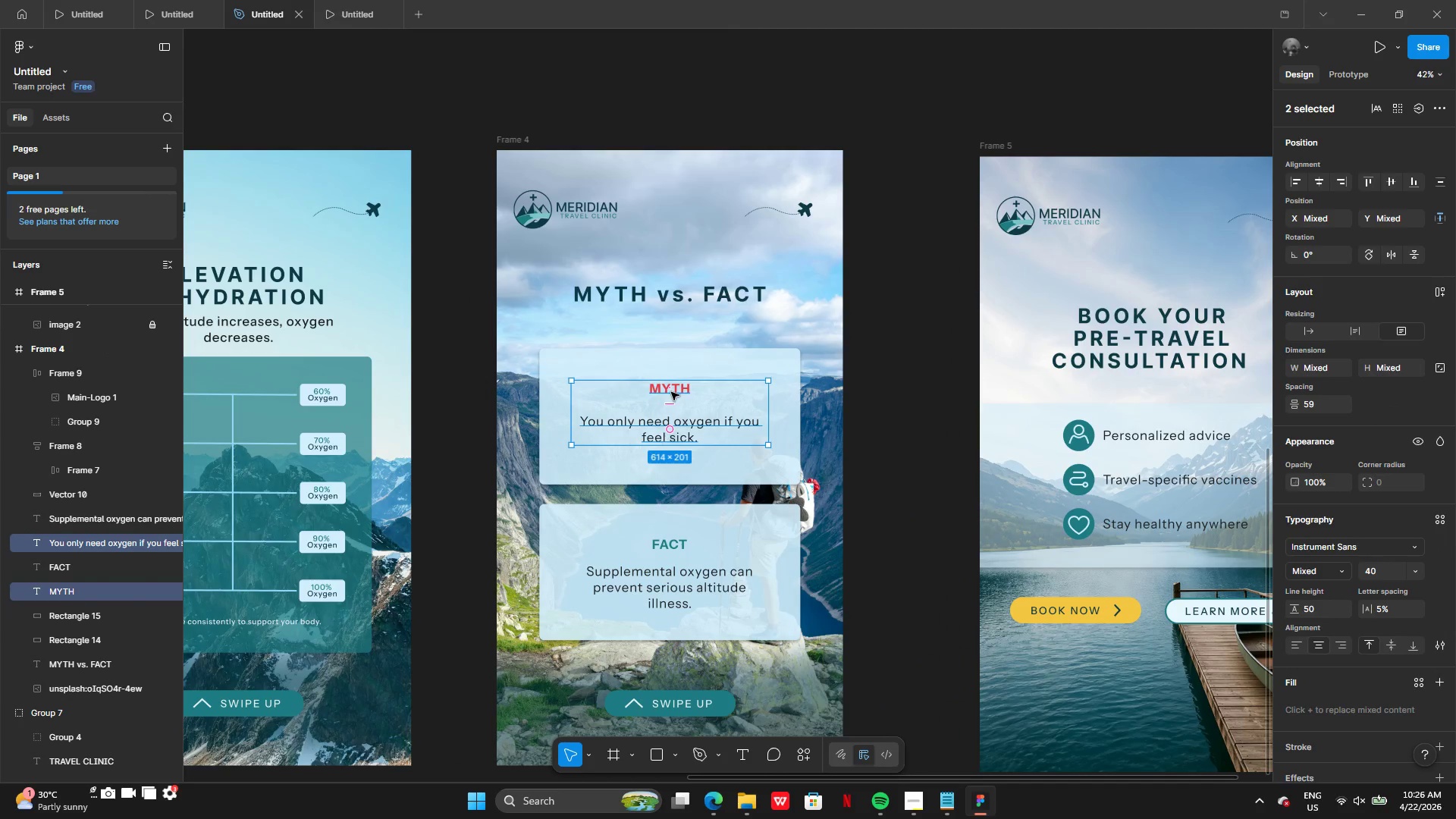 
key(Shift+ShiftLeft)
 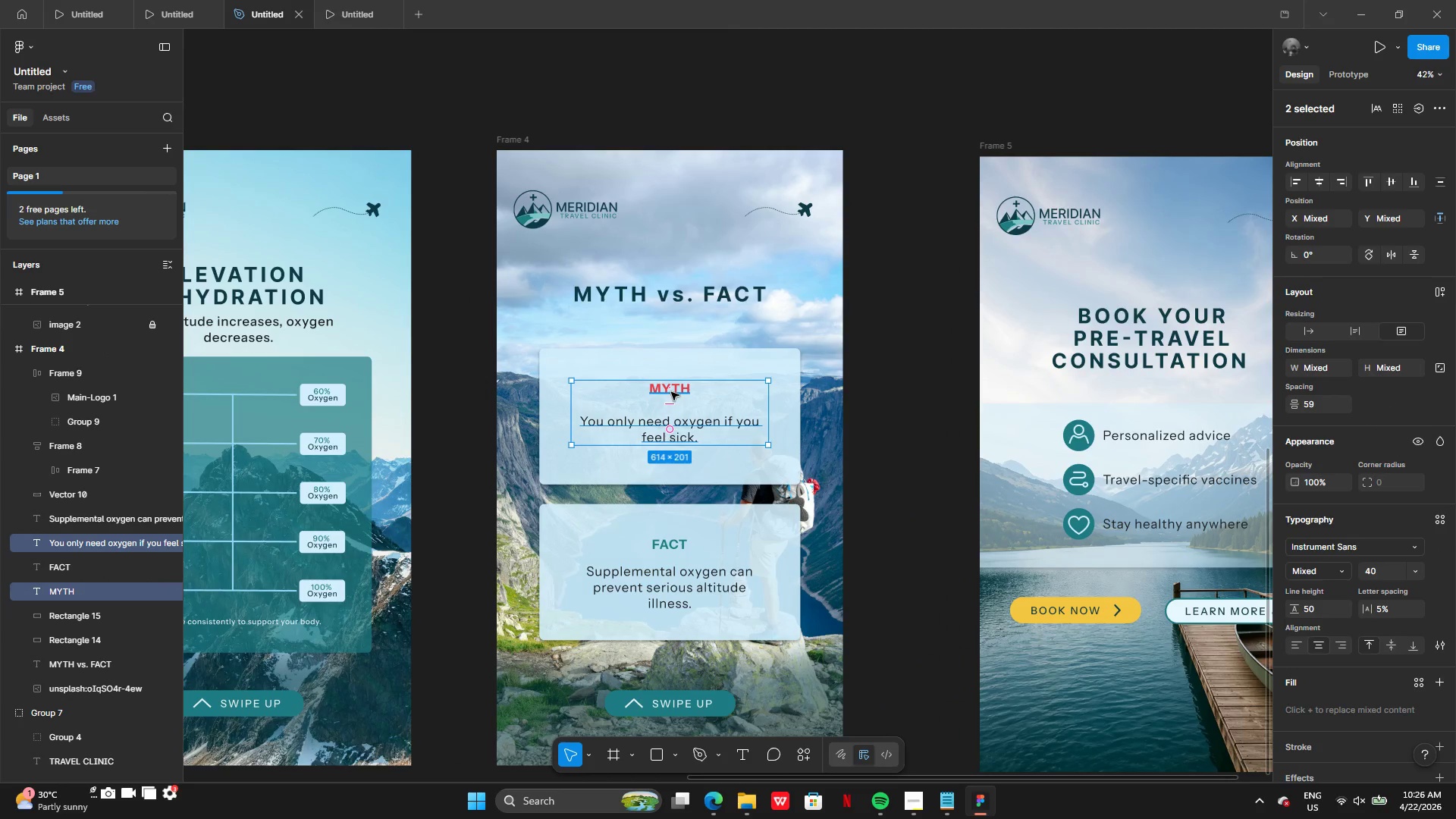 
key(Shift+ShiftLeft)
 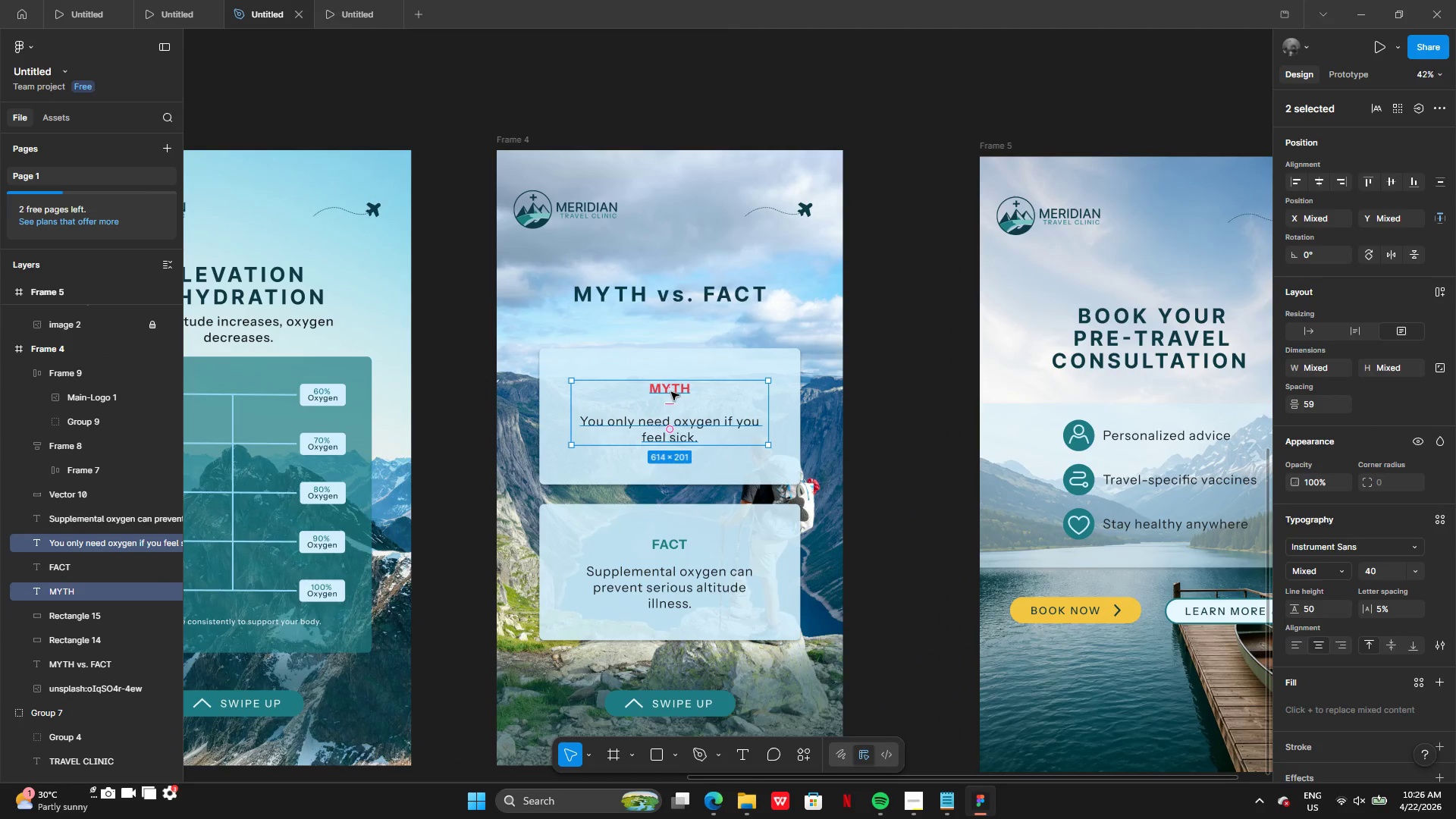 
key(Control+G)
 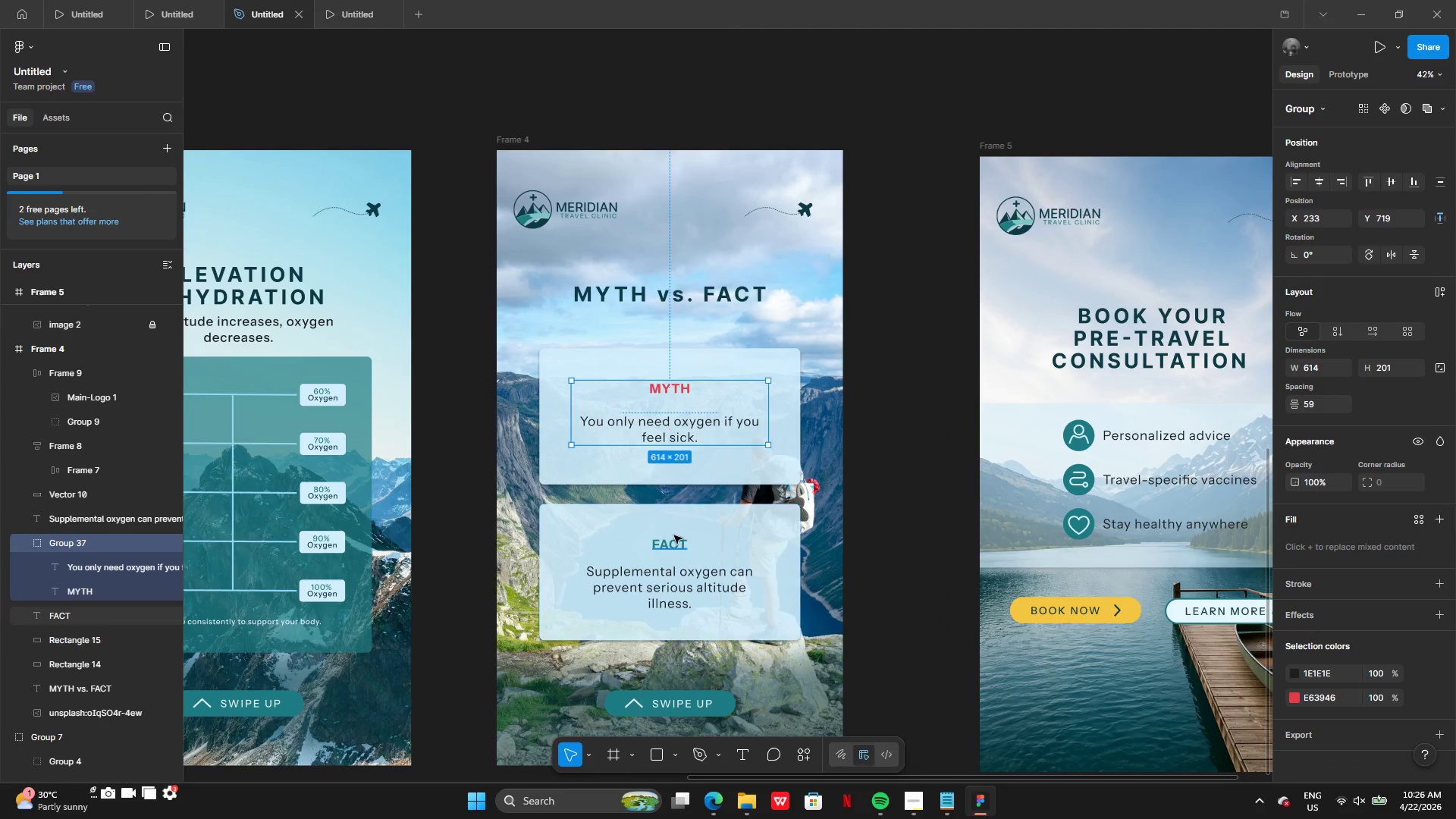 
left_click([674, 537])
 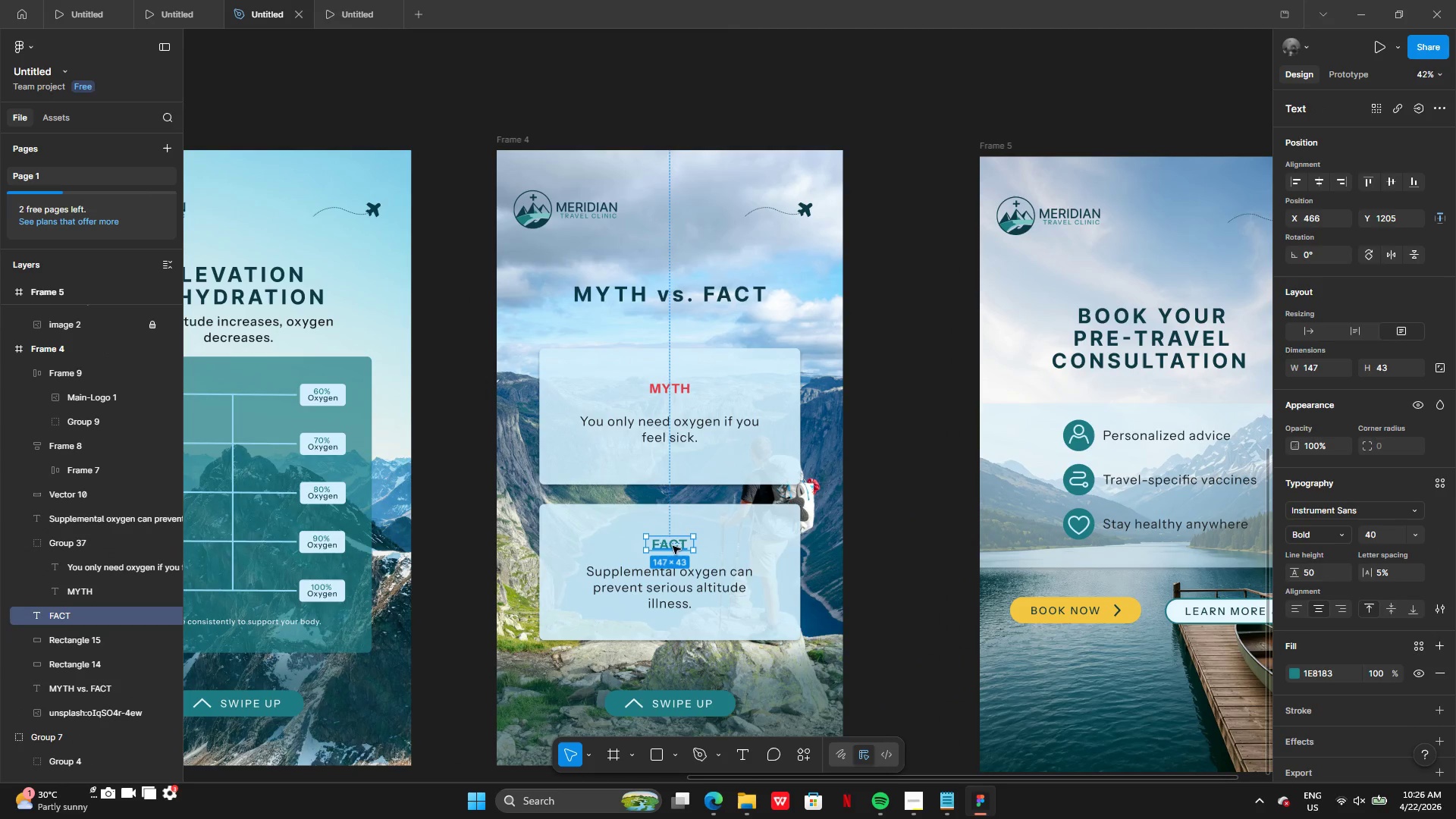 
hold_key(key=ShiftLeft, duration=0.69)
 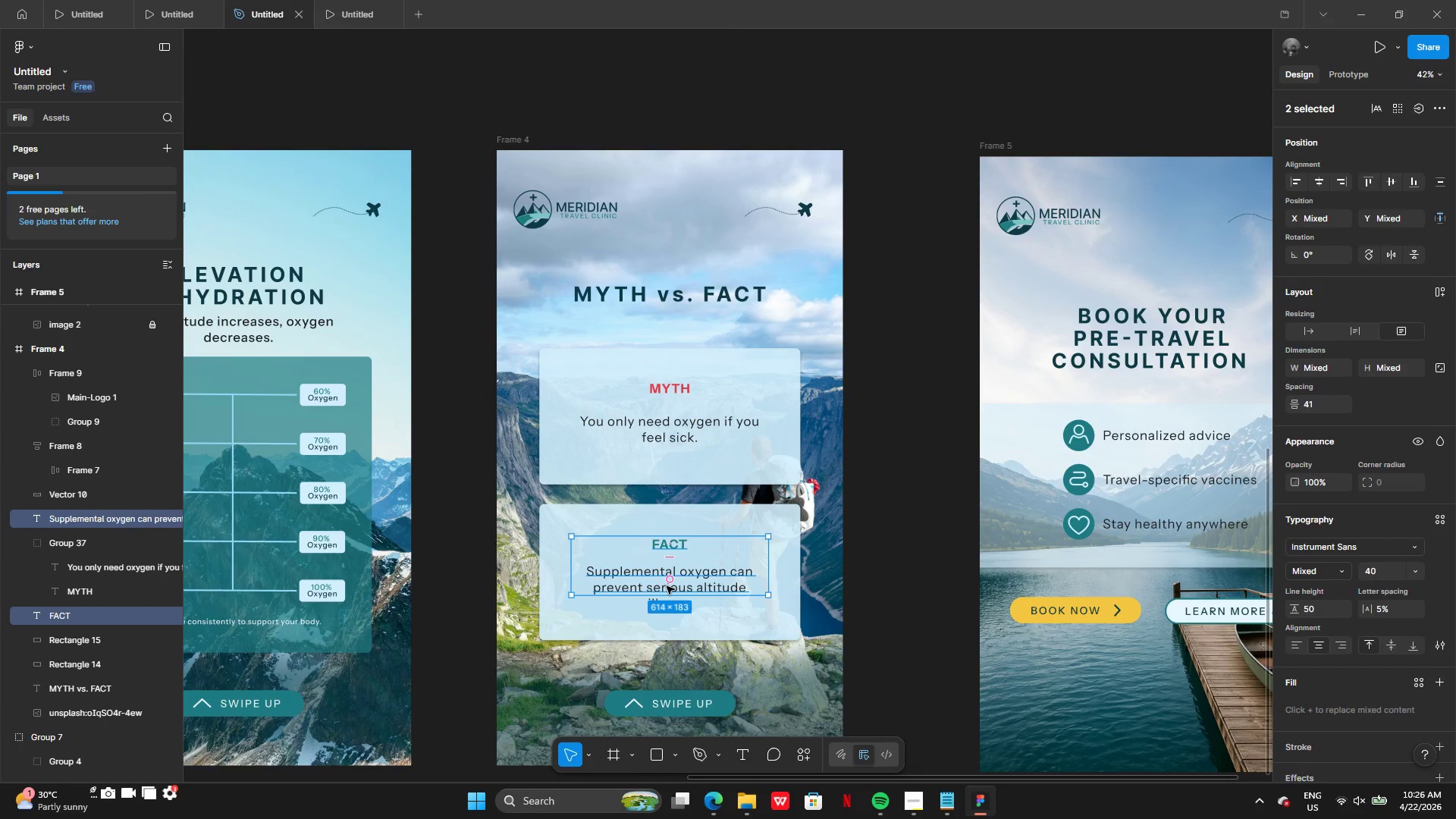 
key(Control+G)
 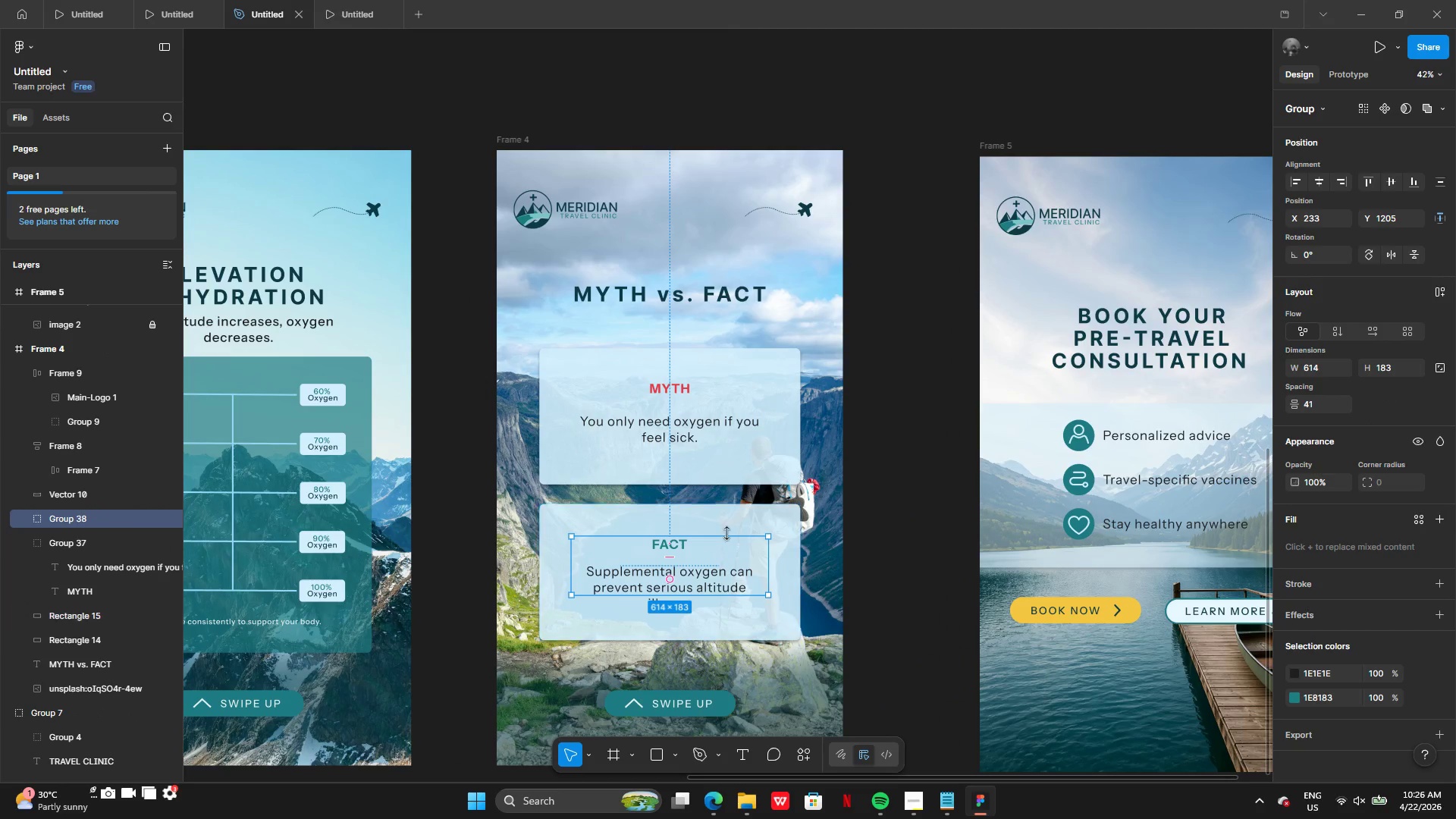 
left_click([732, 525])
 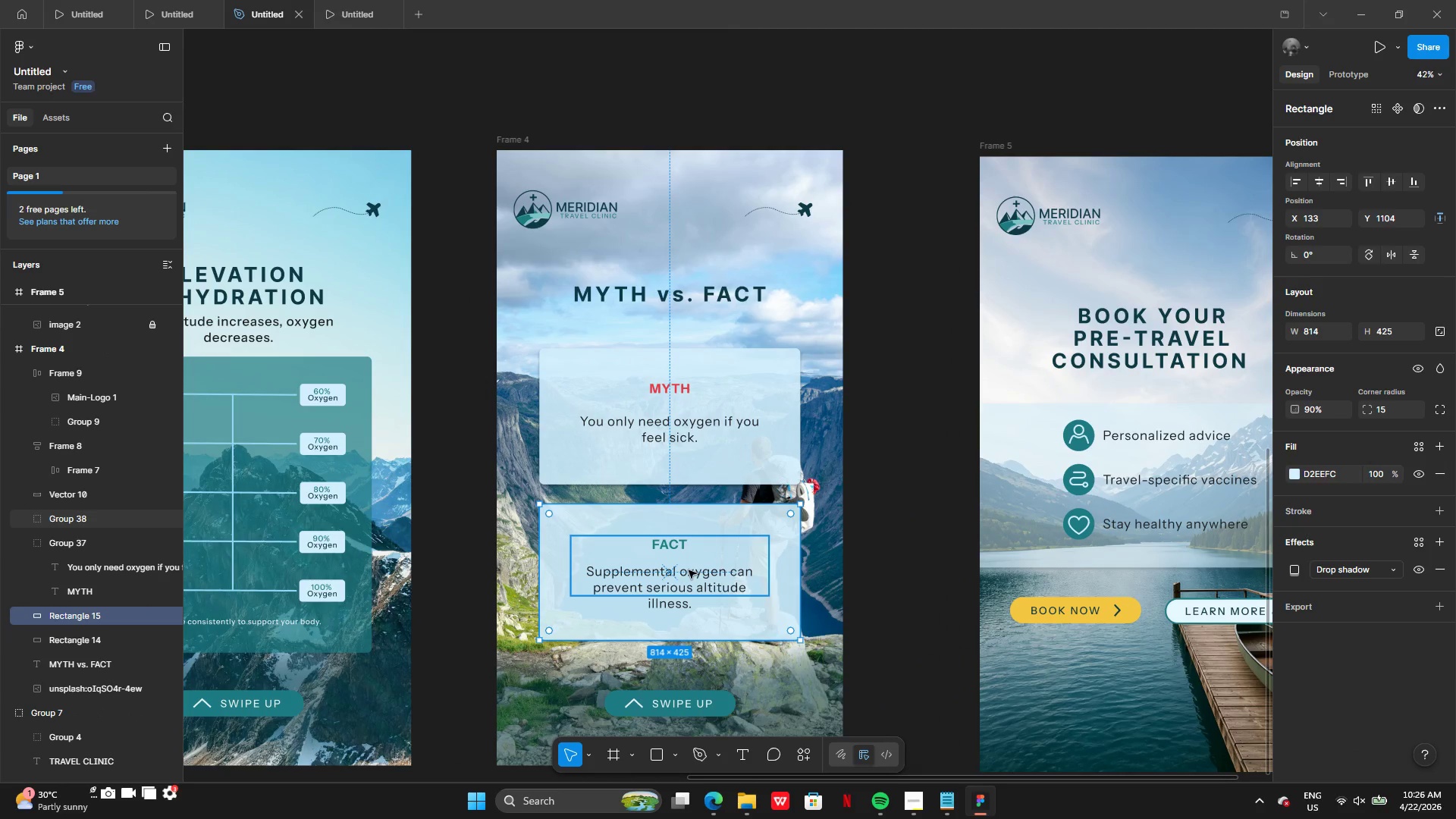 
hold_key(key=ShiftLeft, duration=0.61)
left_click([682, 581])
 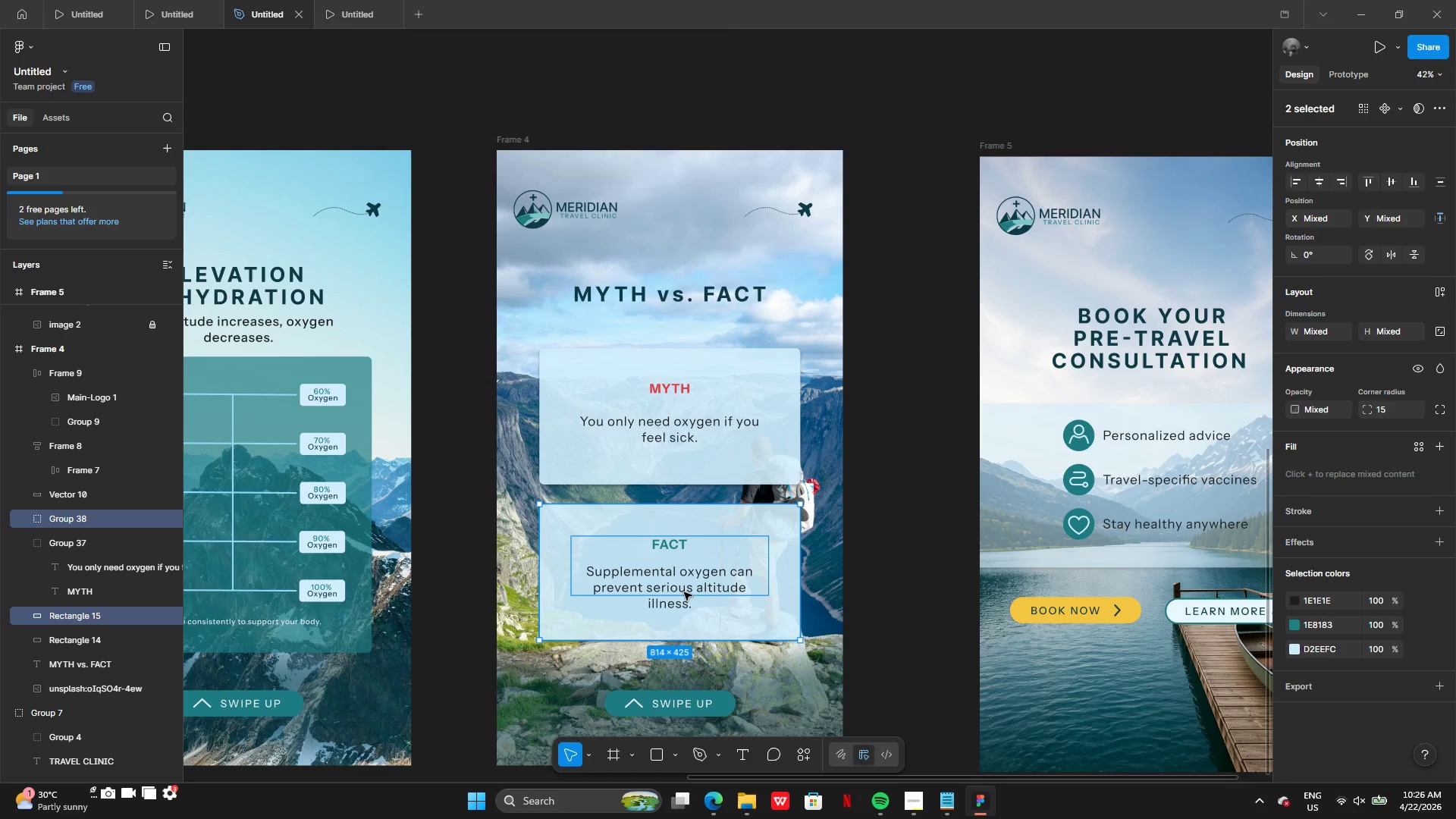 
key(Control+G)
 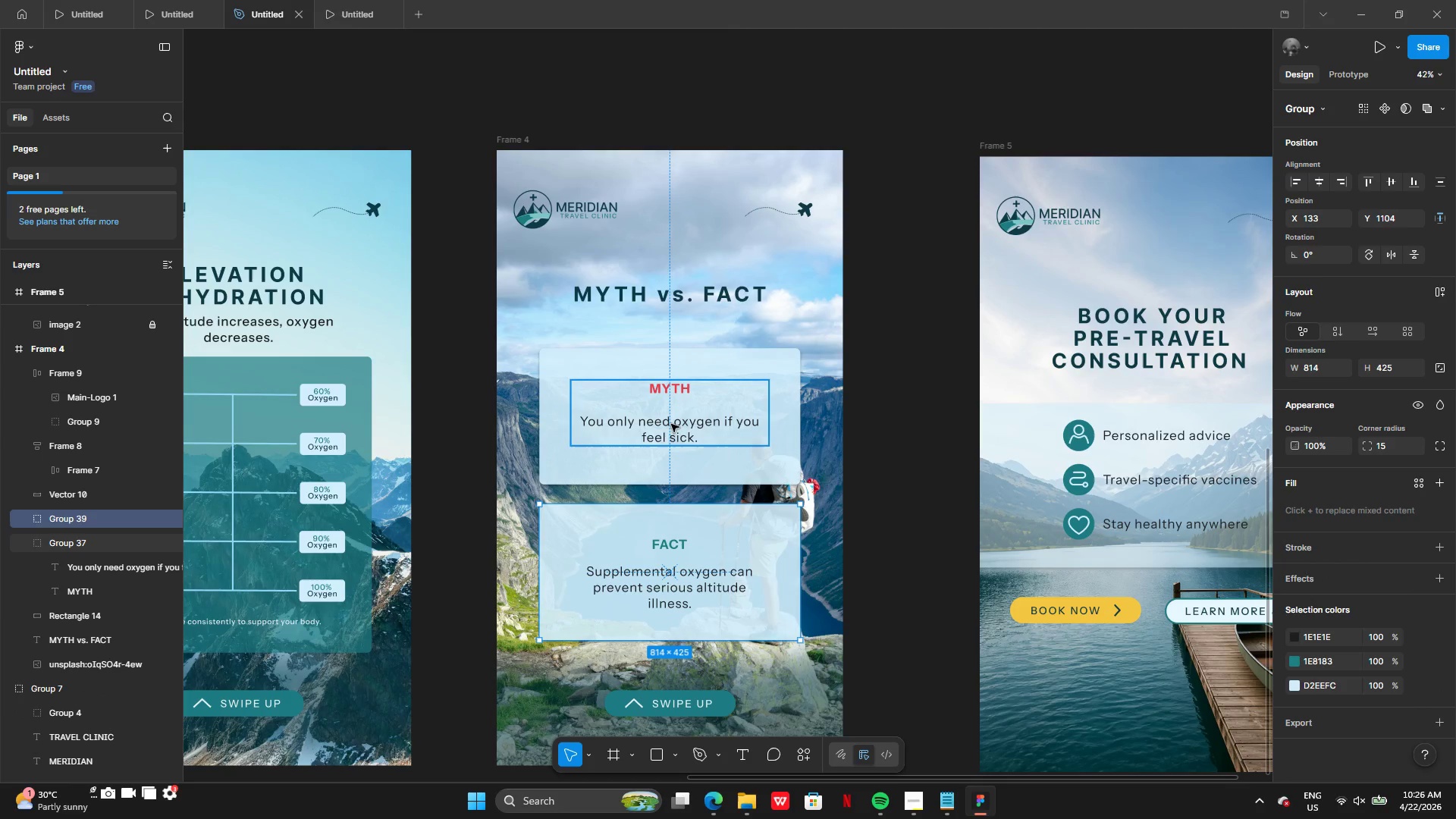 
left_click([671, 424])
 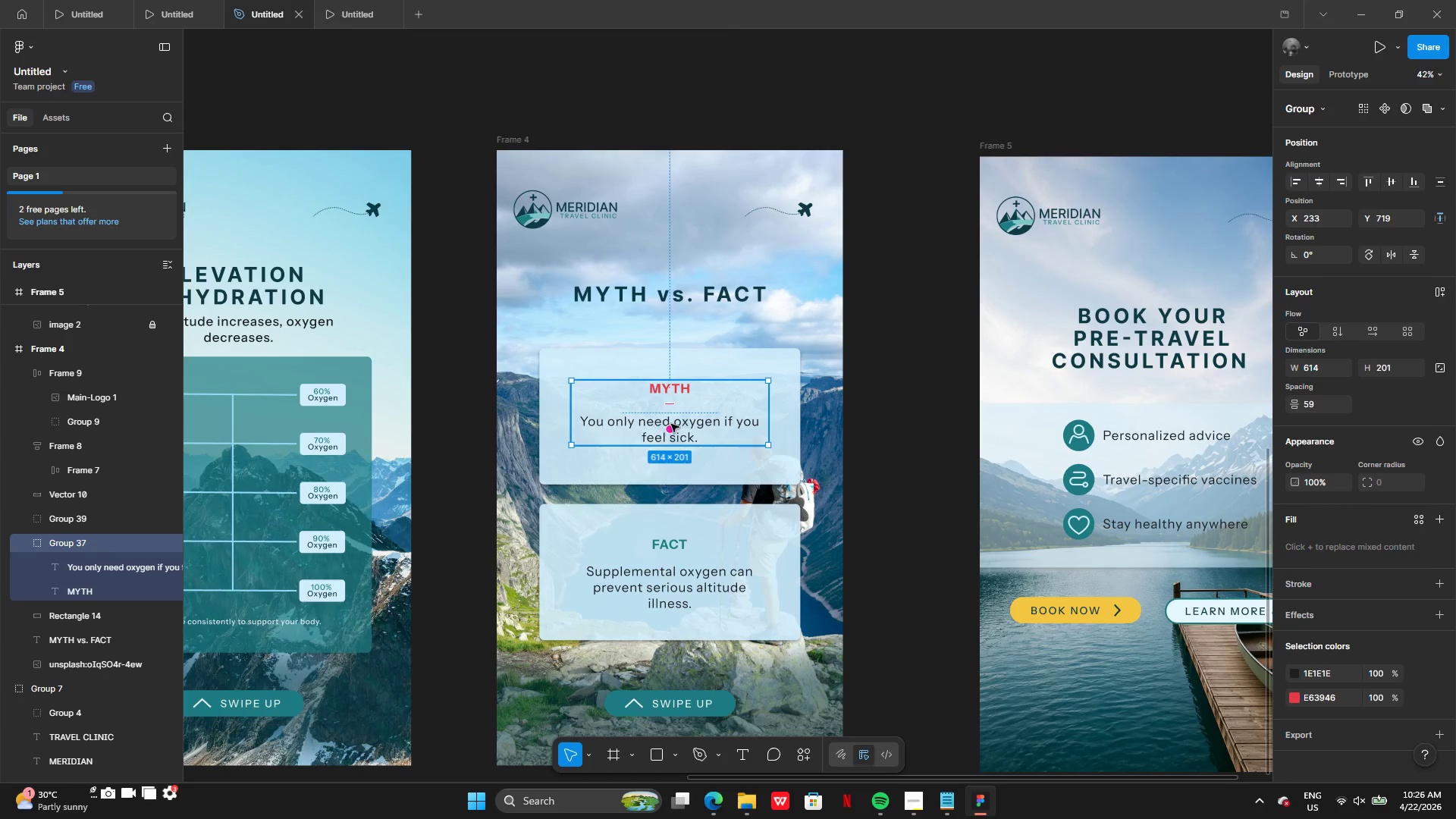 
hold_key(key=ShiftLeft, duration=0.89)
left_click([560, 359])
 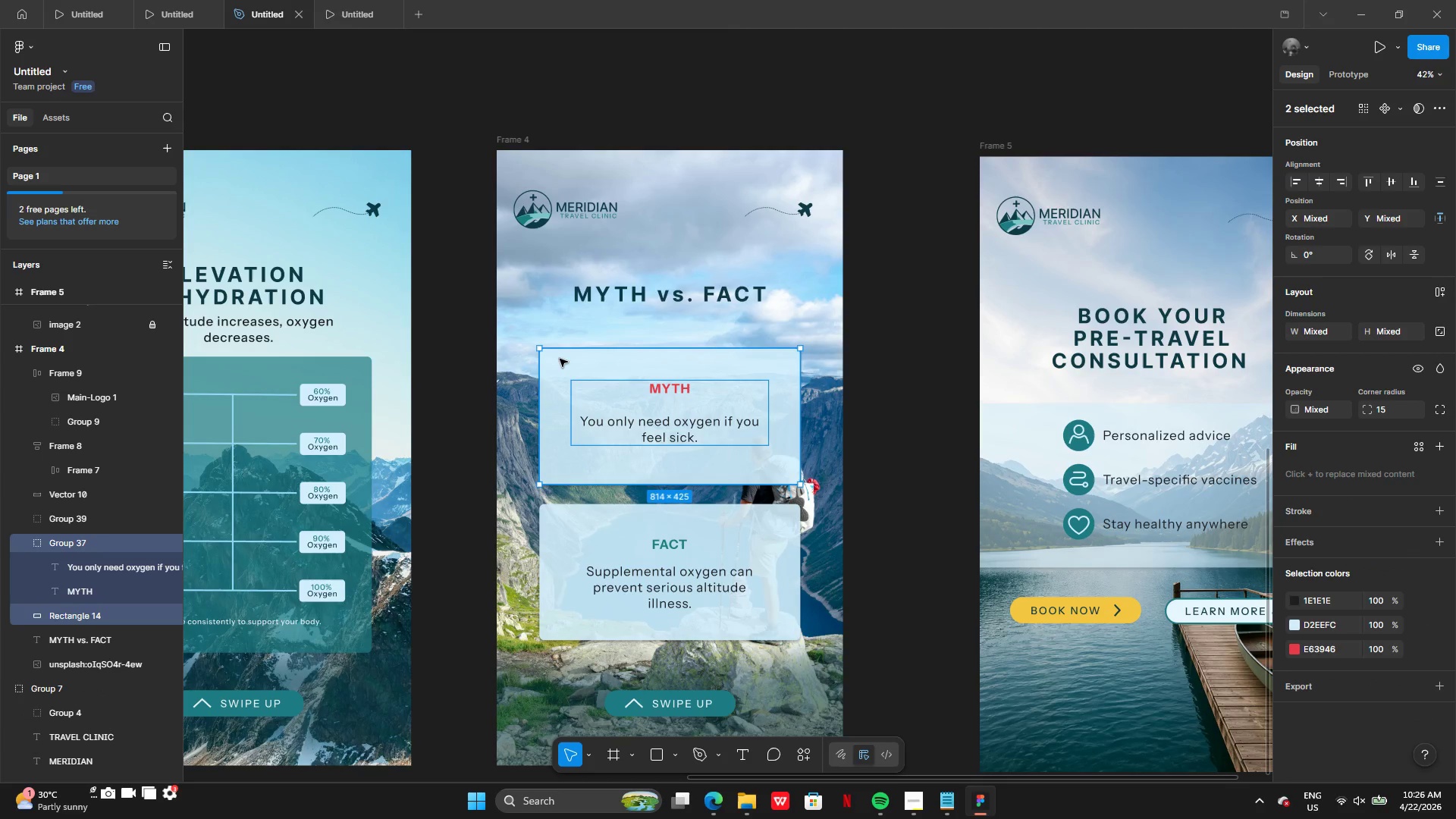 
key(Control+G)
 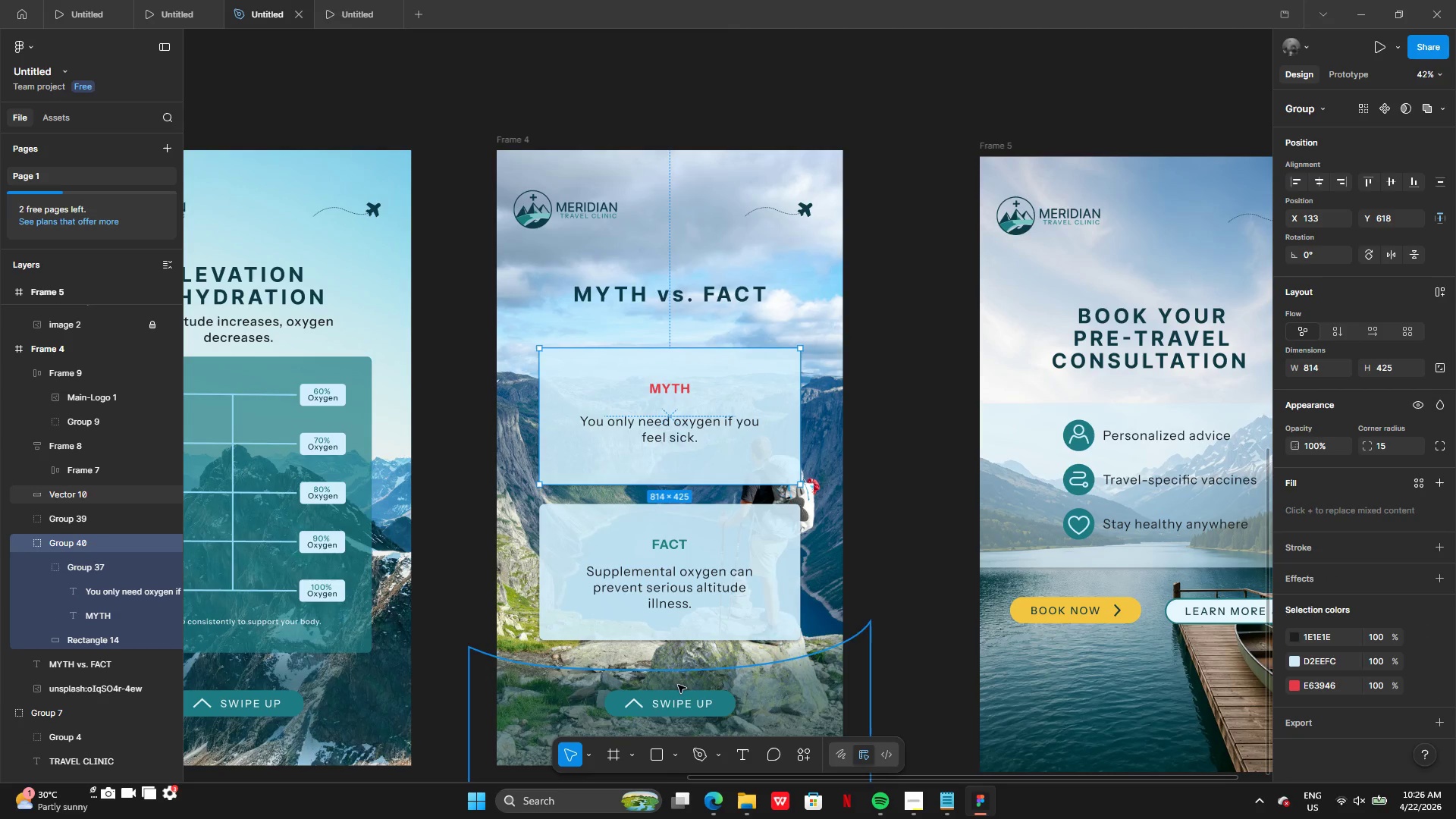 
left_click([675, 709])
 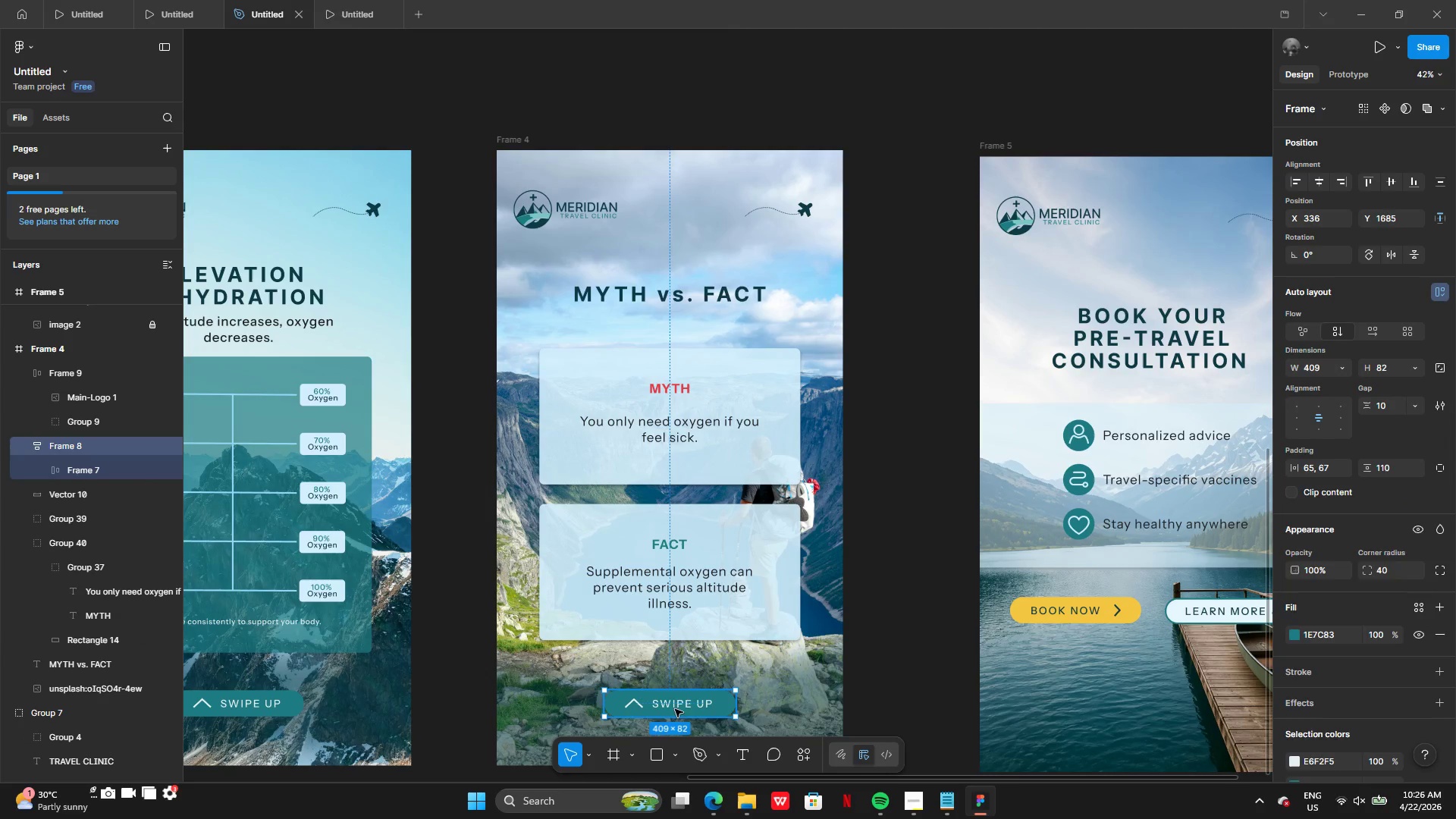 
hold_key(key=ShiftLeft, duration=2.92)
left_click([670, 580])
 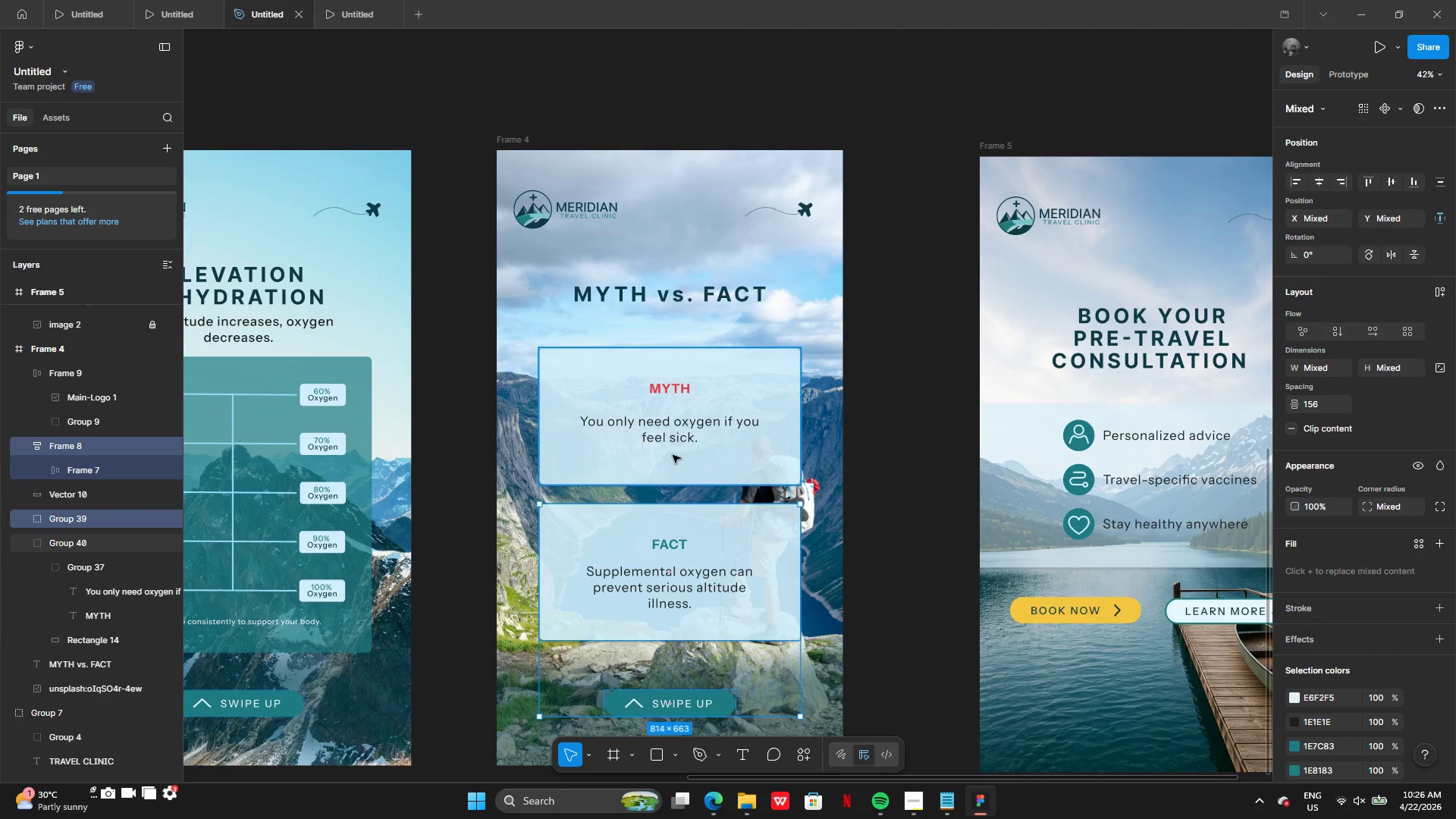 
left_click_drag(start_coordinate=[672, 447], to_coordinate=[672, 443])
 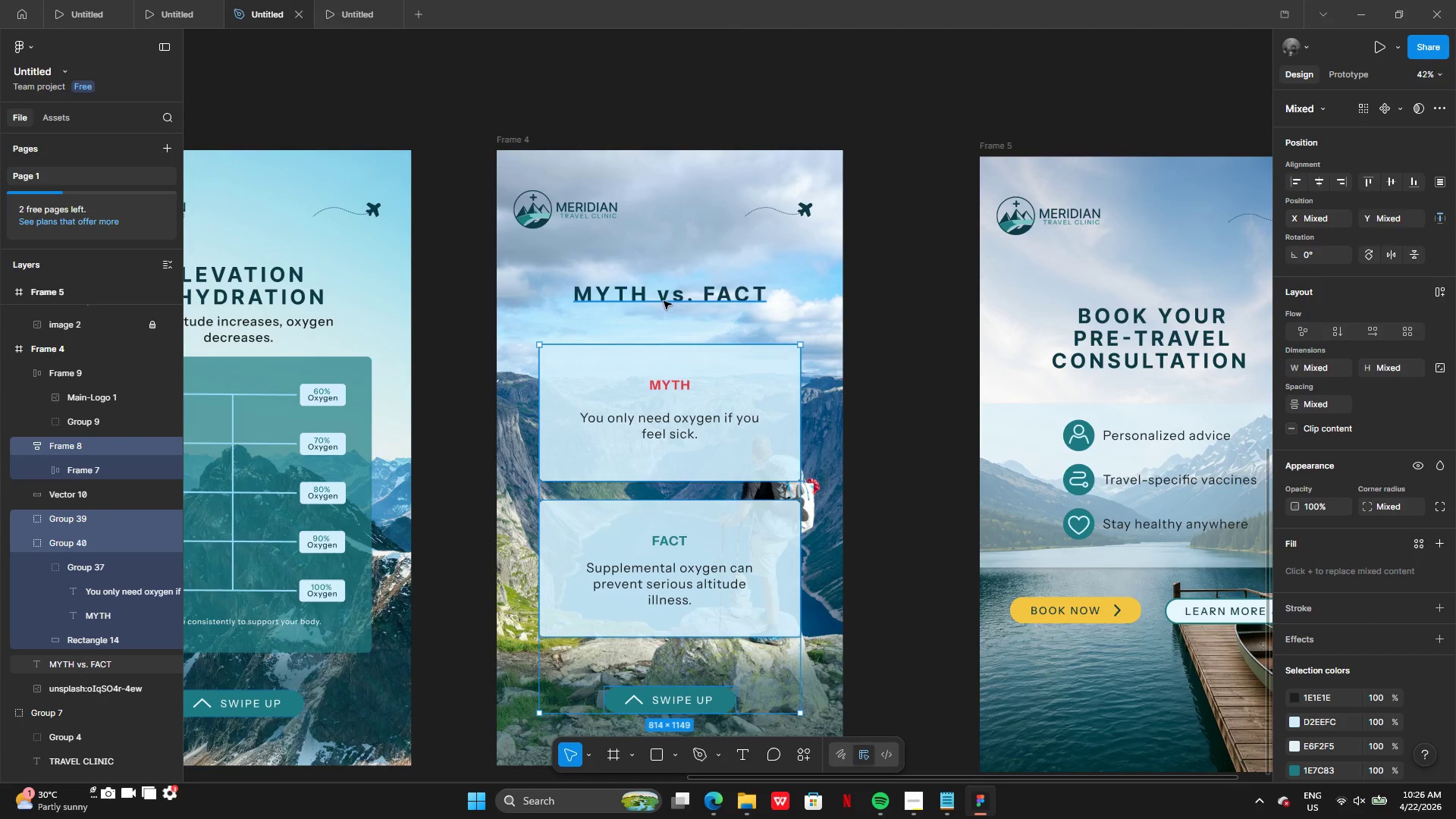 
left_click([664, 297])
 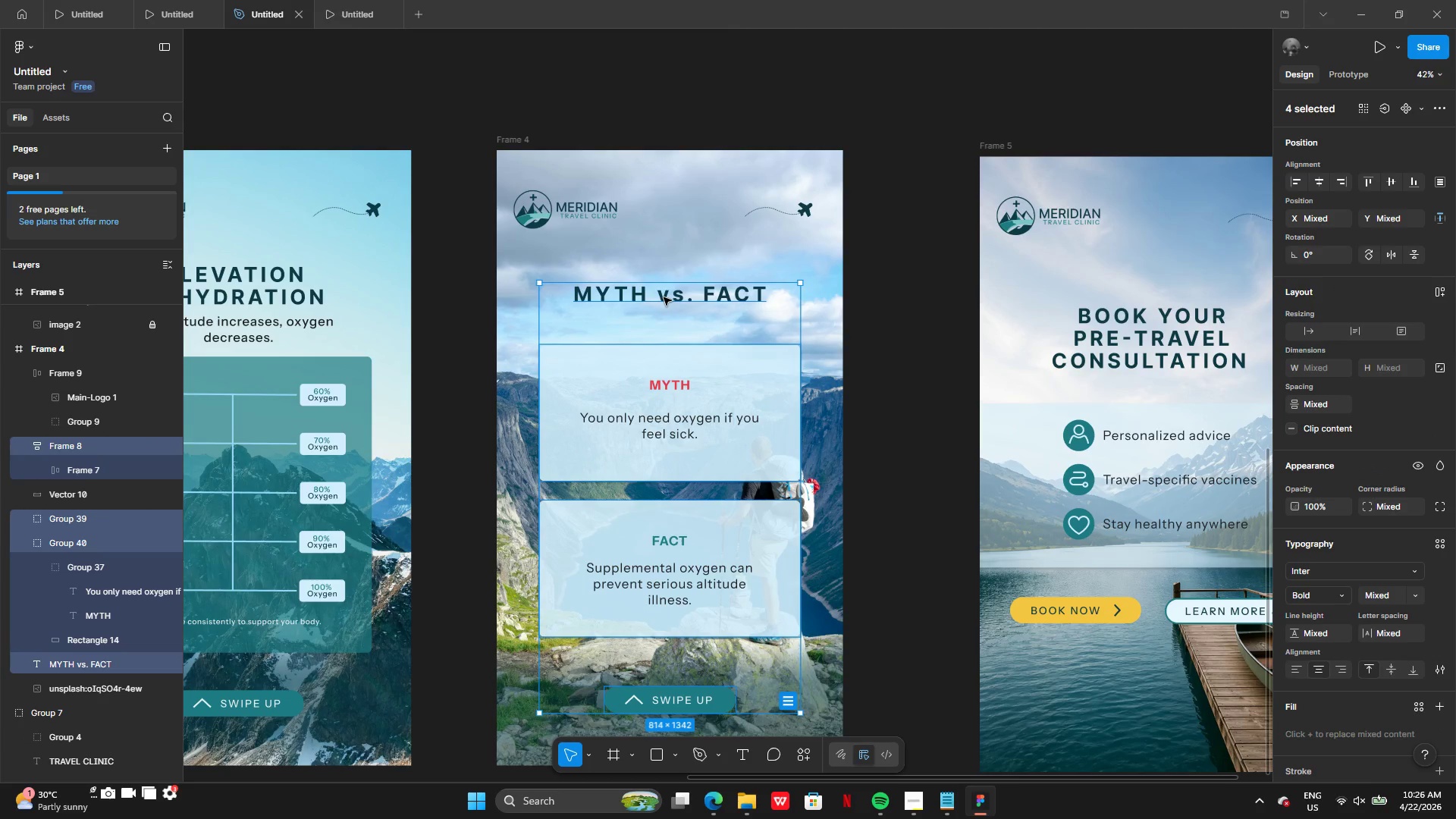 
key(Shift+A)
 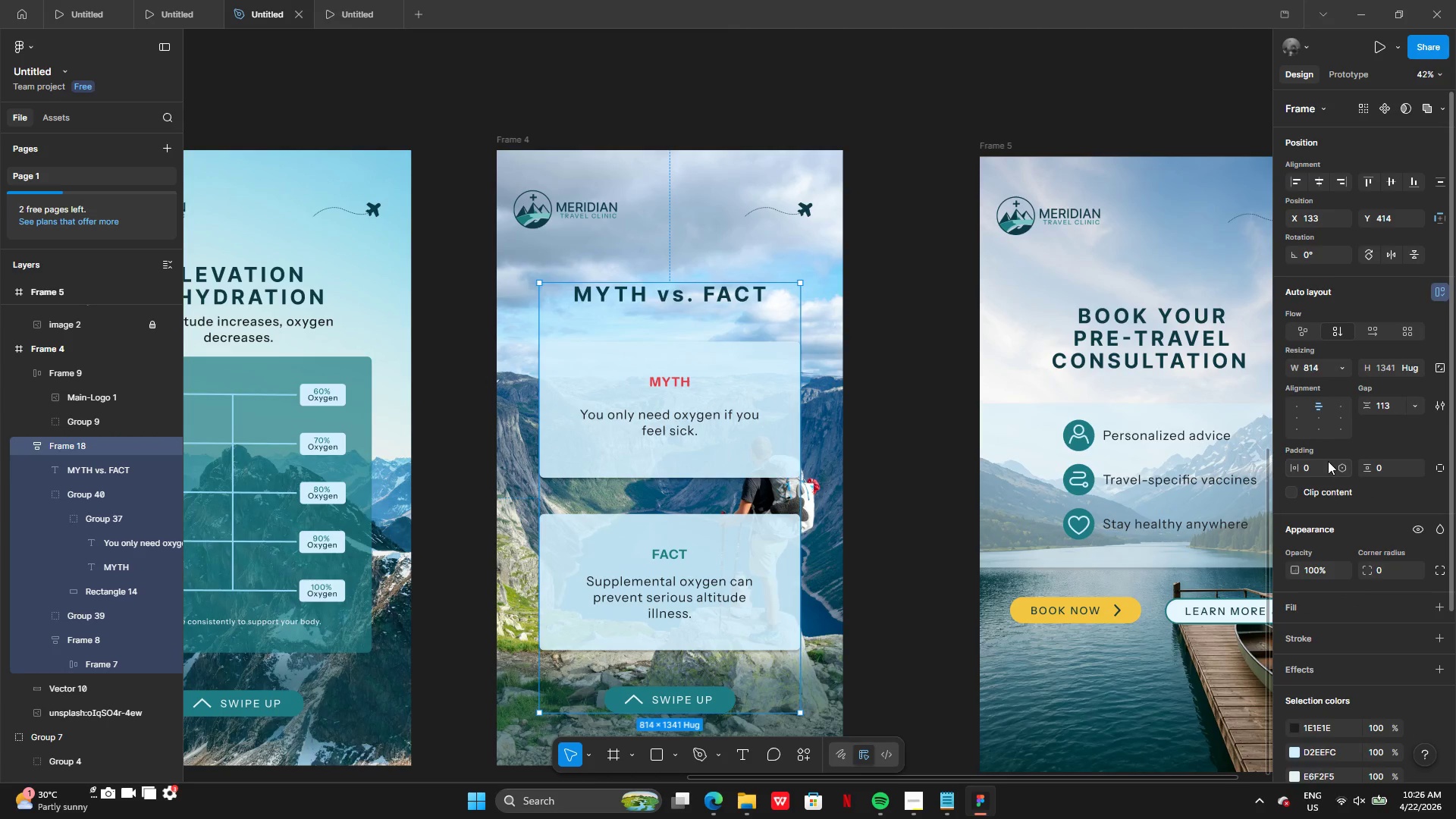 
left_click([1321, 416])
 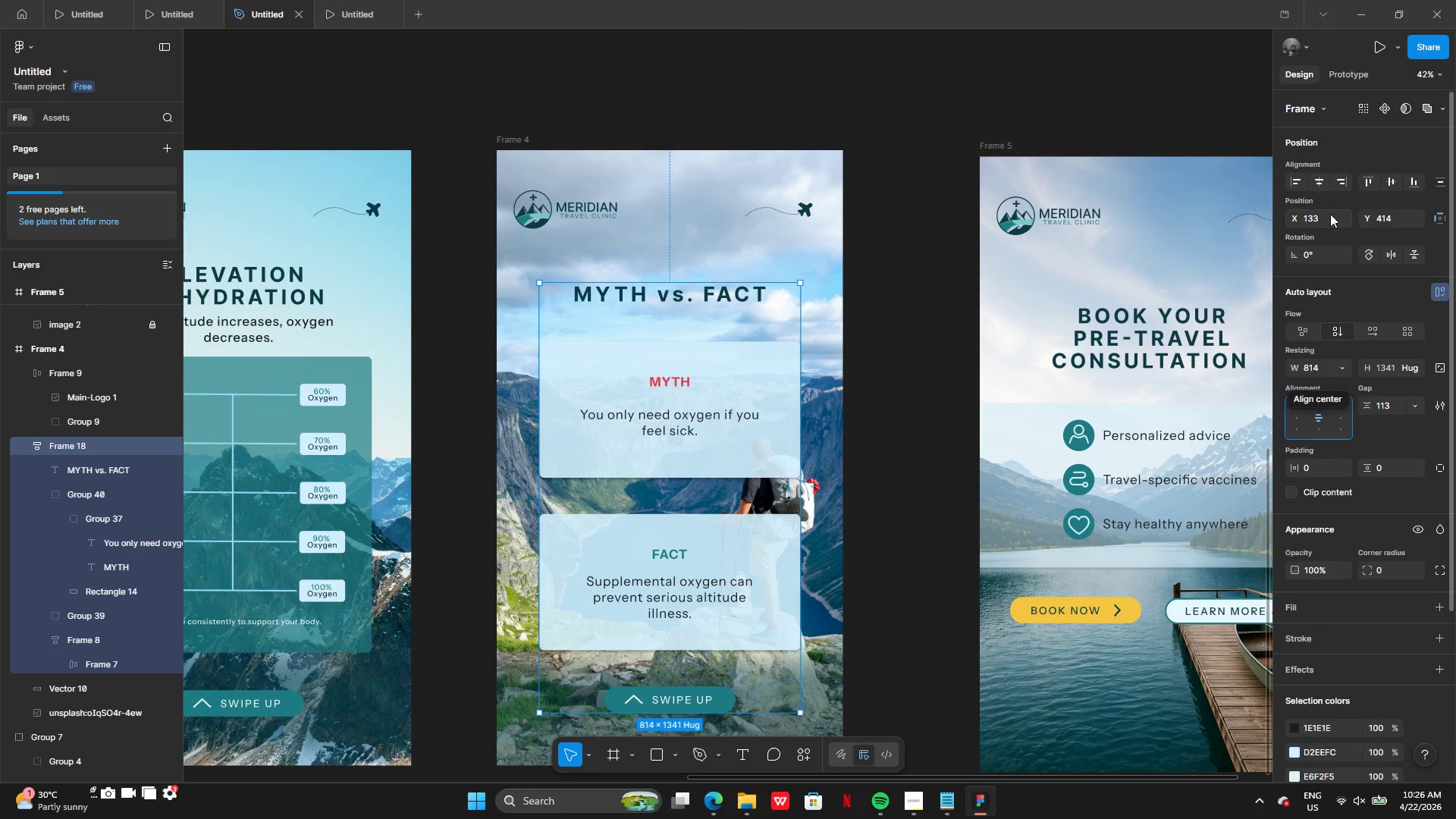 
left_click([1320, 184])
 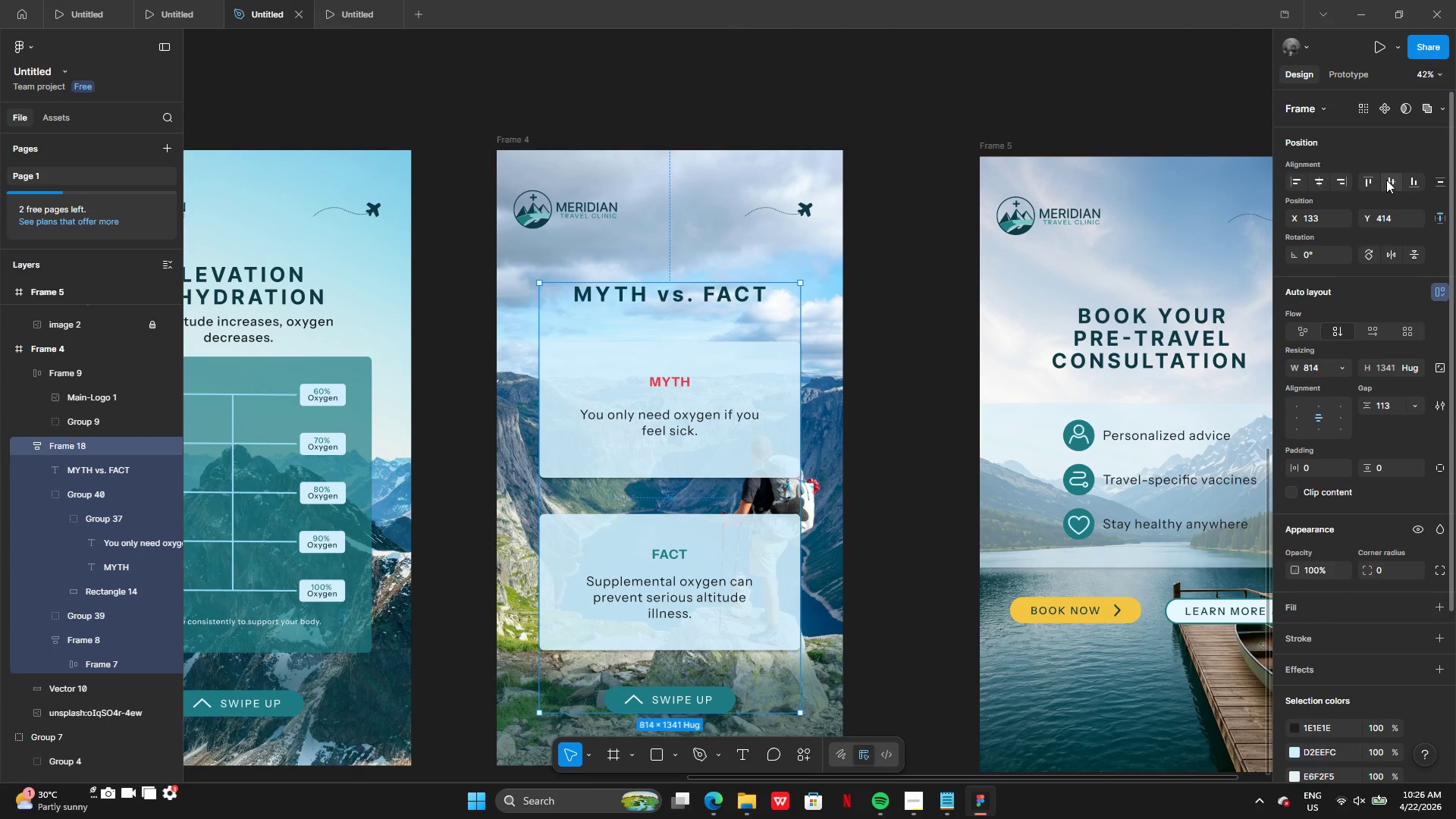 
left_click([1391, 180])
 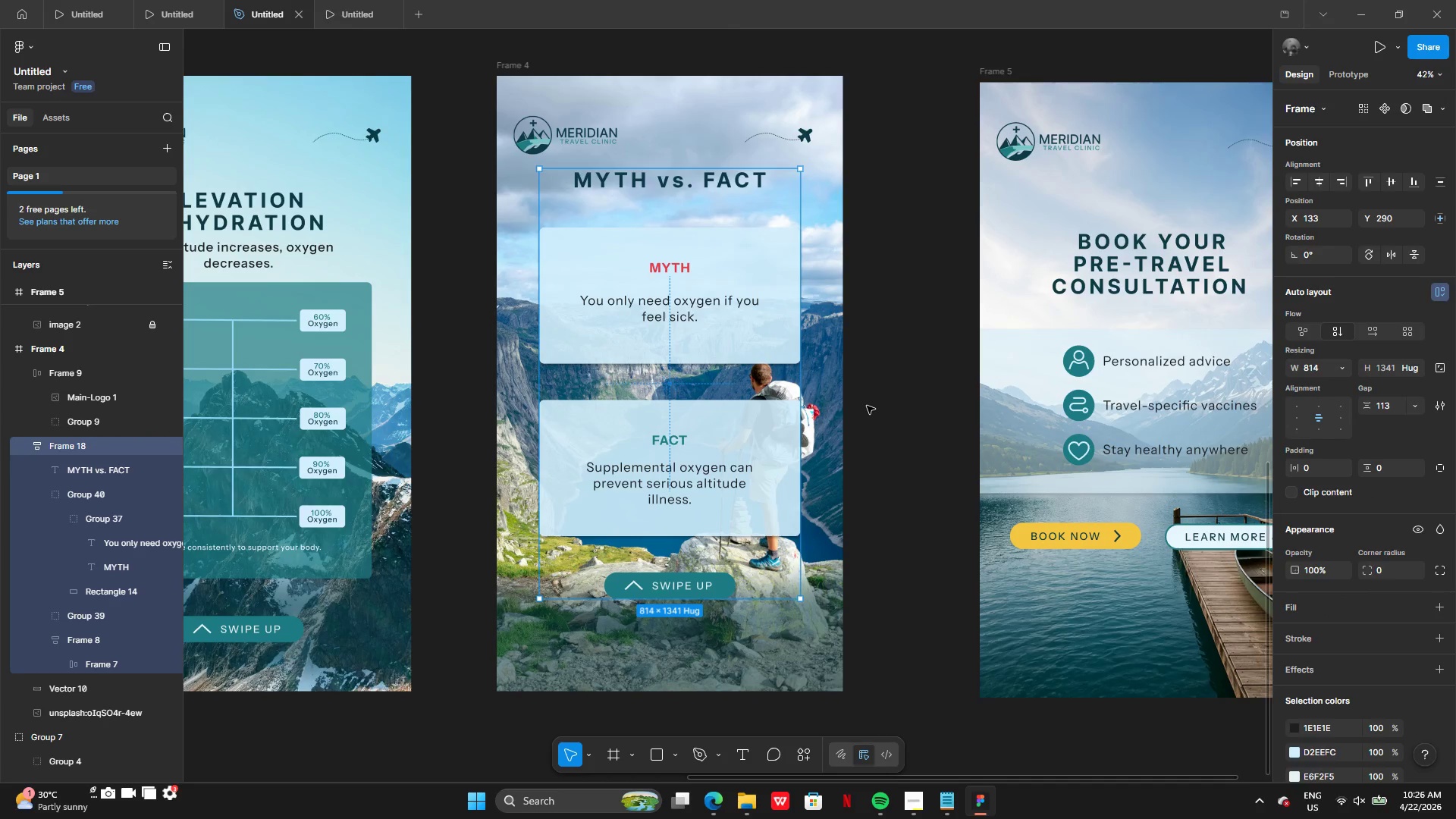 
key(Control+Z)
 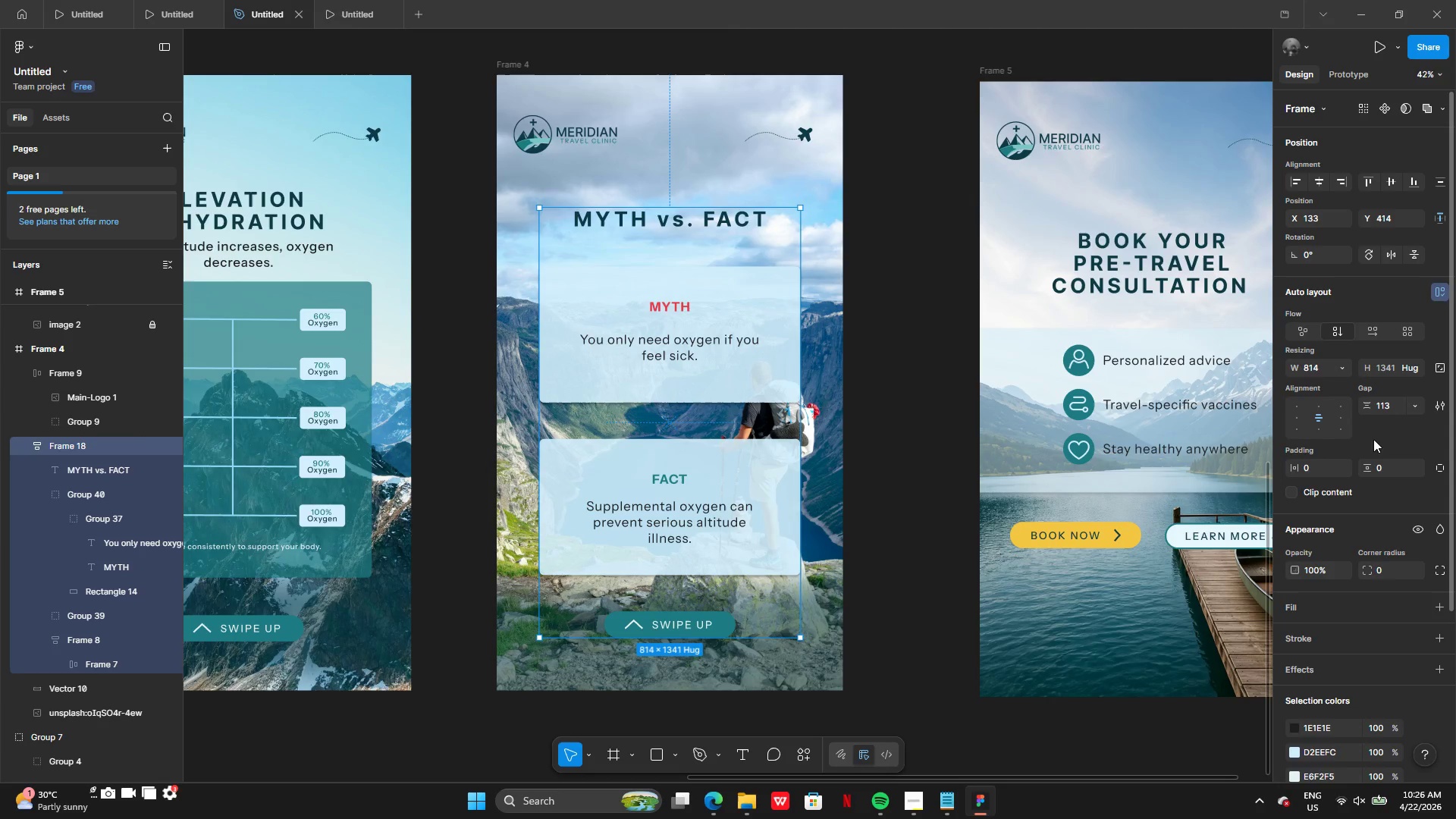 
left_click([1390, 408])
 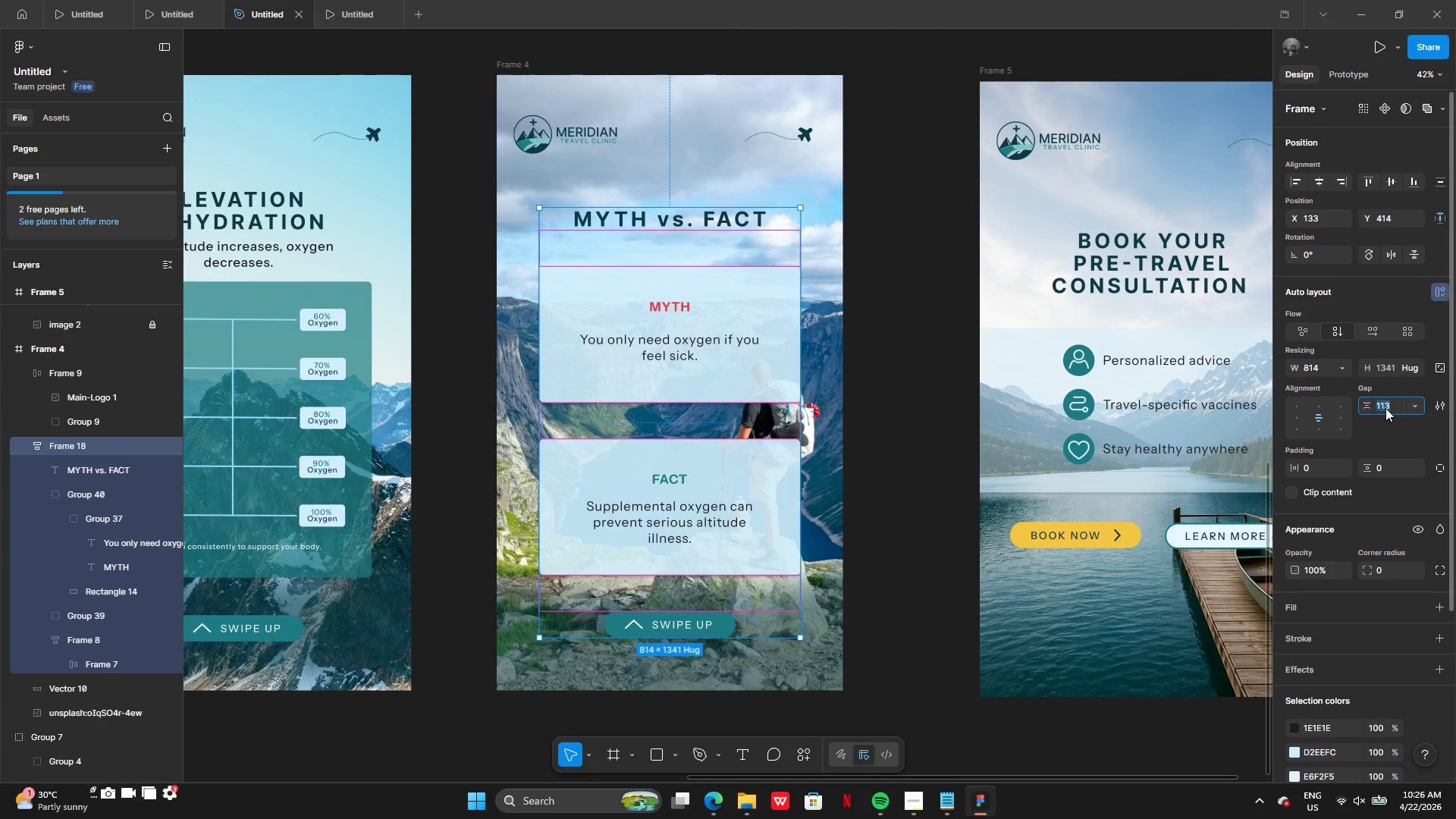 
type(100)
 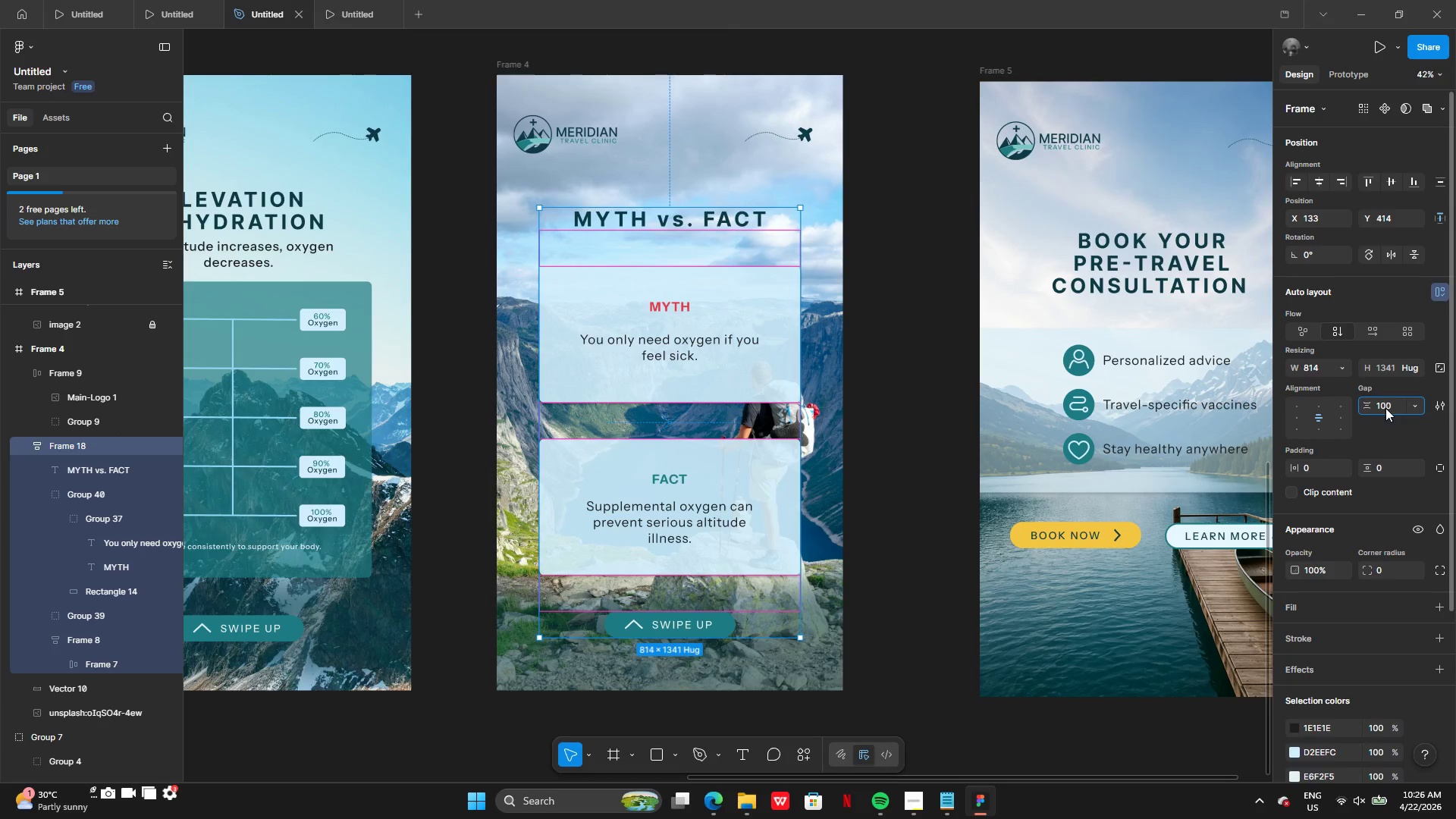 
key(Enter)
 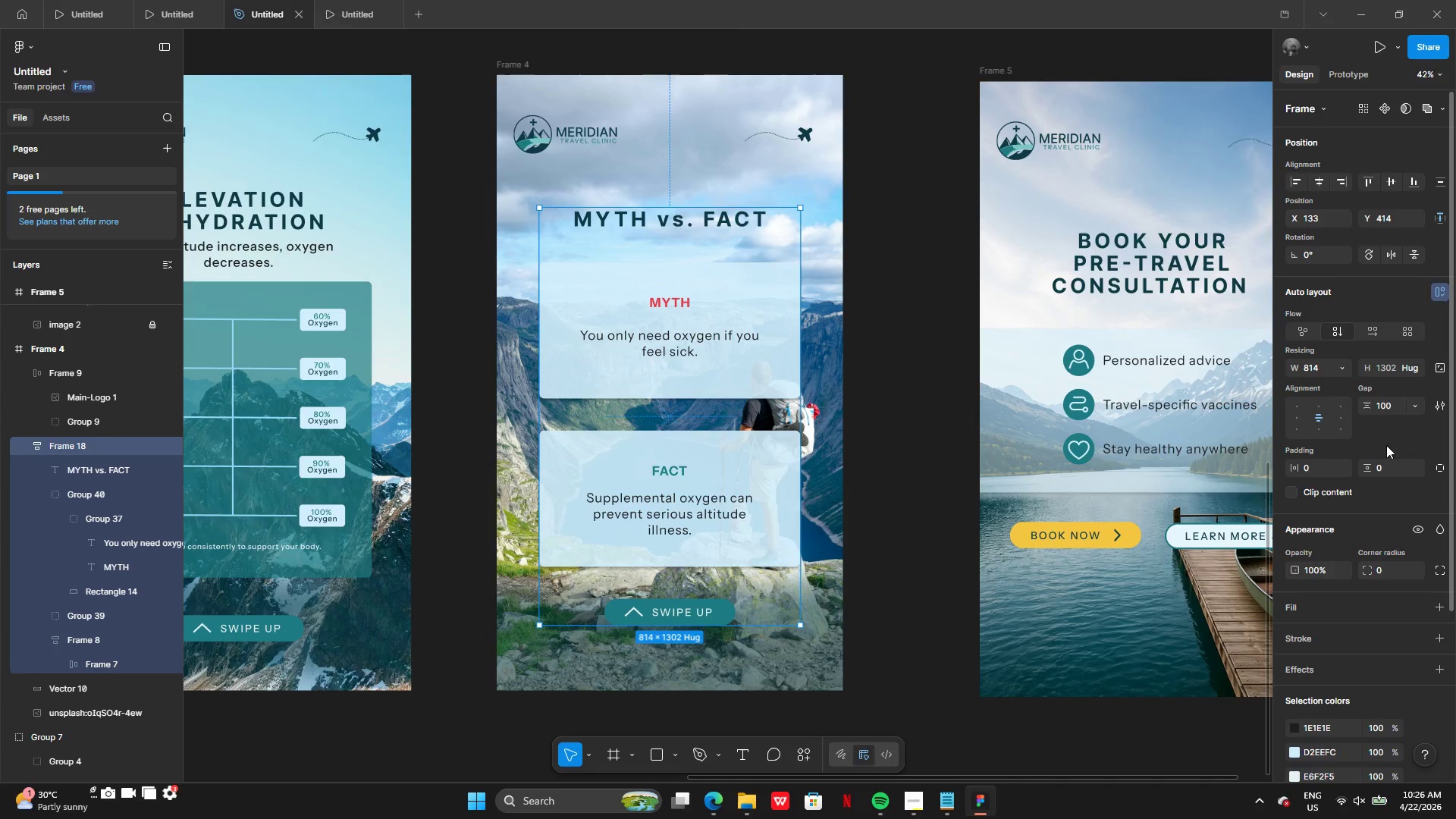 
left_click([1392, 404])
 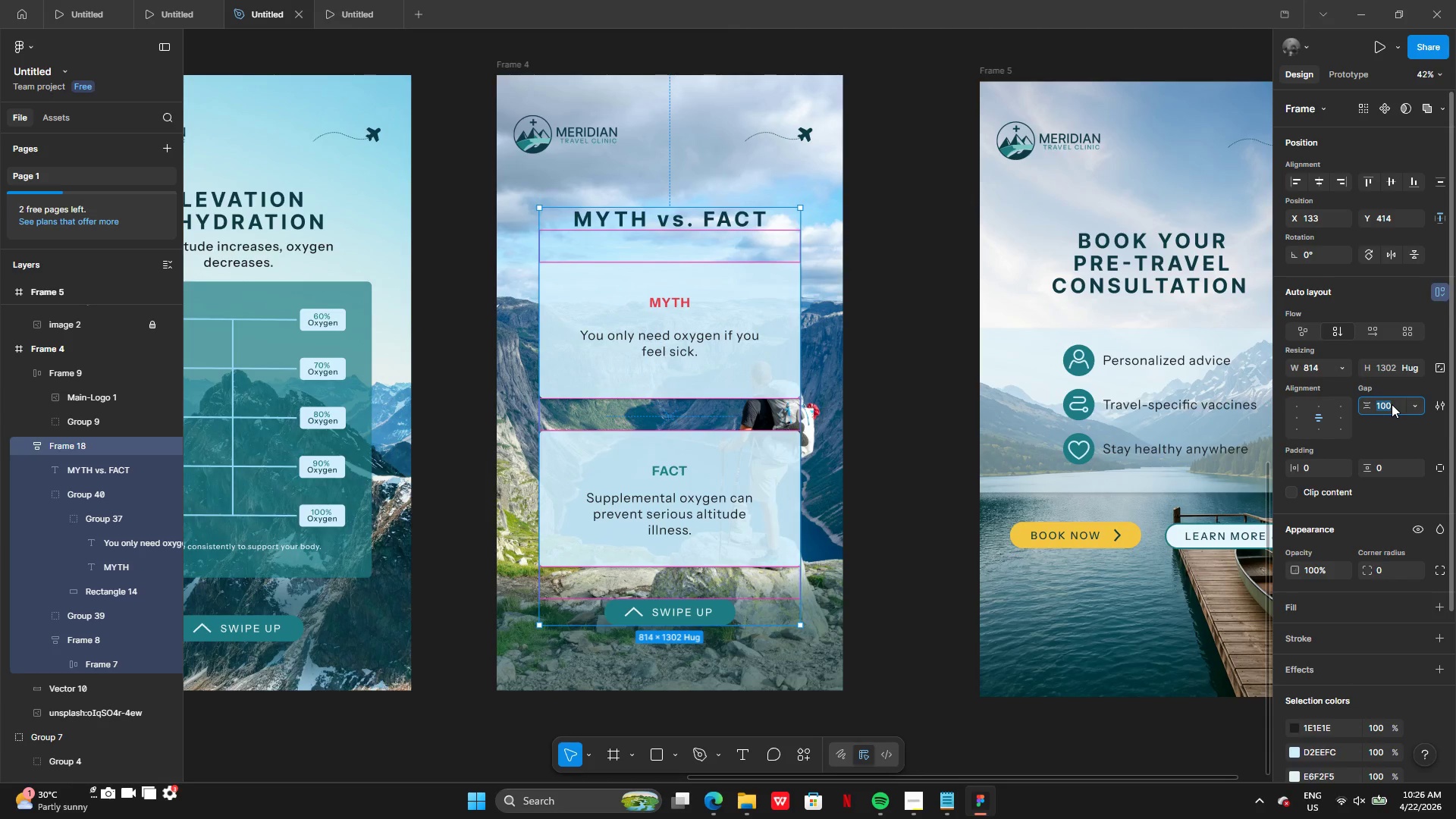 
type(95)
 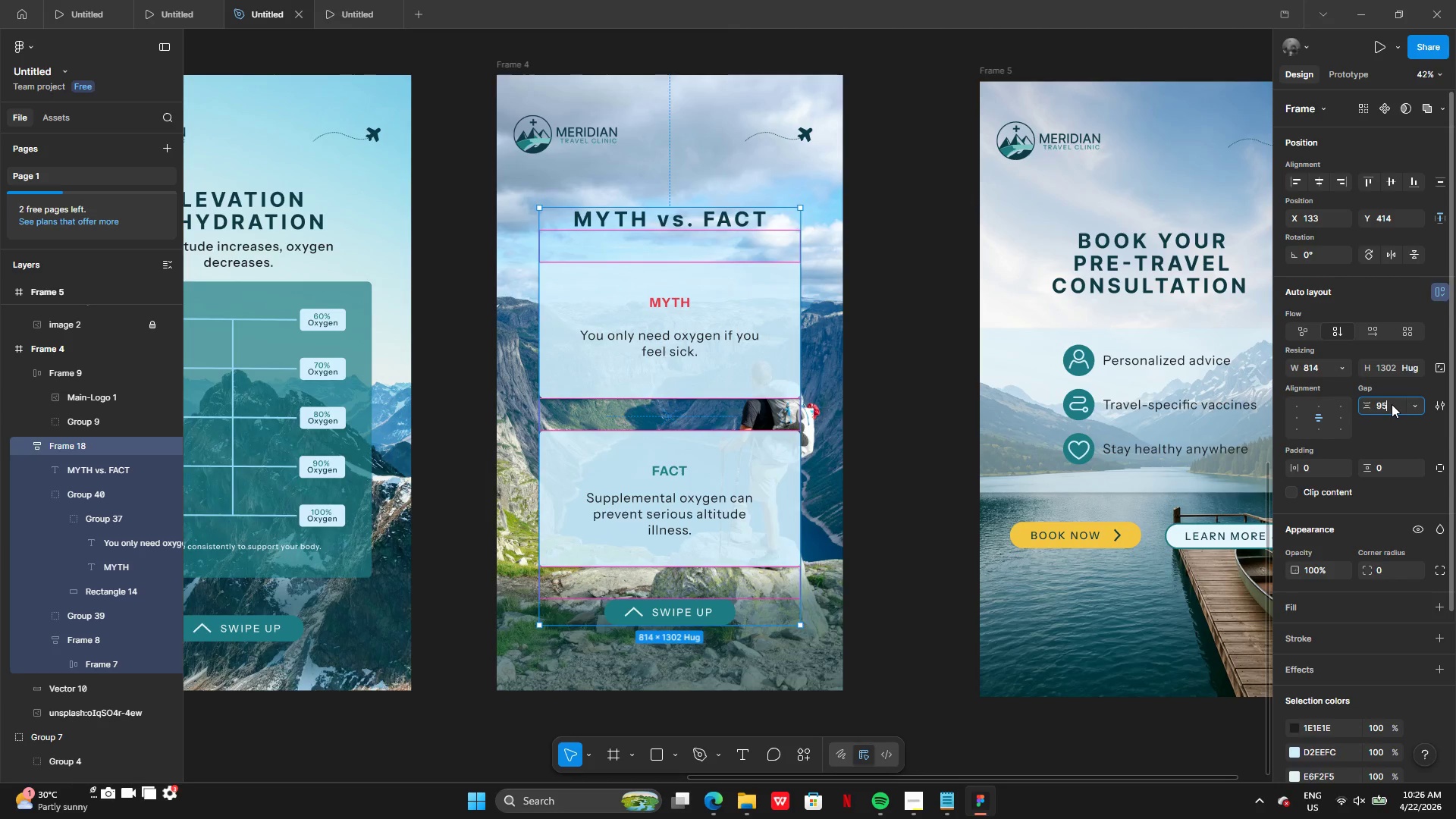 
key(Enter)
 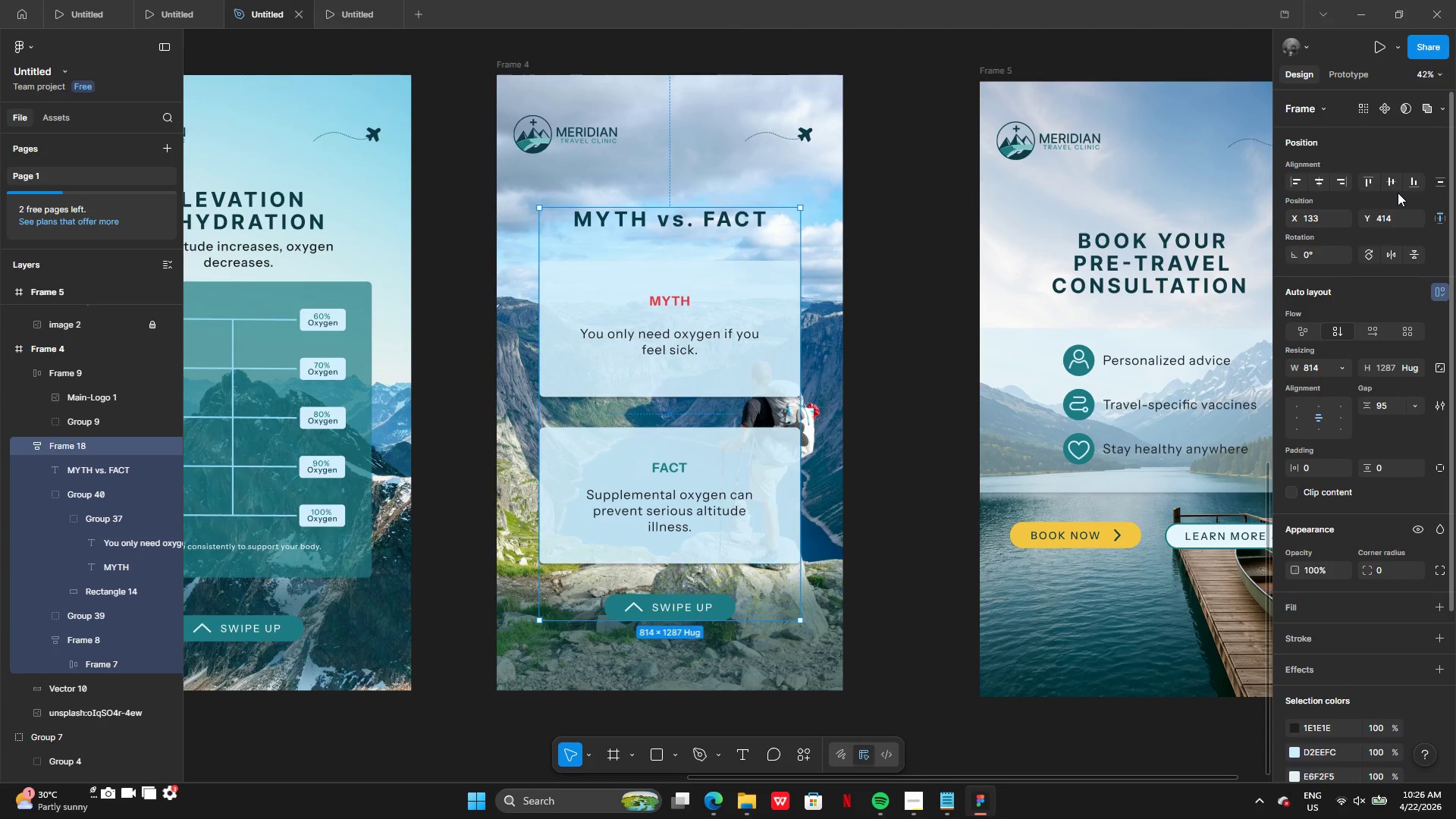 
left_click([1391, 185])
 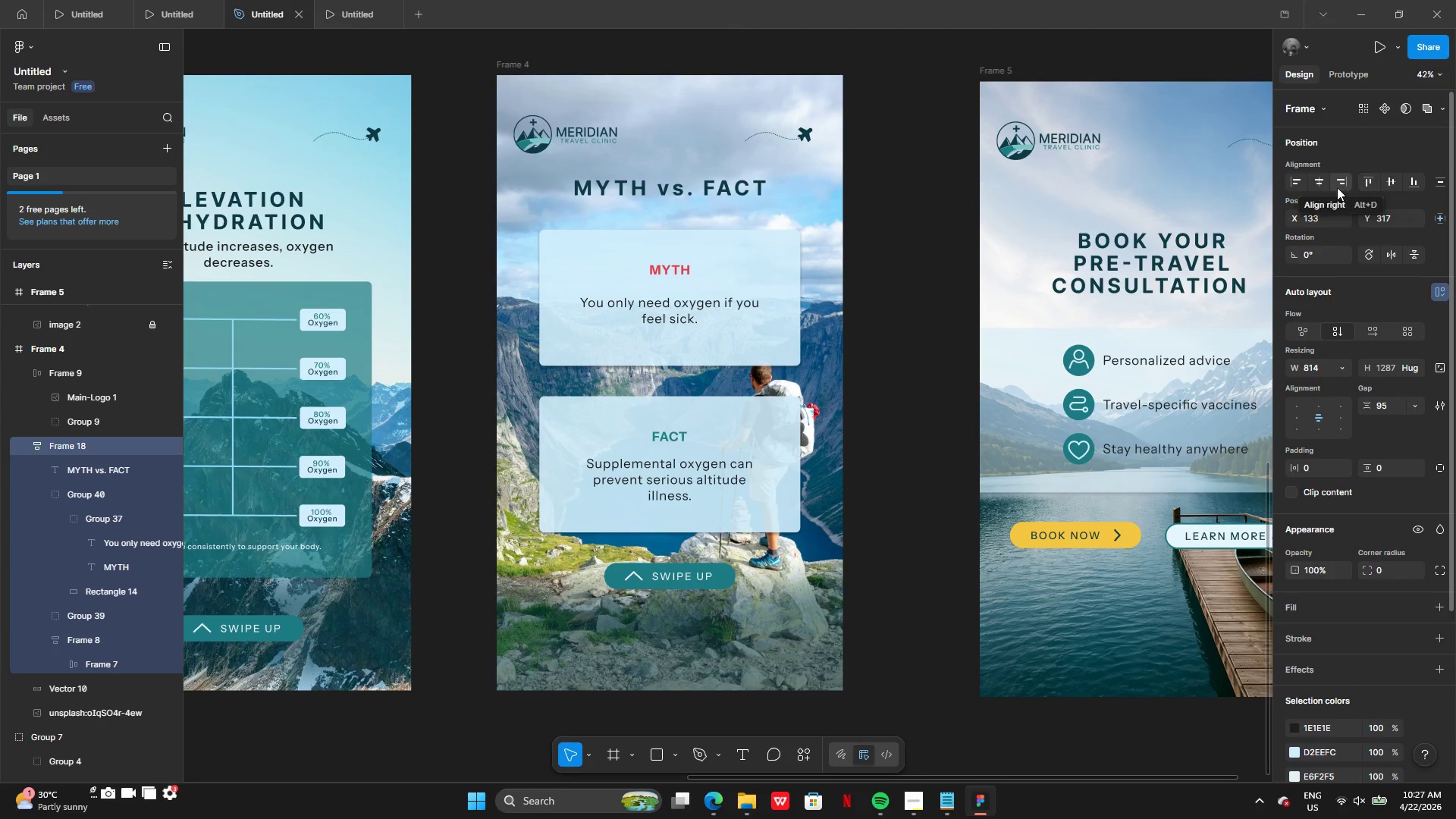 
left_click([1320, 187])
 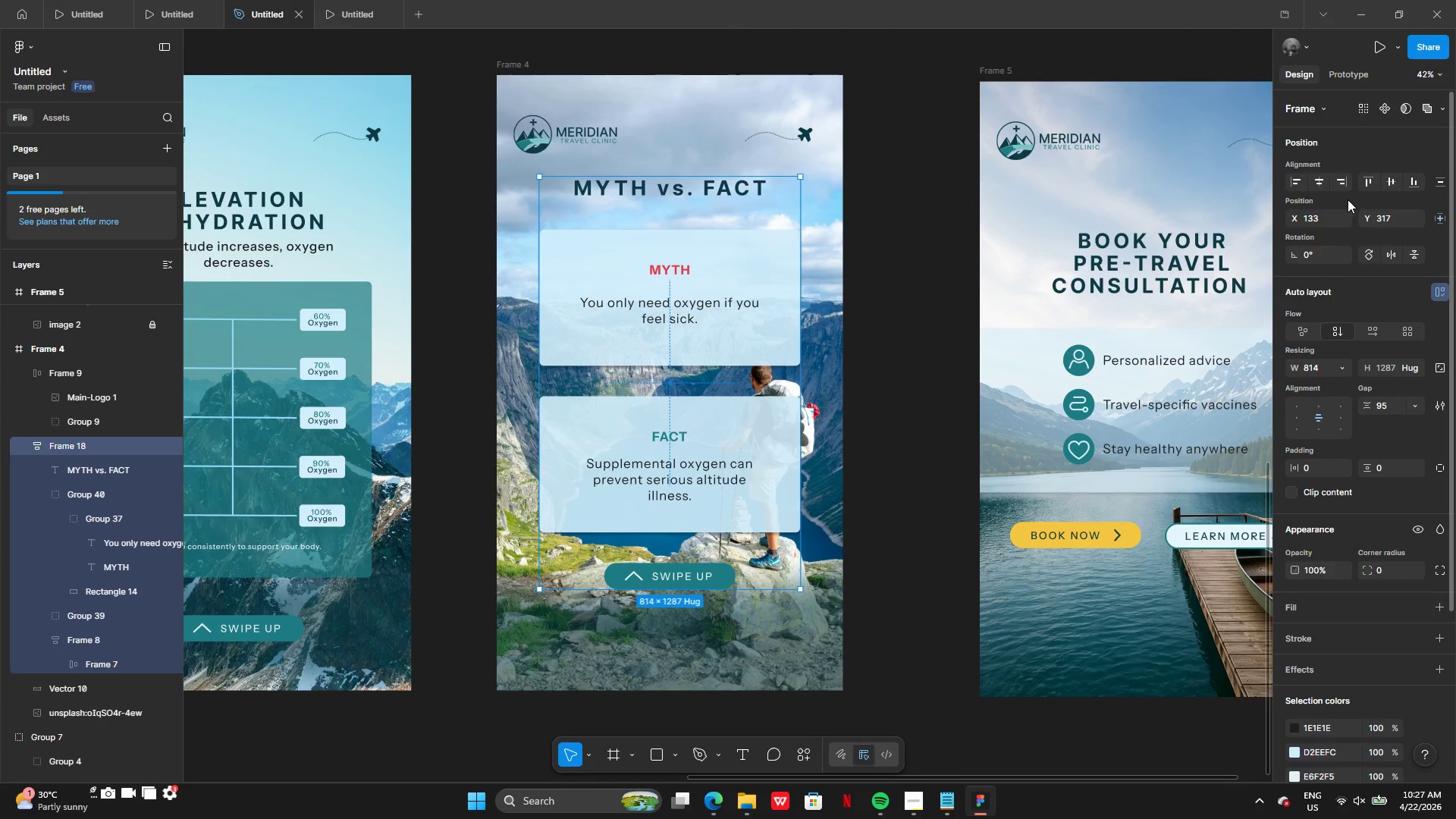 
hold_key(key=ControlLeft, duration=0.39)
 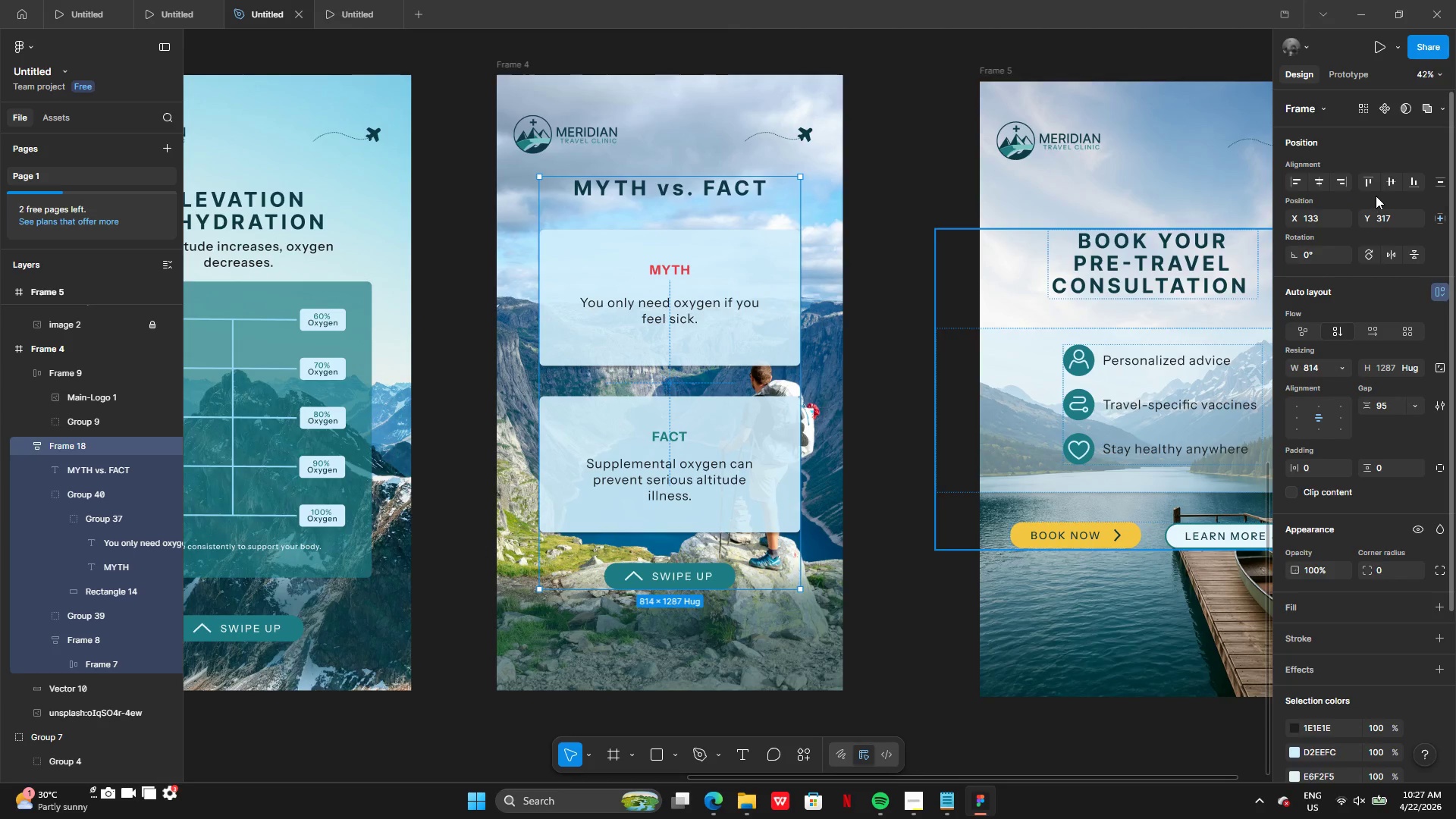 
hold_key(key=ControlLeft, duration=0.47)
 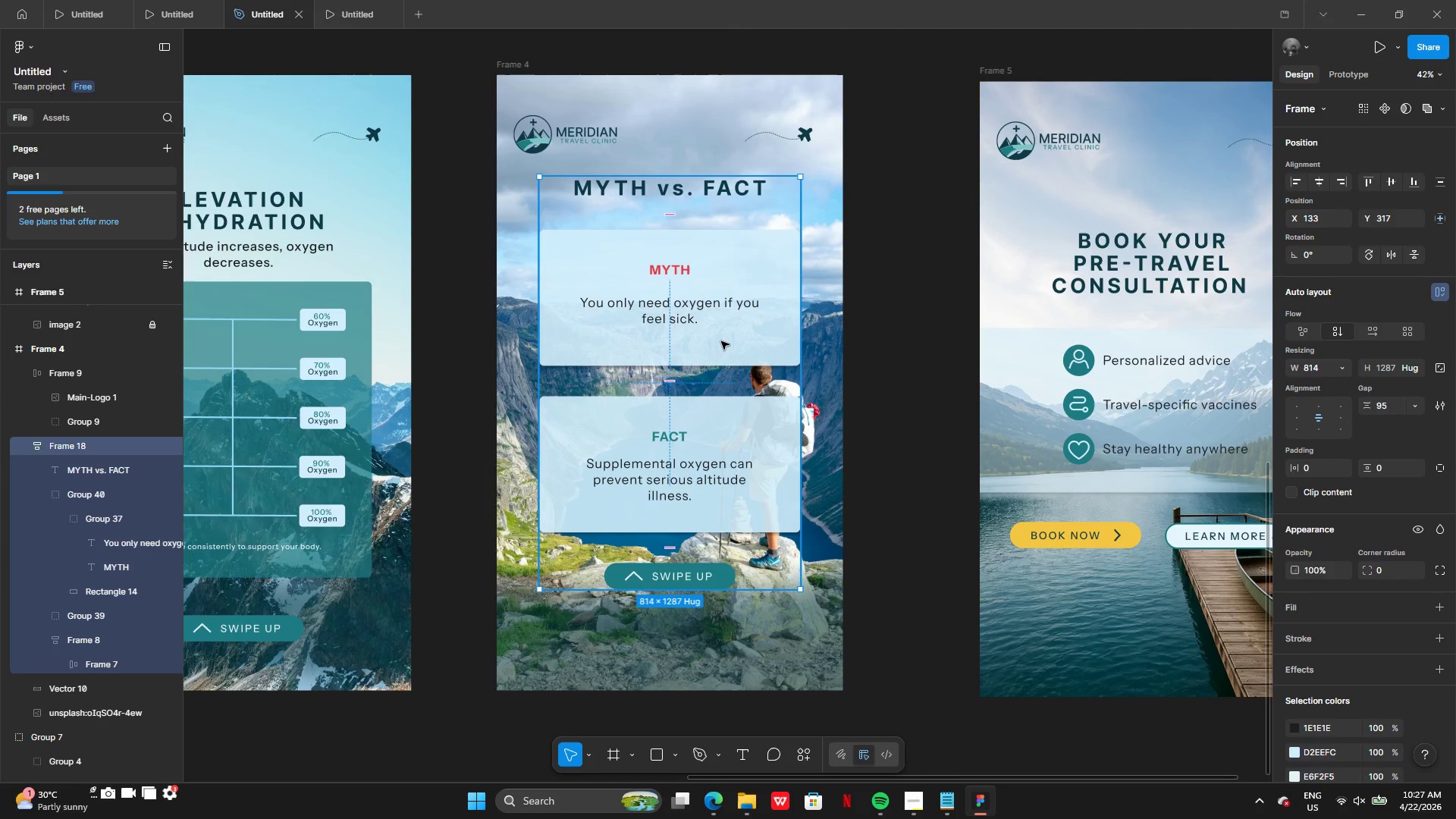 
left_click_drag(start_coordinate=[721, 341], to_coordinate=[718, 360])
 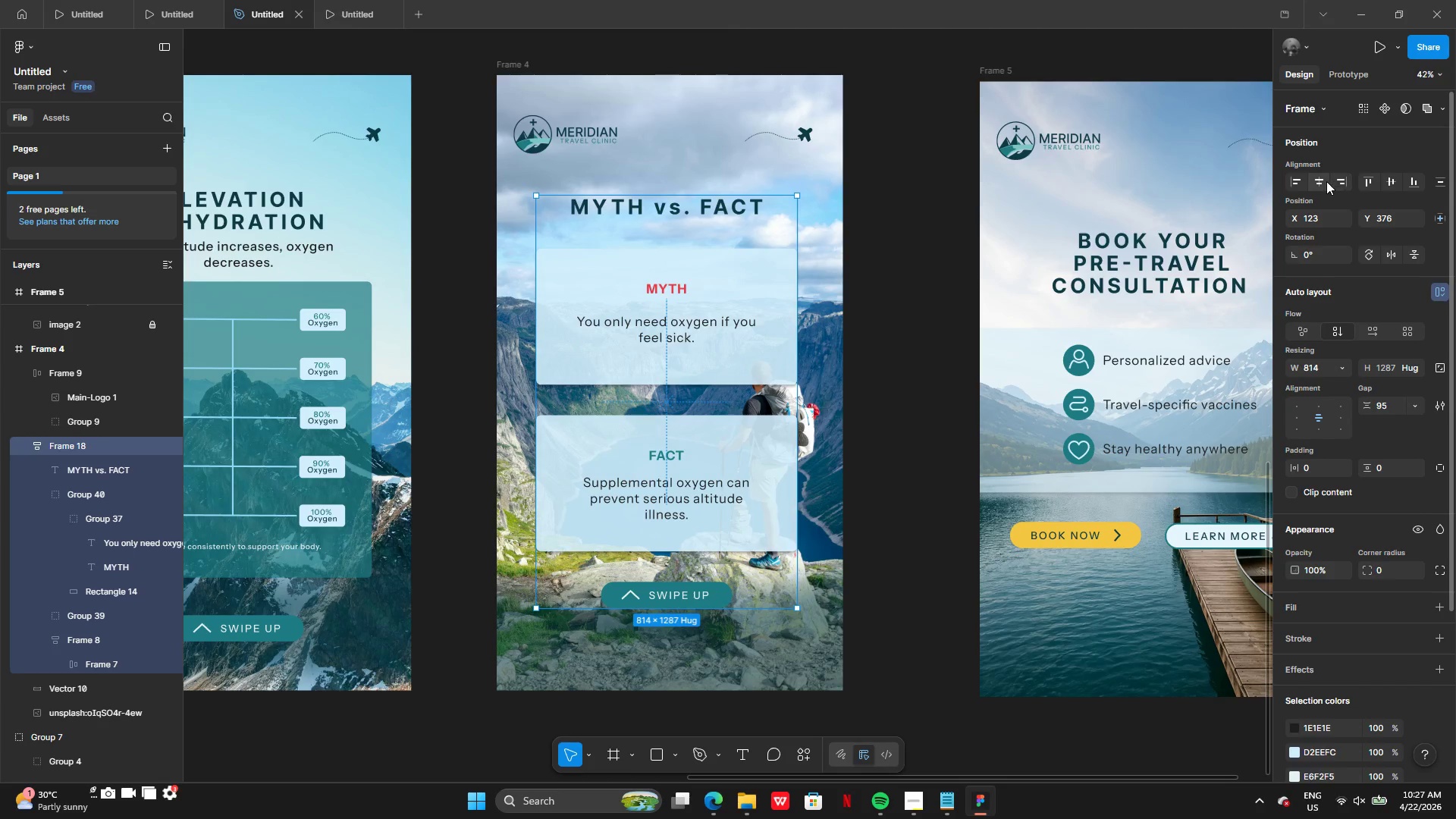 
left_click([1320, 181])
 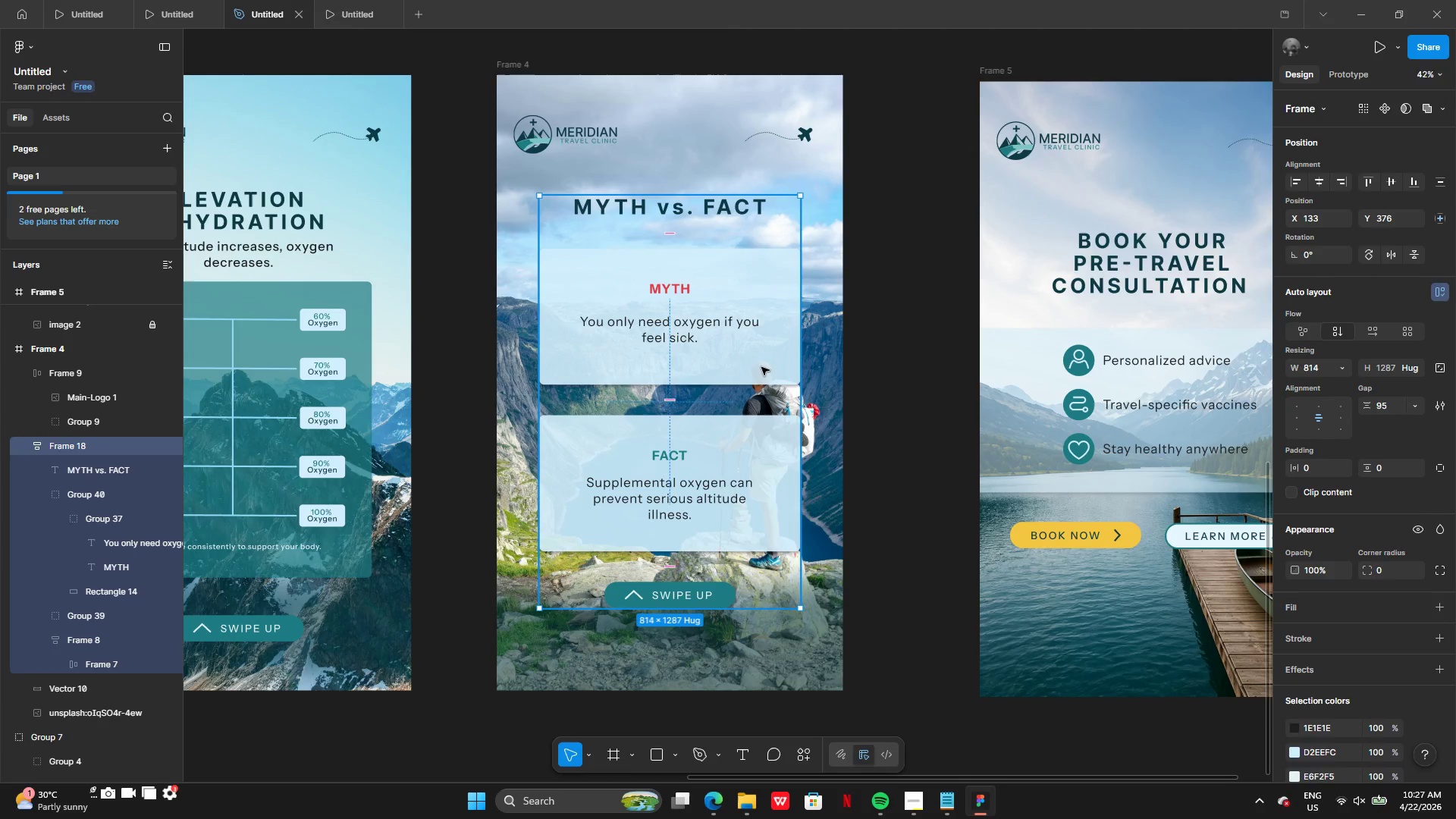 
key(ArrowDown)
 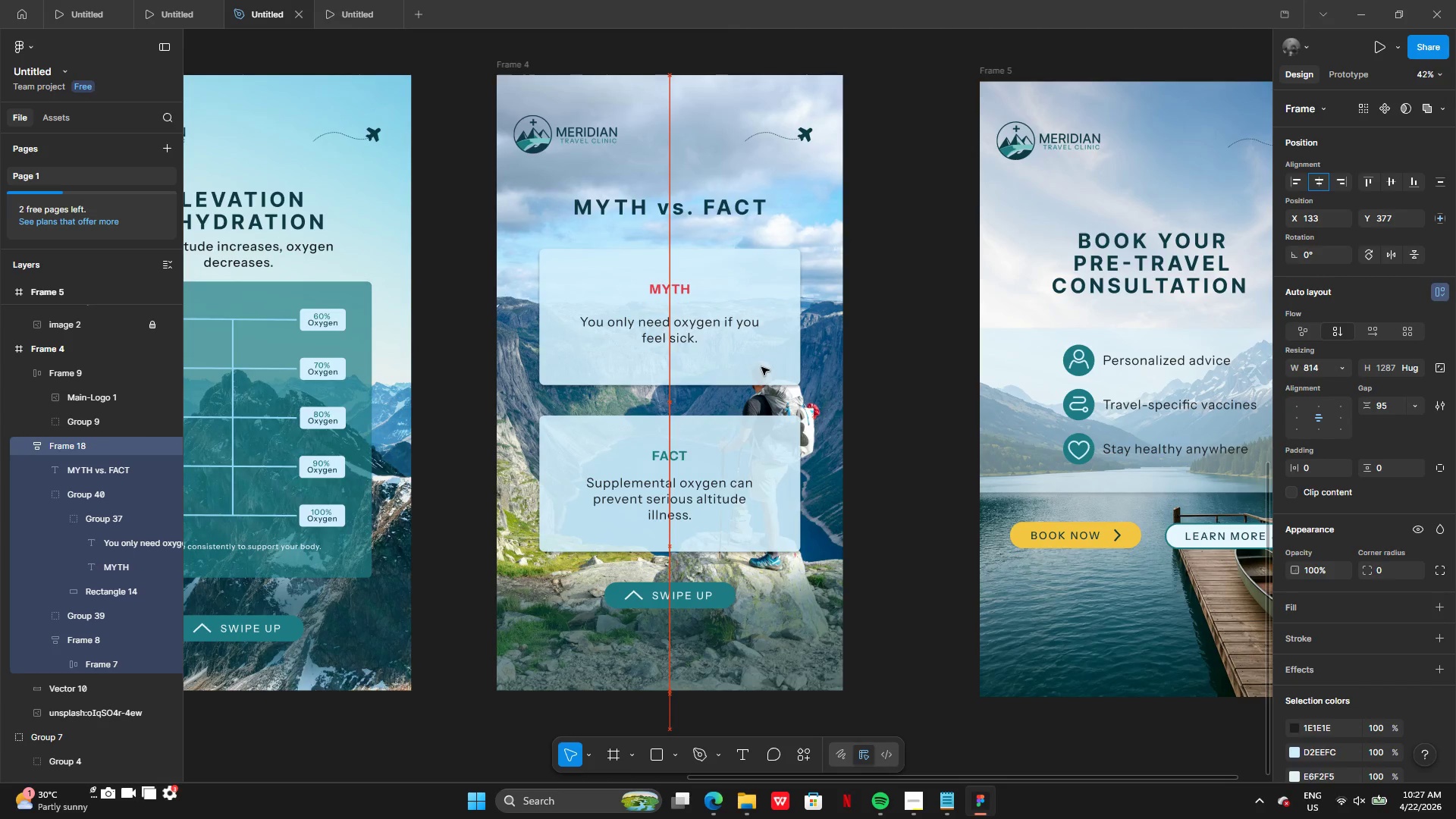 
key(ArrowDown)
 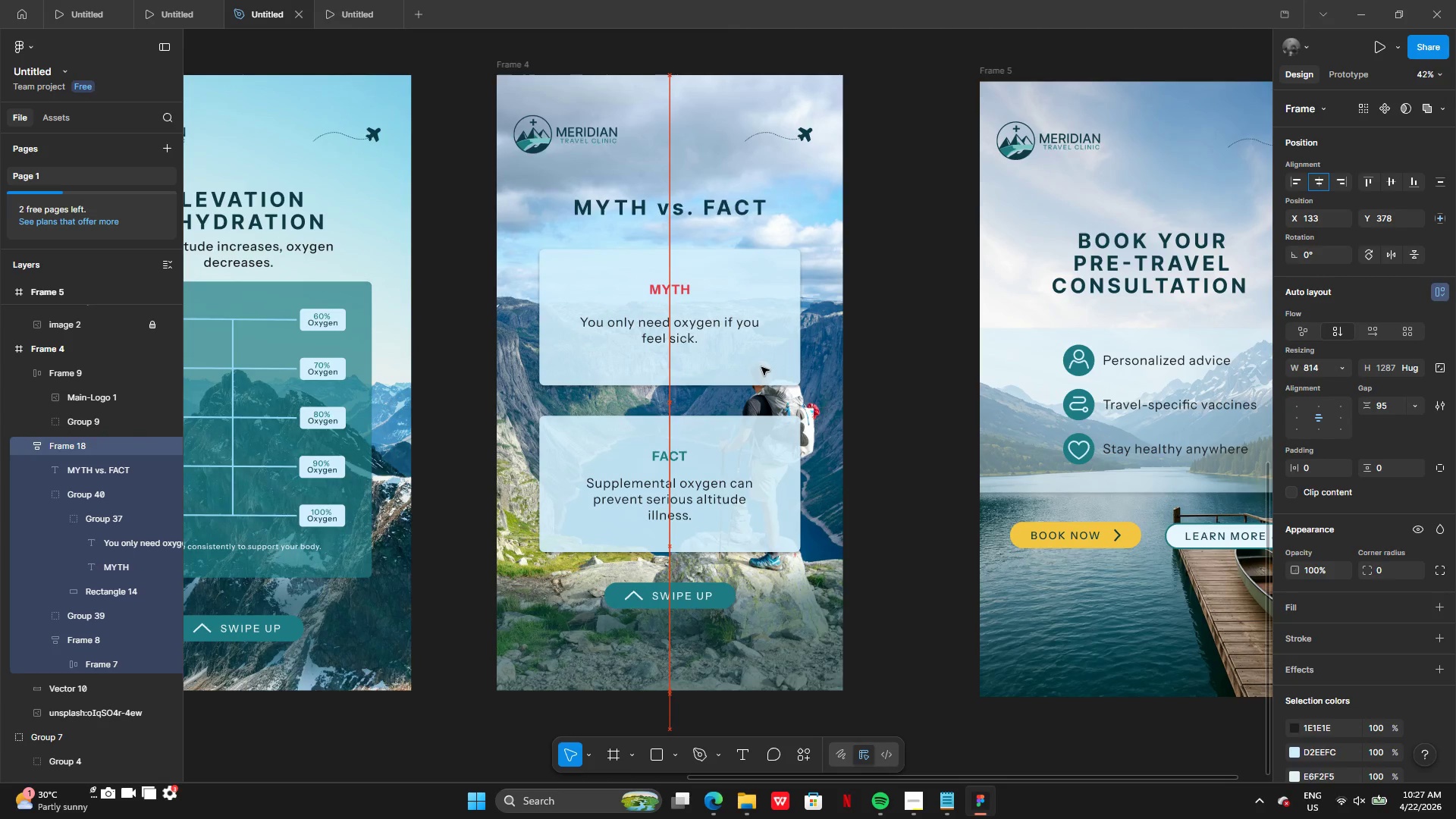 
key(ArrowDown)
 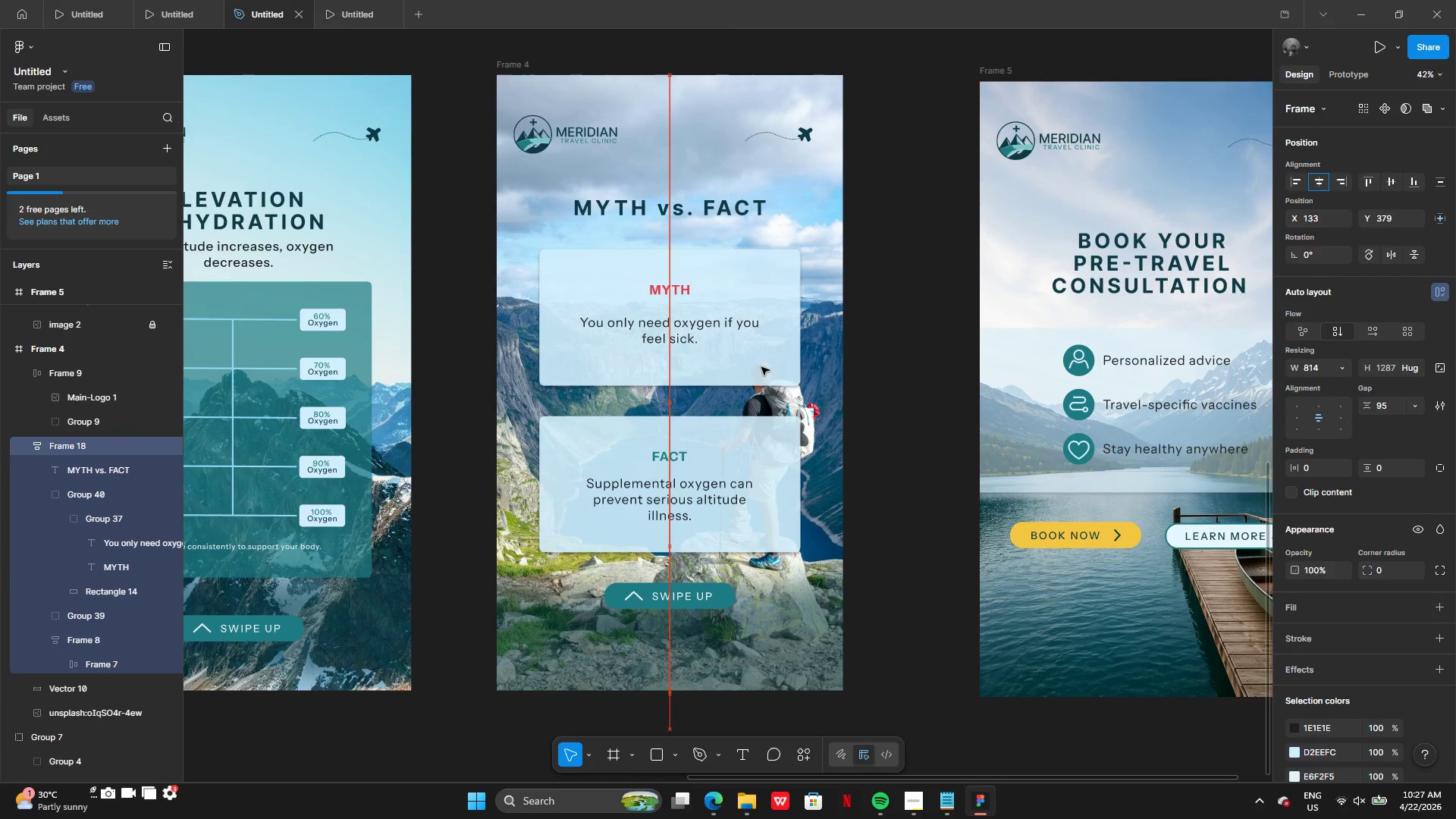 
key(ArrowDown)
 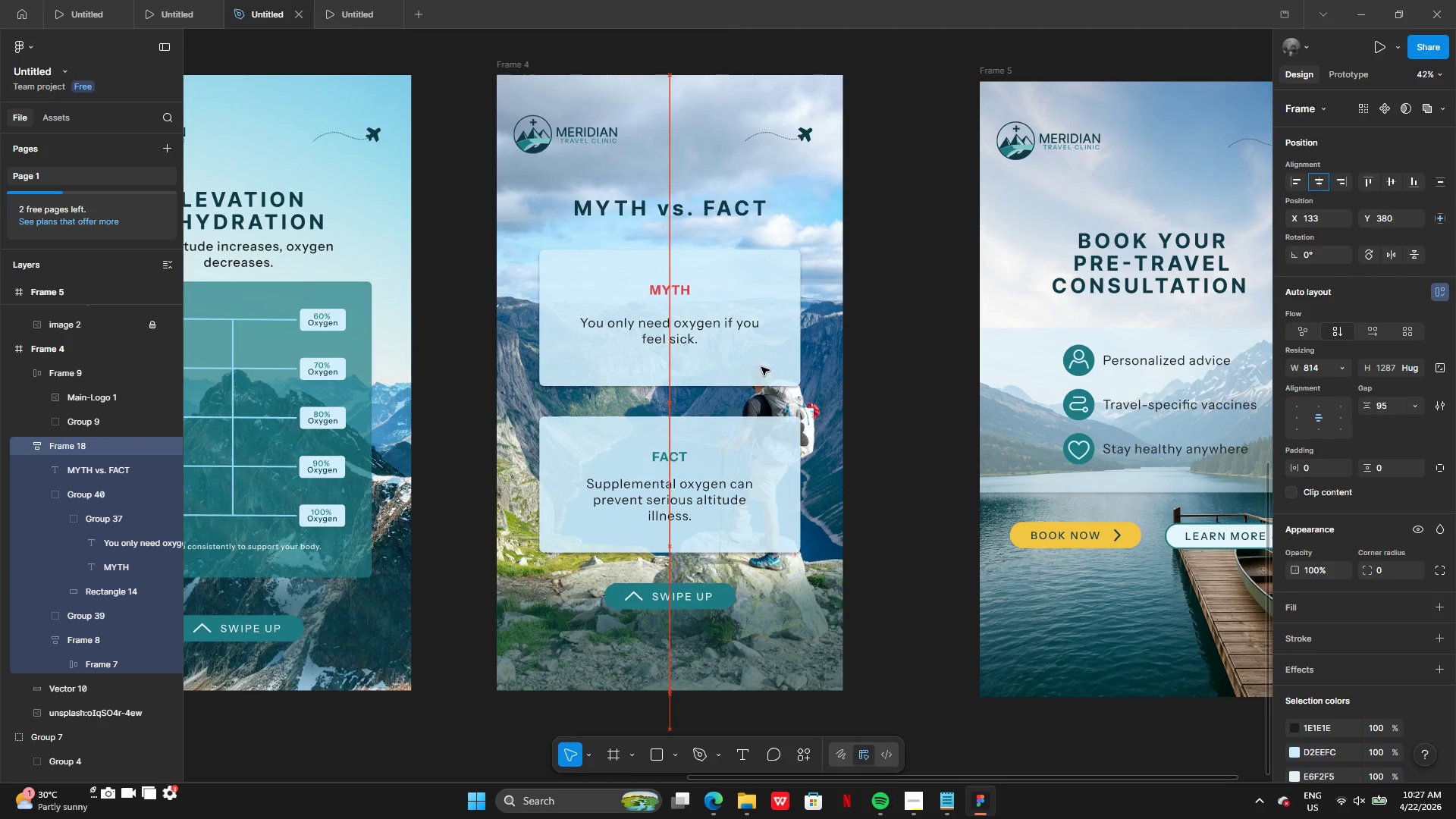 
key(ArrowDown)
 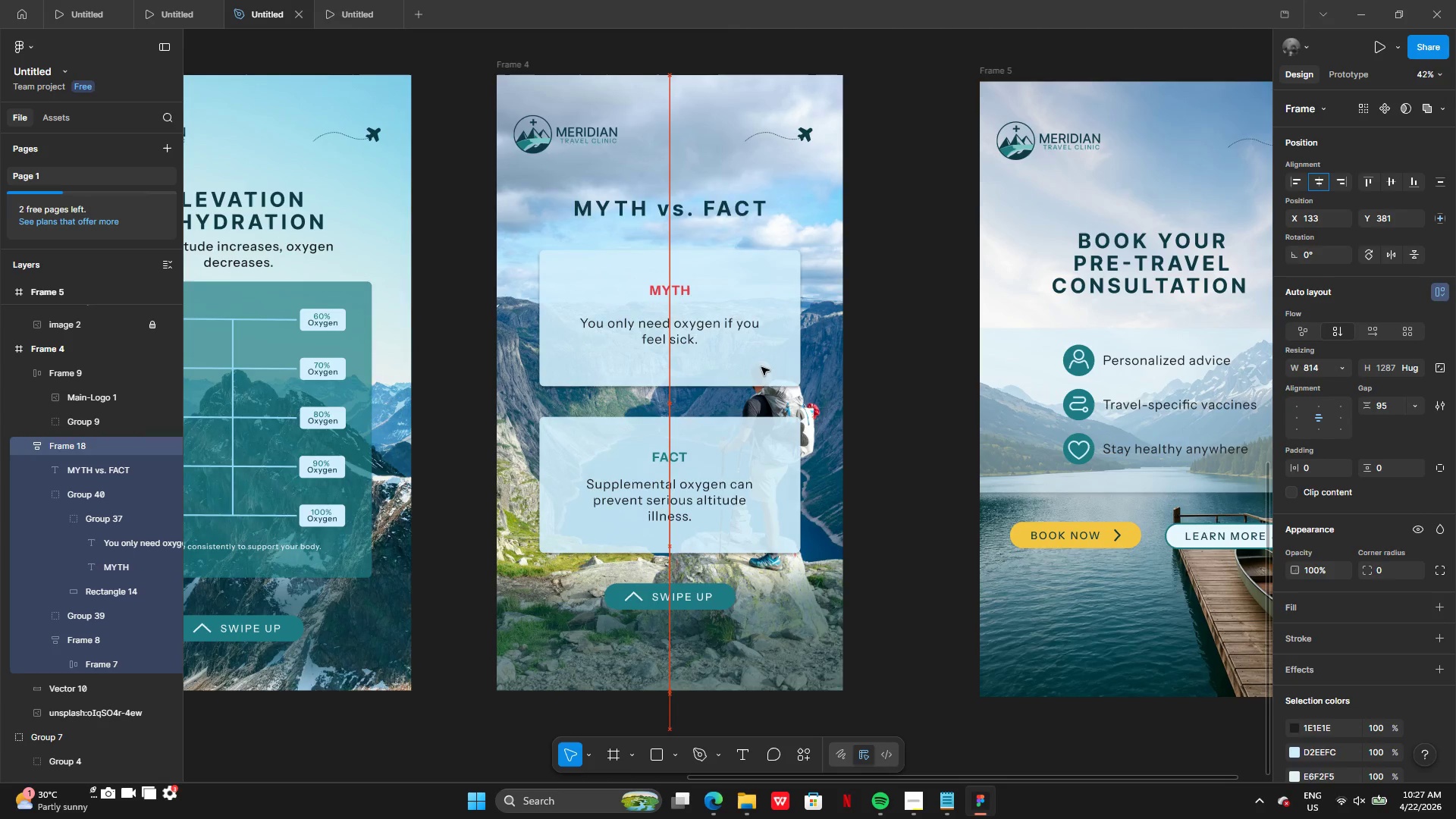 
key(ArrowDown)
 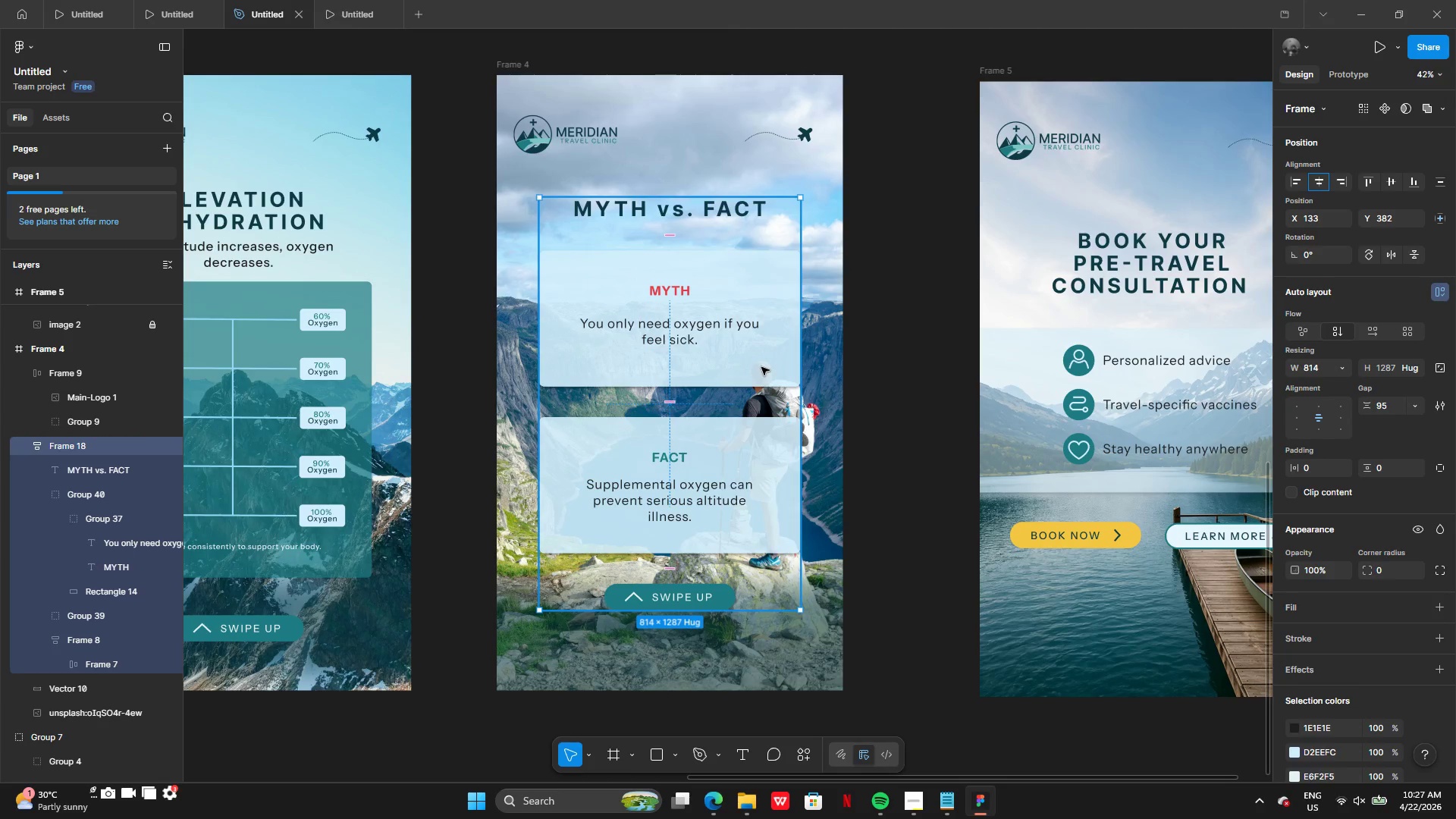 
hold_key(key=ControlLeft, duration=0.33)
 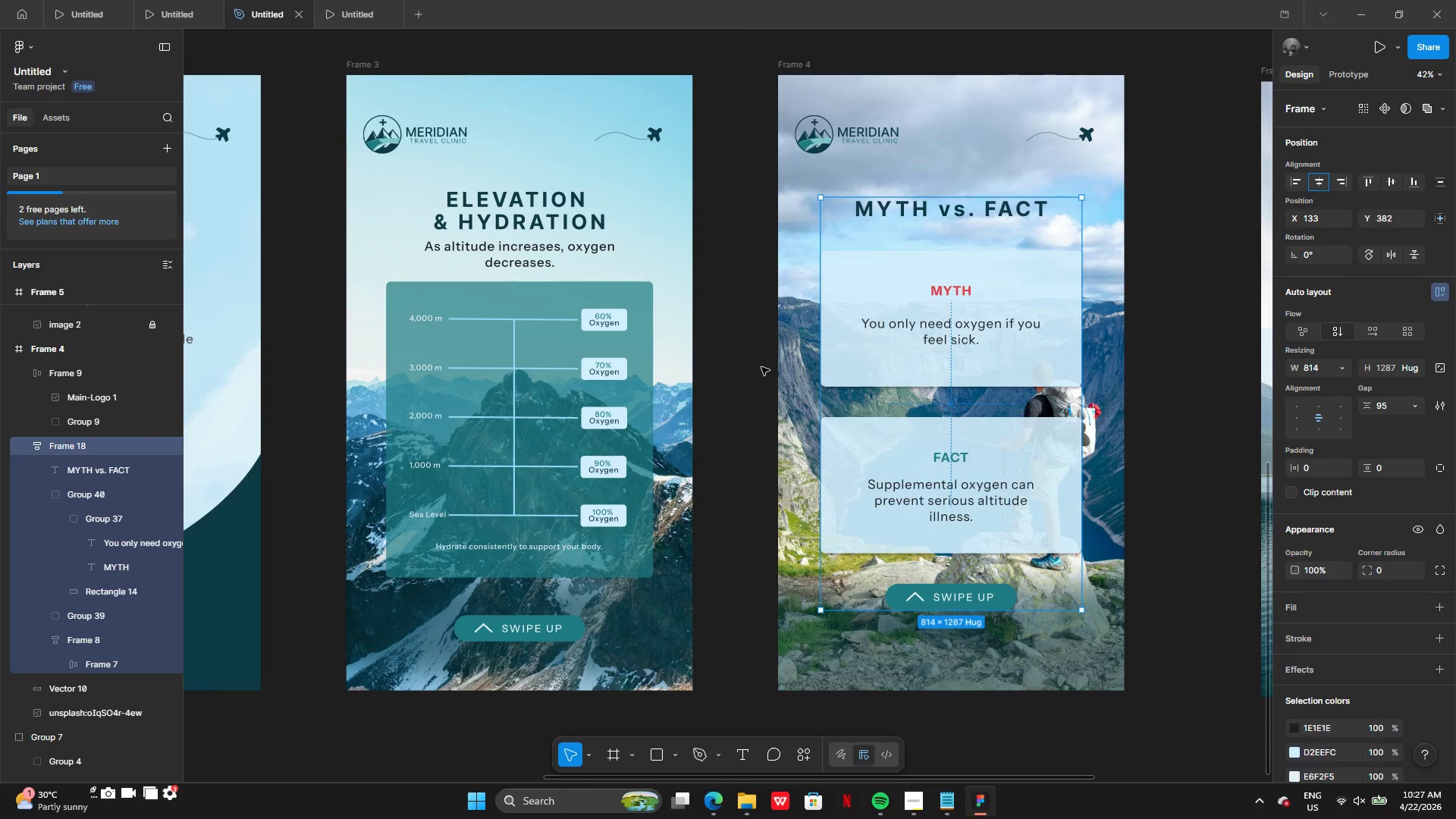 
key(Control+Z)
 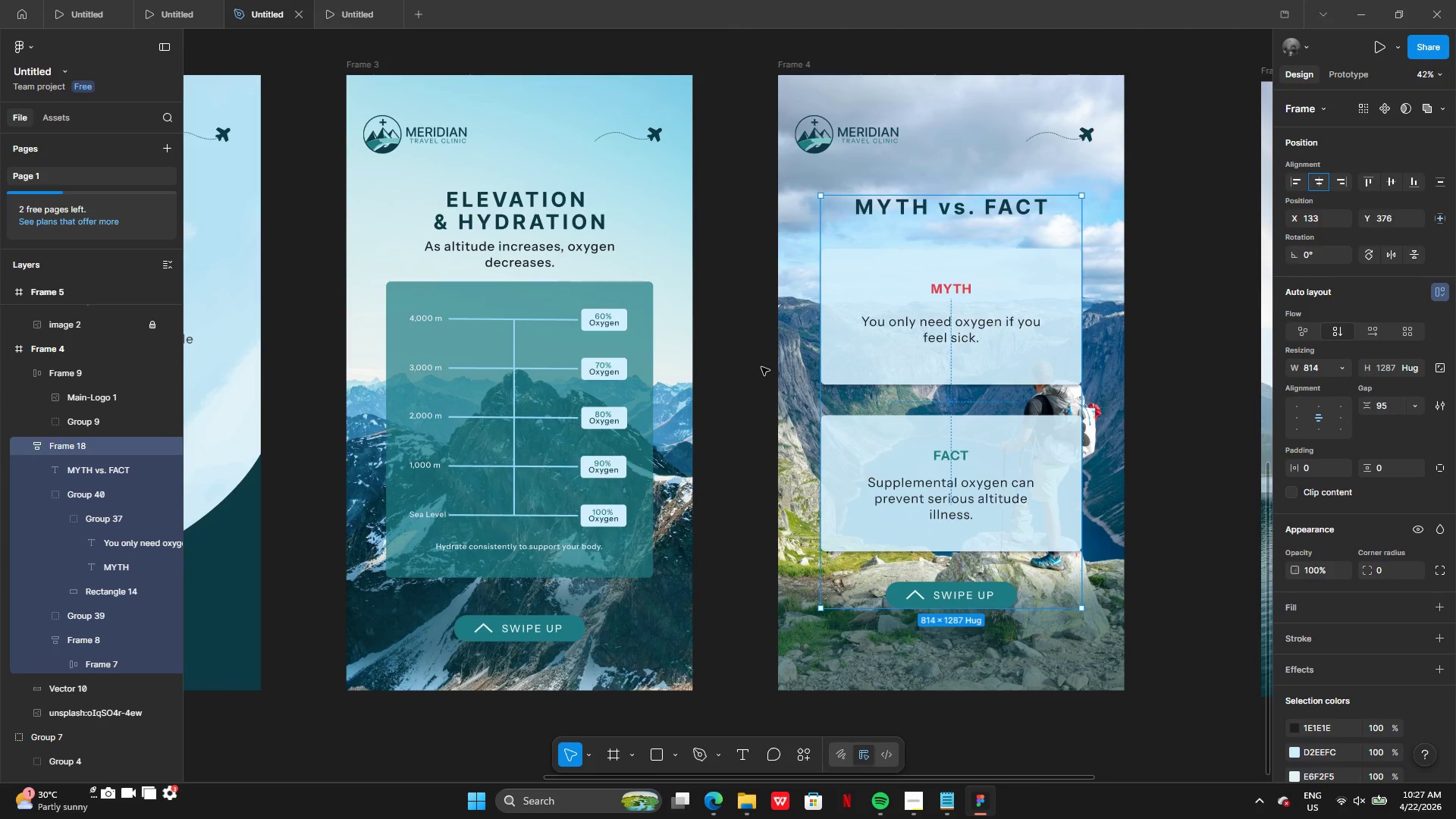 
key(Control+Z)
 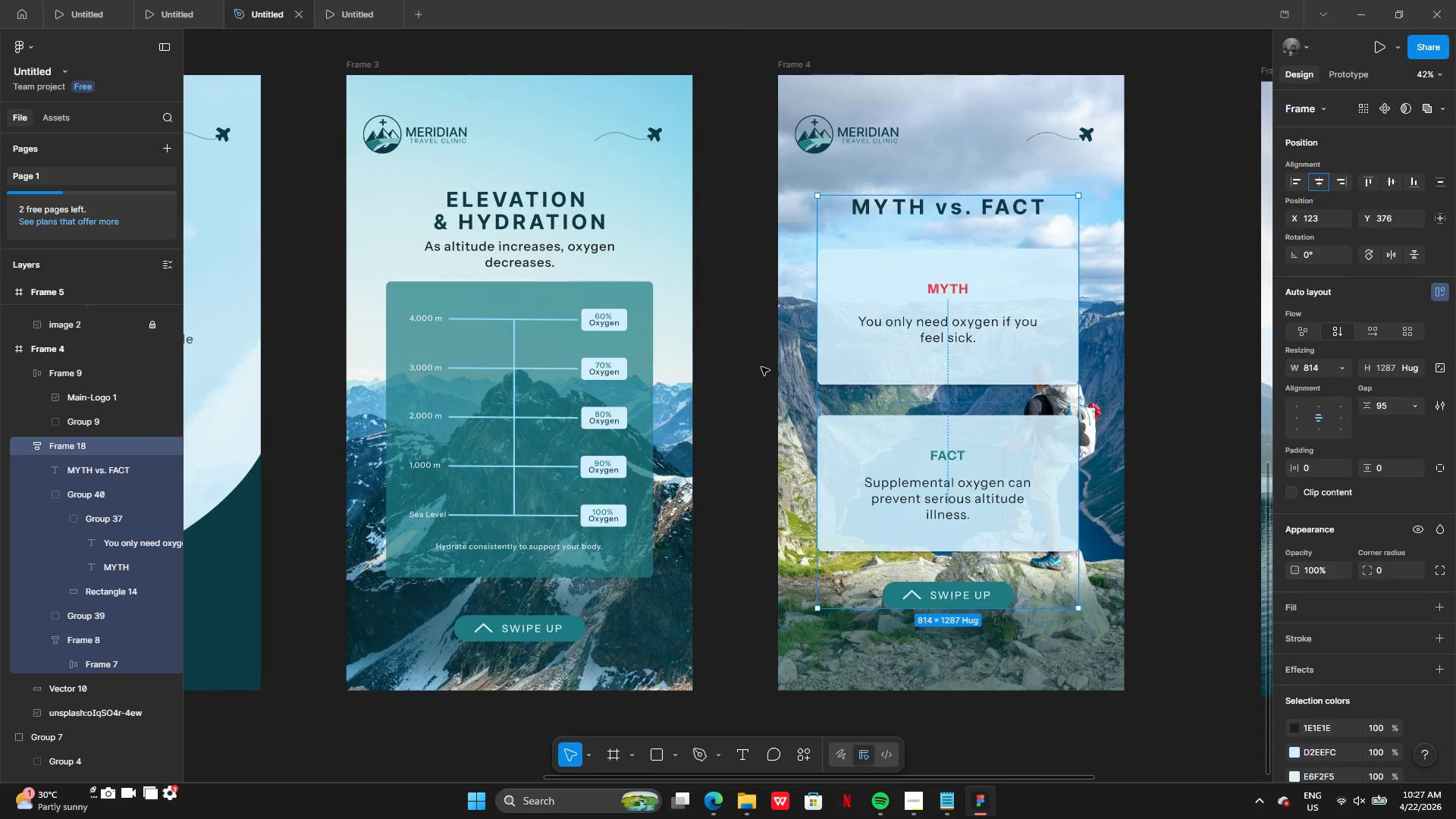 
key(Control+Z)
 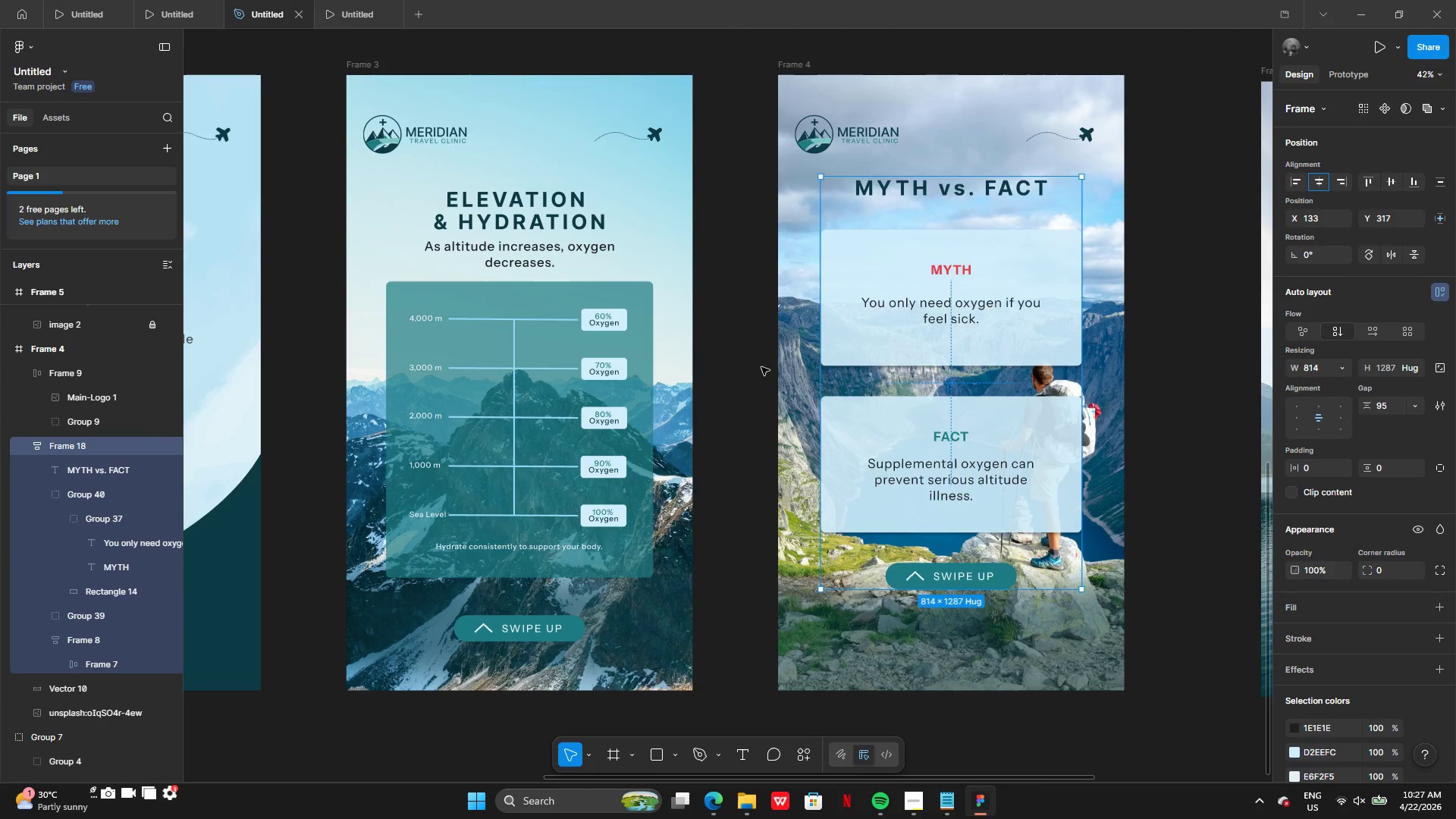 
key(Control+Z)
 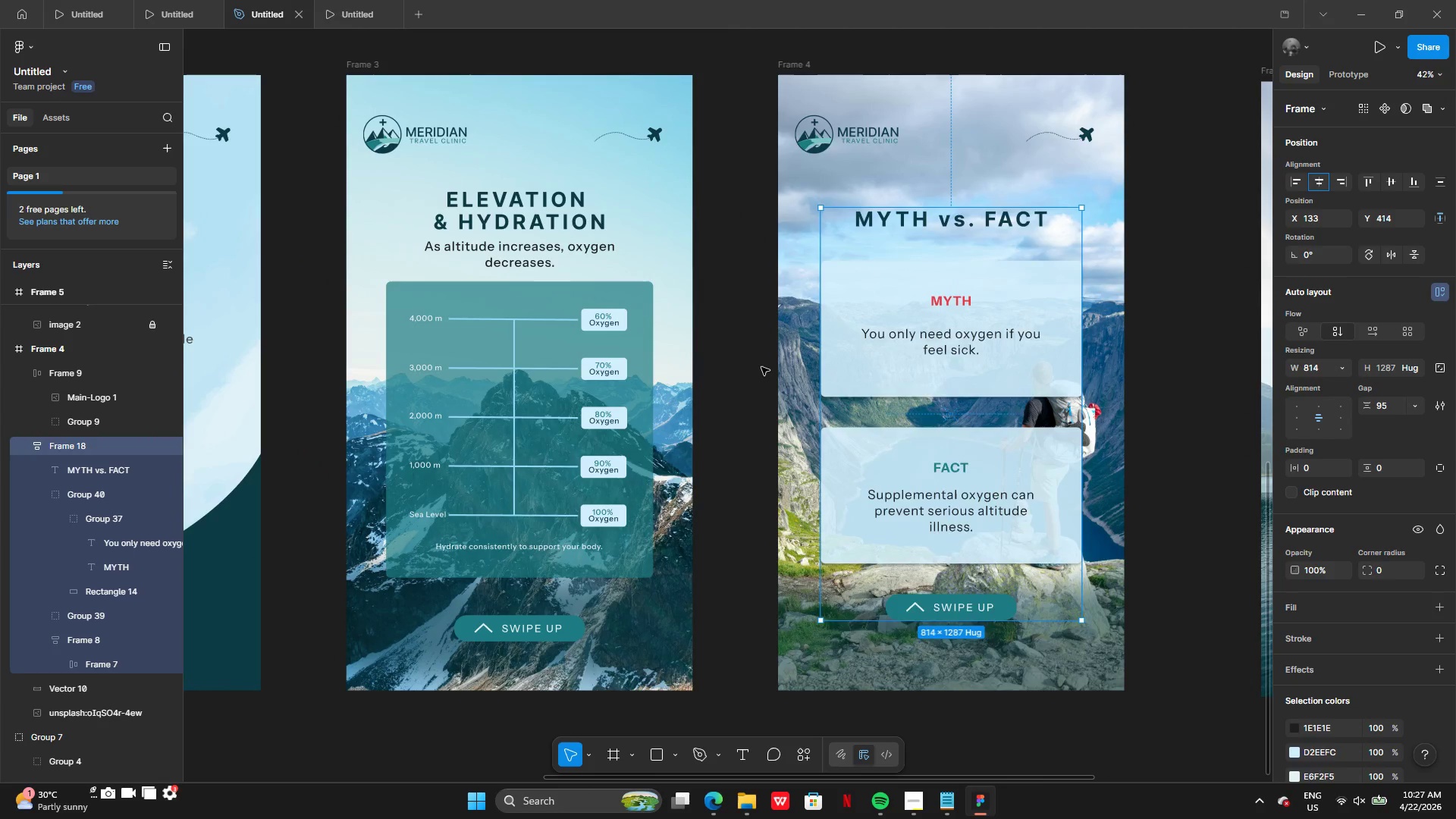 
key(Control+Z)
 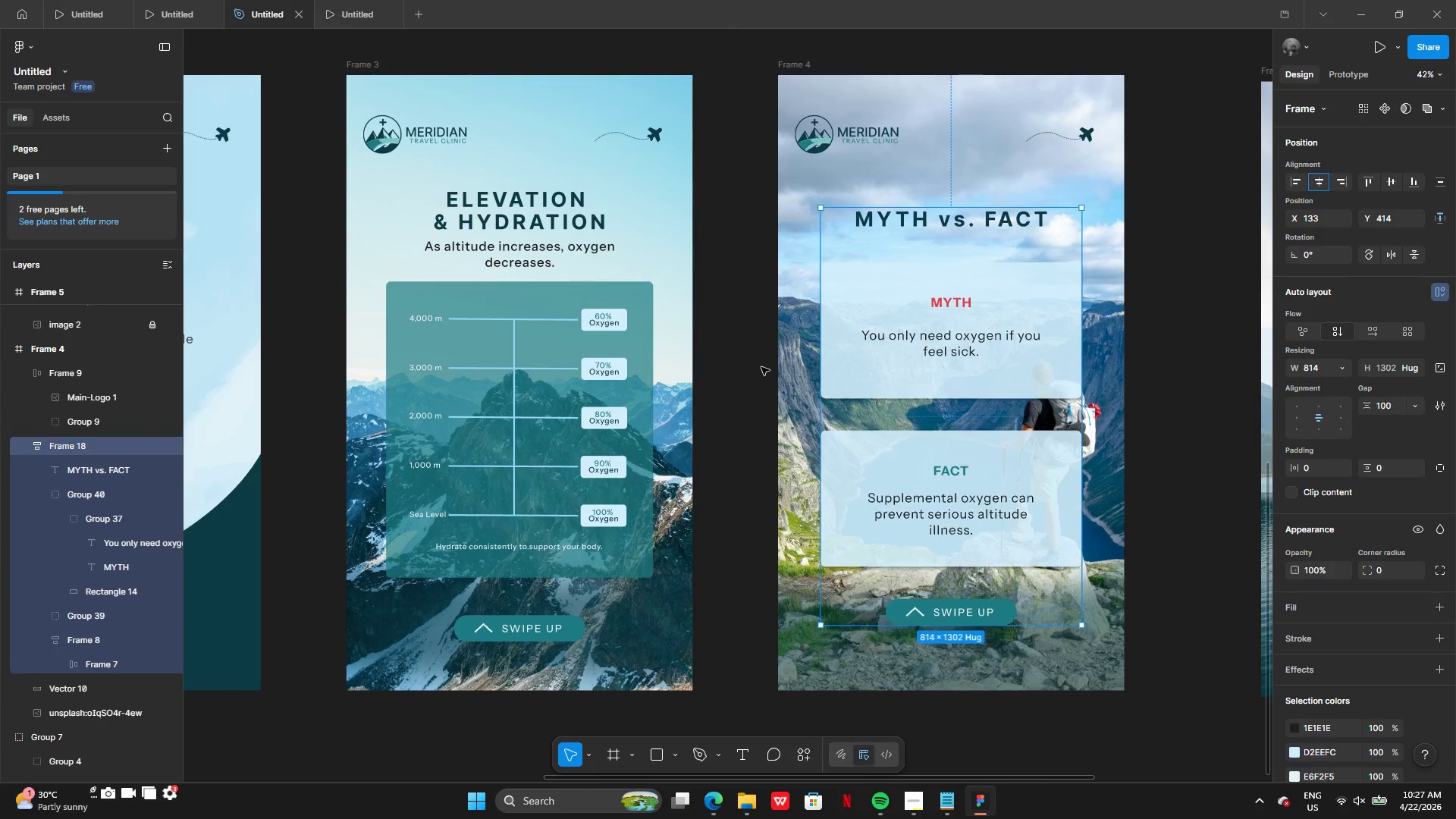 
key(Control+Z)
 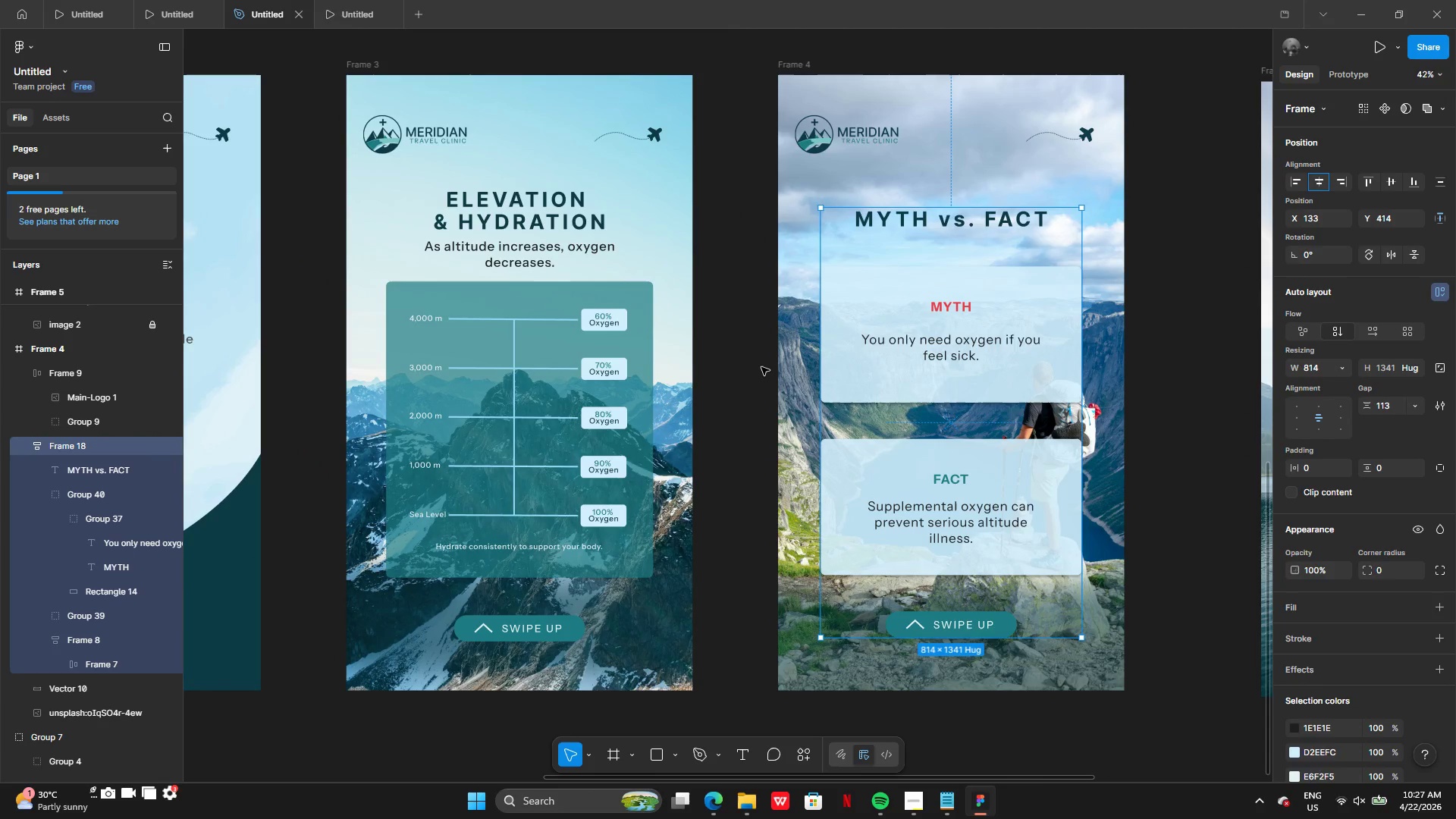 
key(Control+Z)
 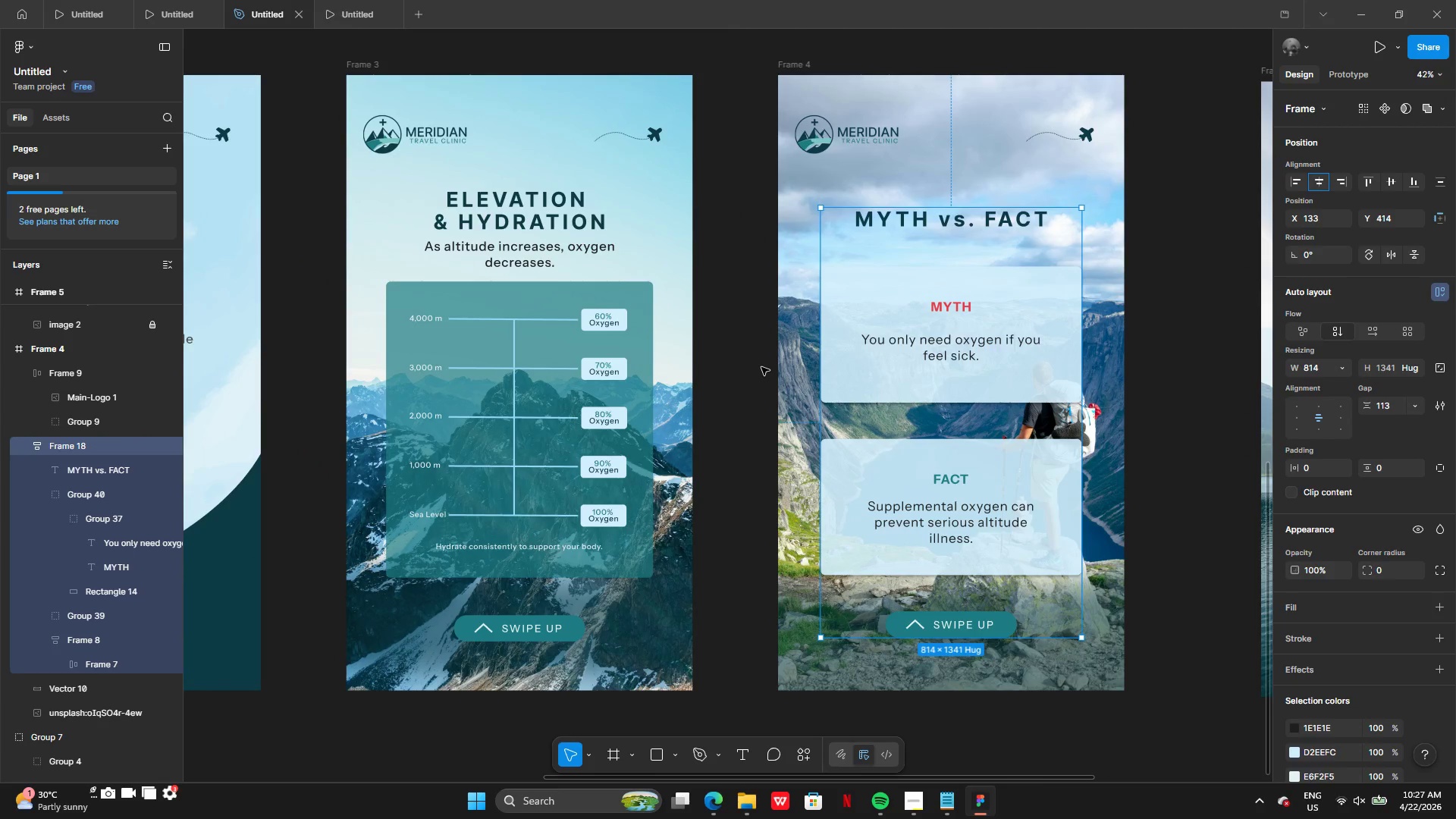 
key(Control+Z)
 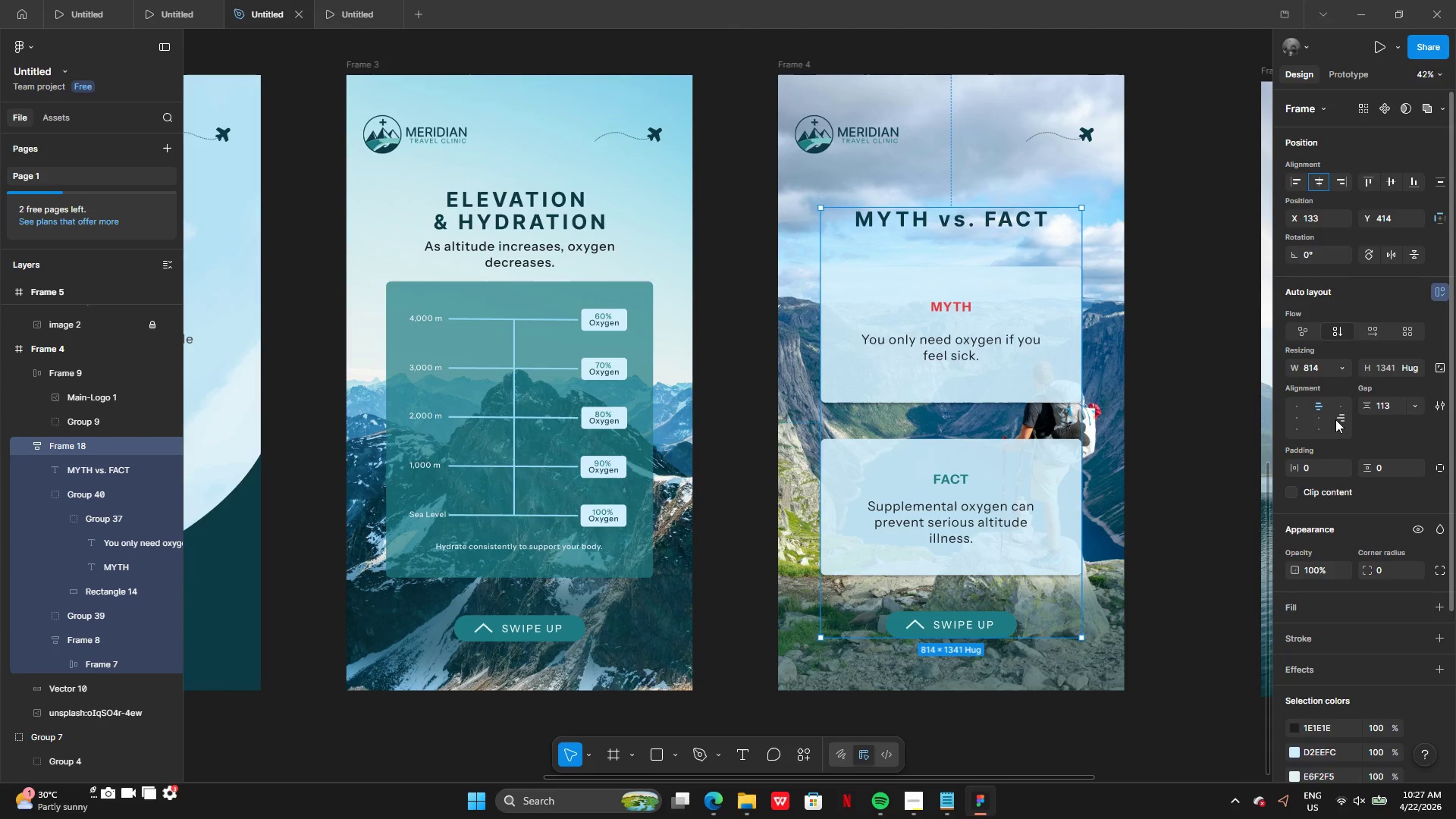 
left_click([1325, 419])
 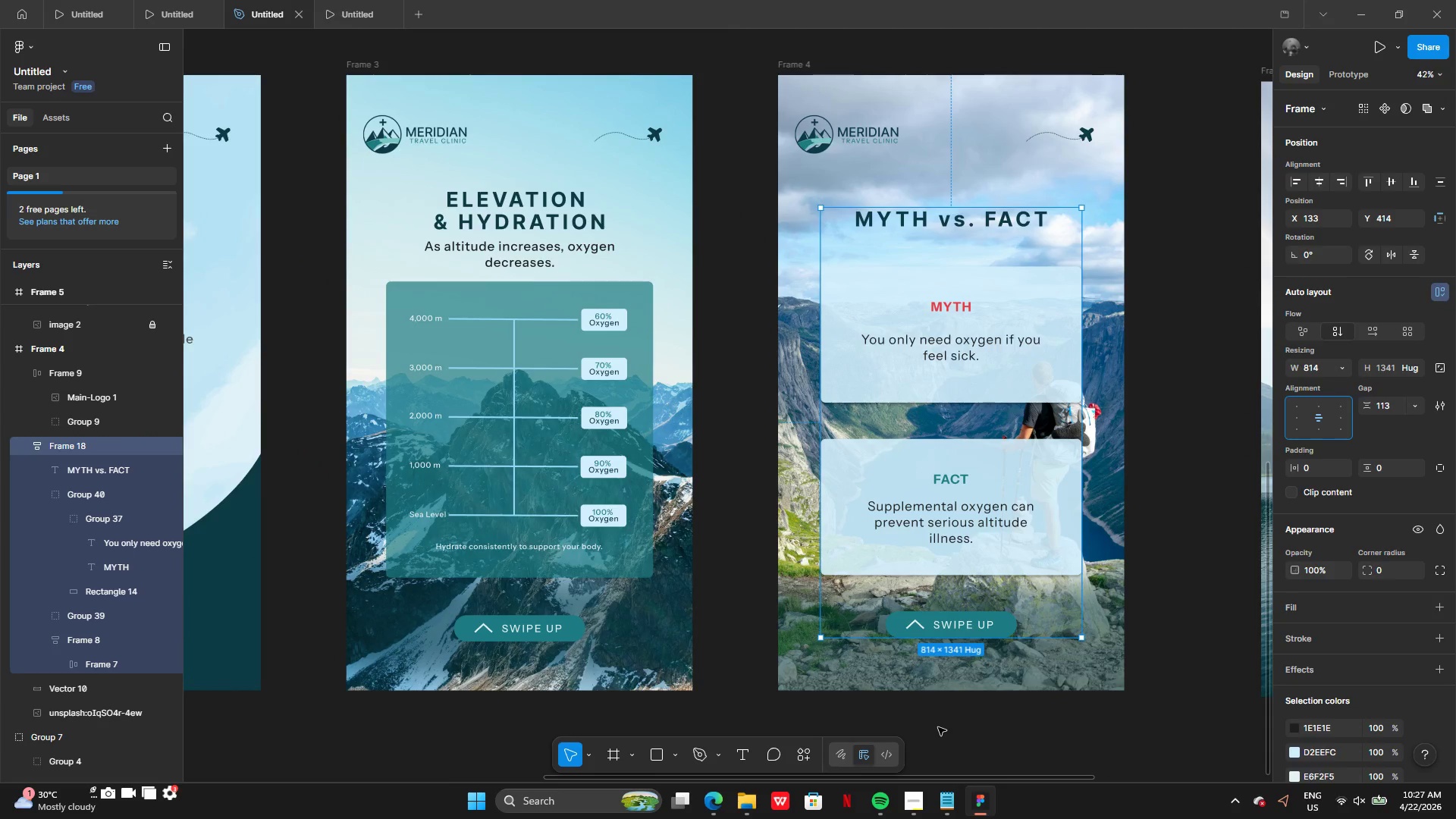 
left_click([938, 727])
 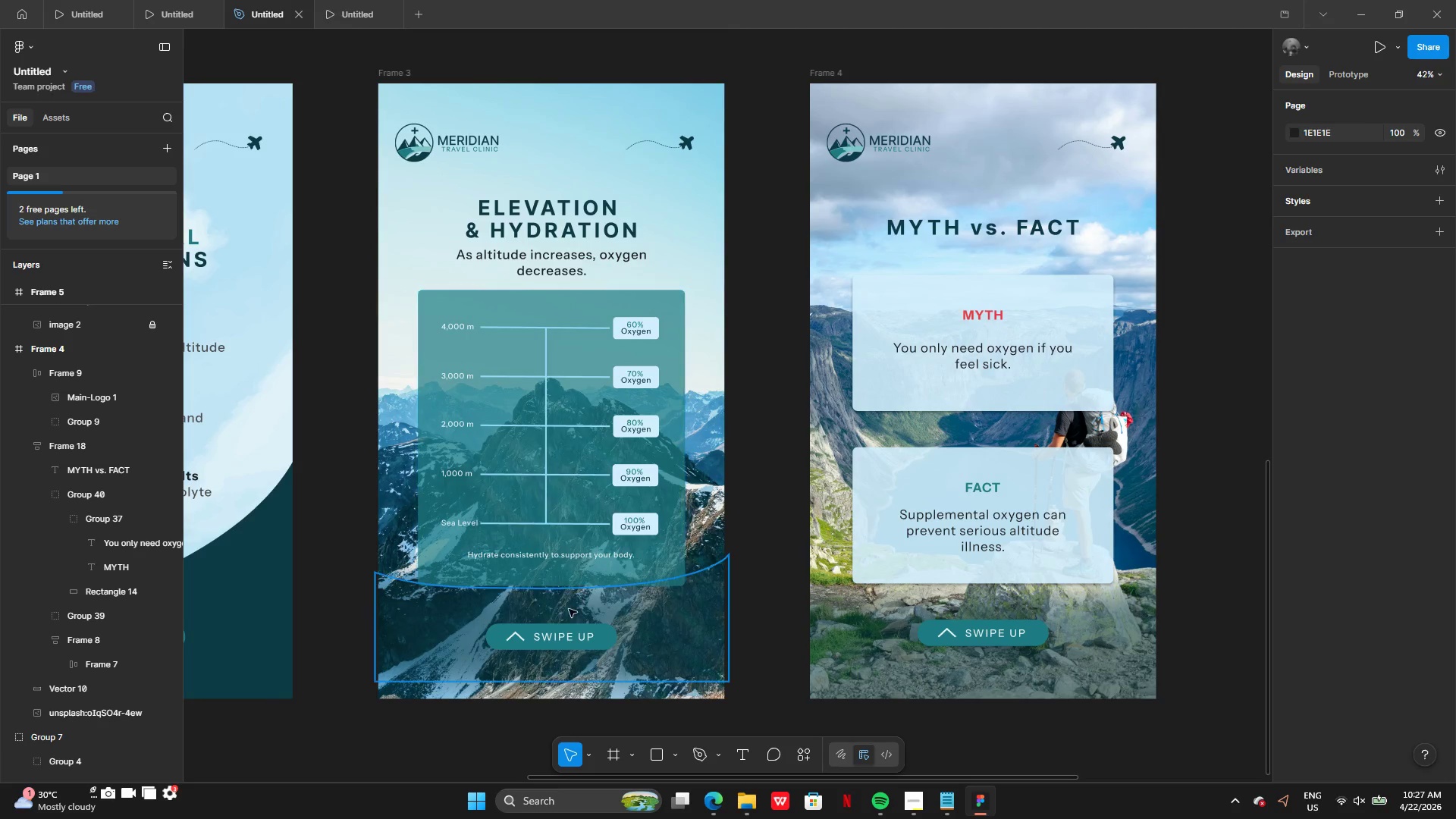 
left_click([569, 630])
 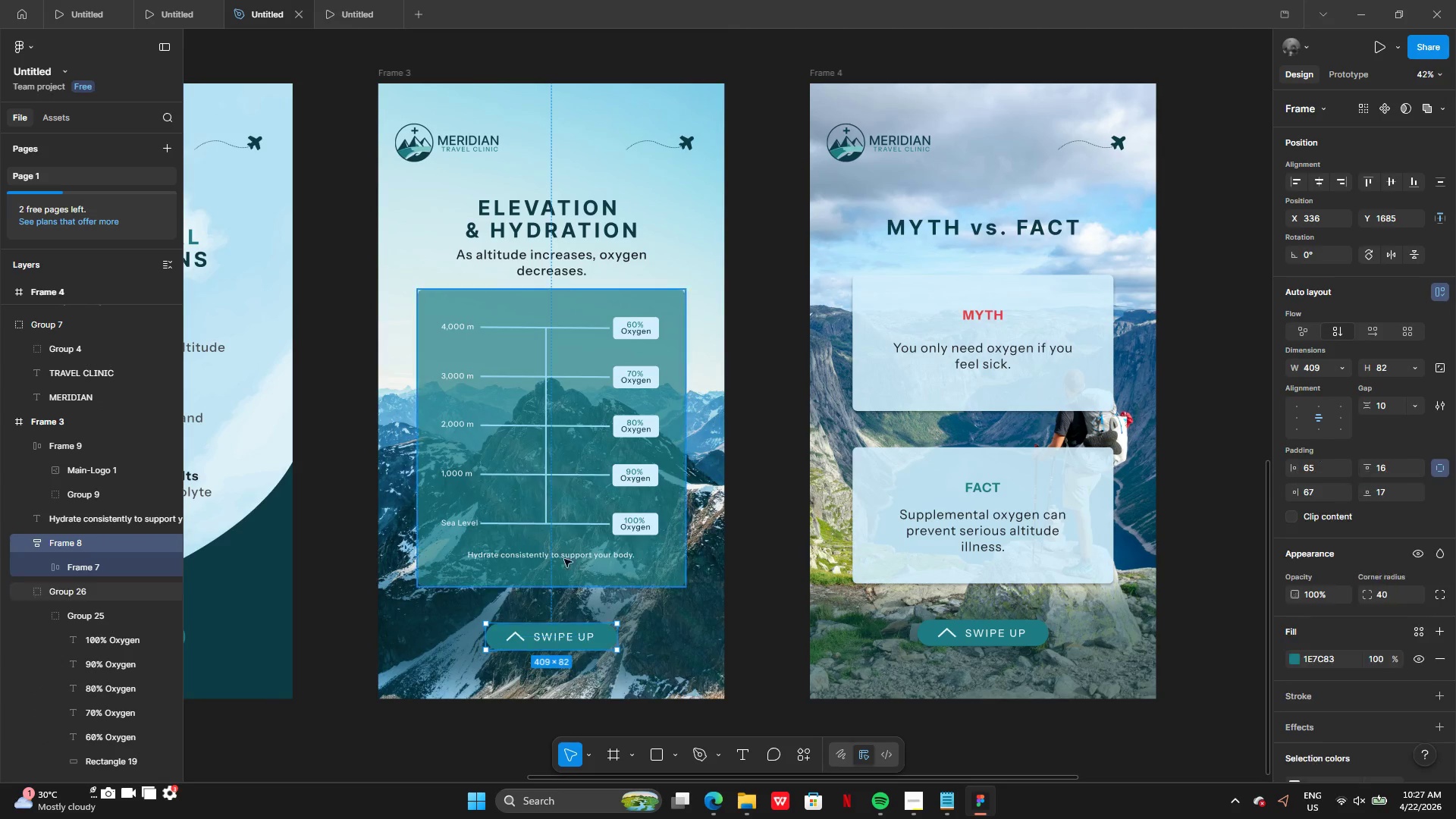 
hold_key(key=ShiftLeft, duration=0.55)
 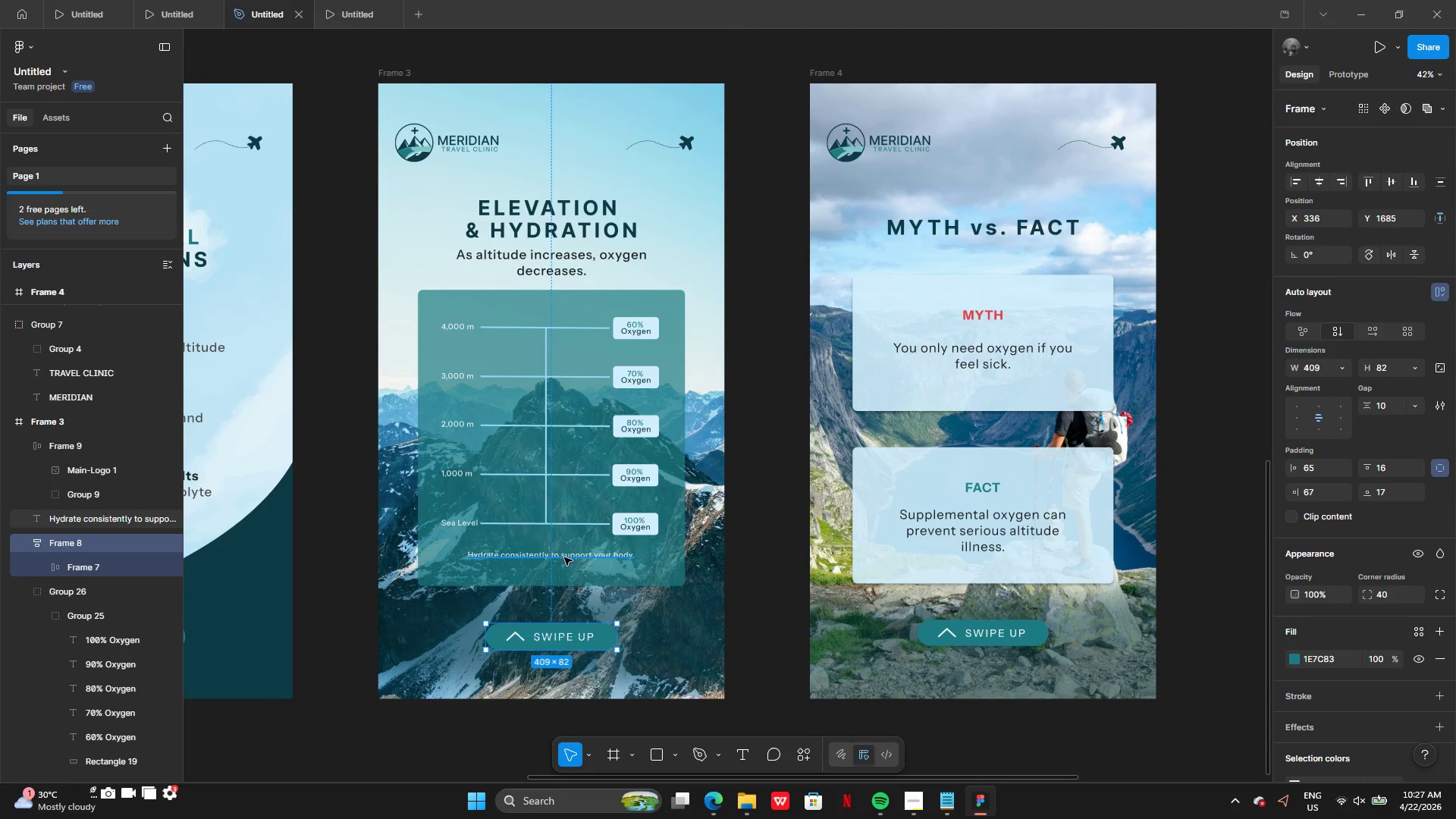 
left_click([564, 557])
 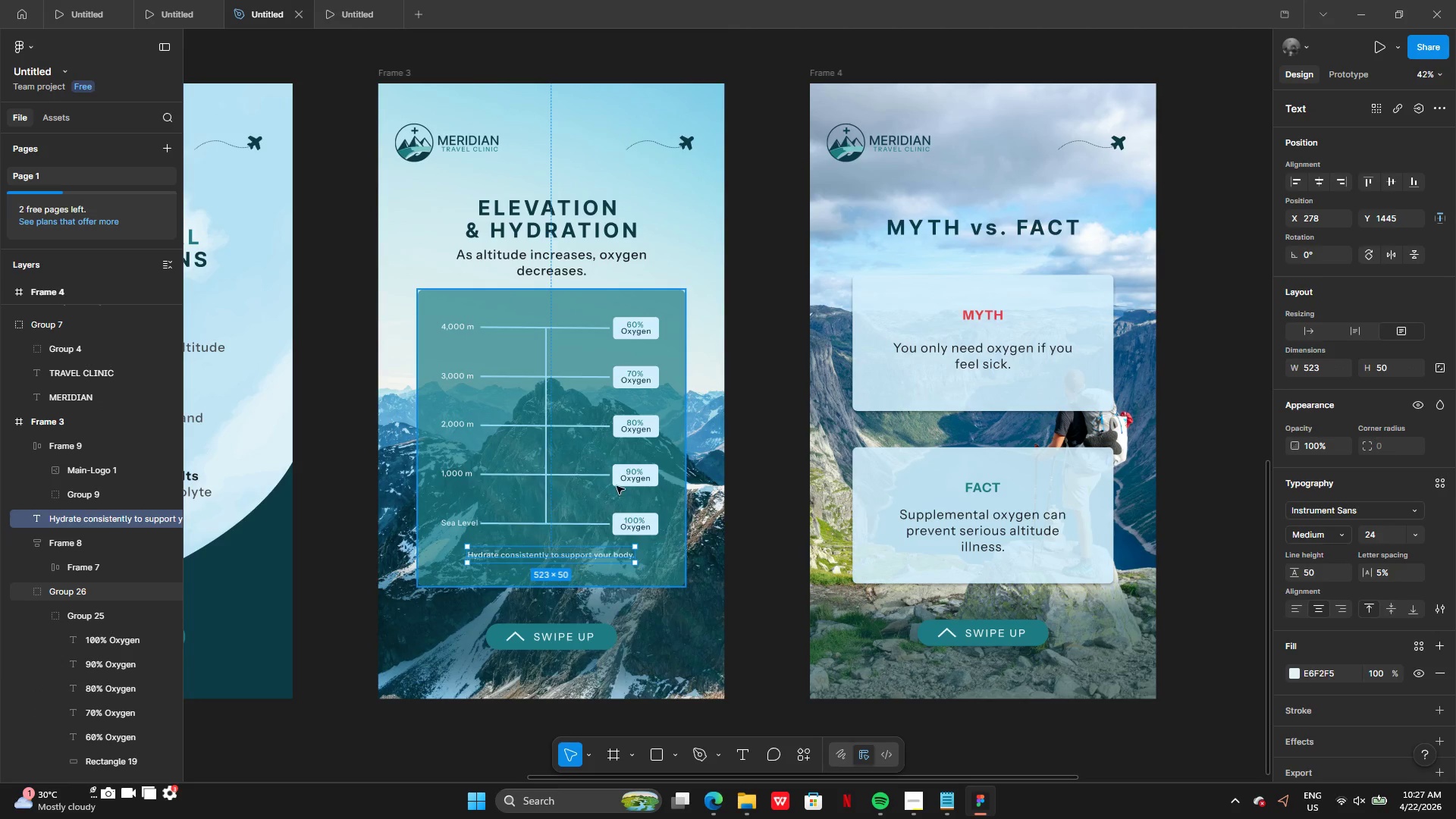 
hold_key(key=ShiftLeft, duration=2.09)
left_click([657, 564])
 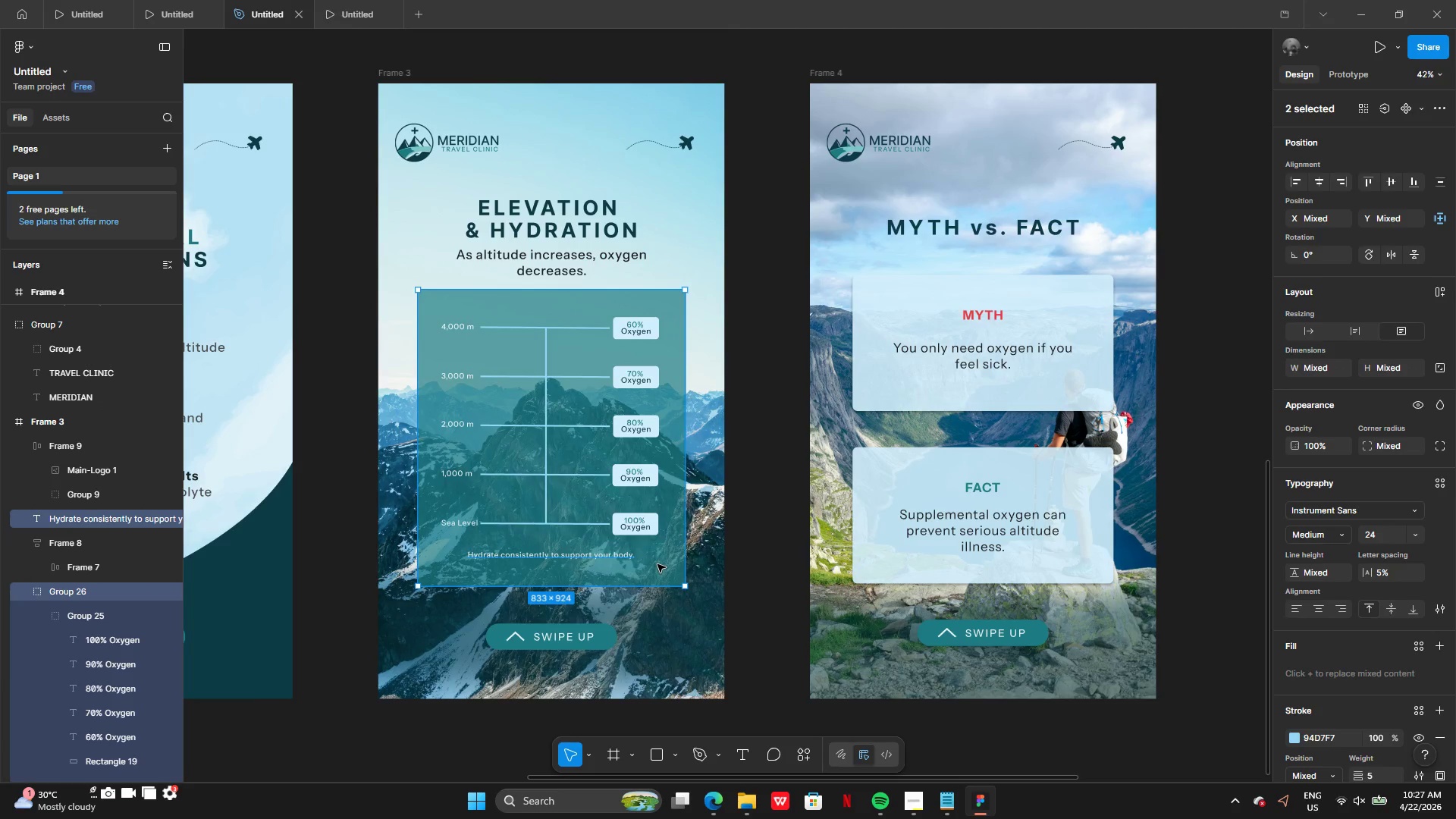 
key(Control+G)
 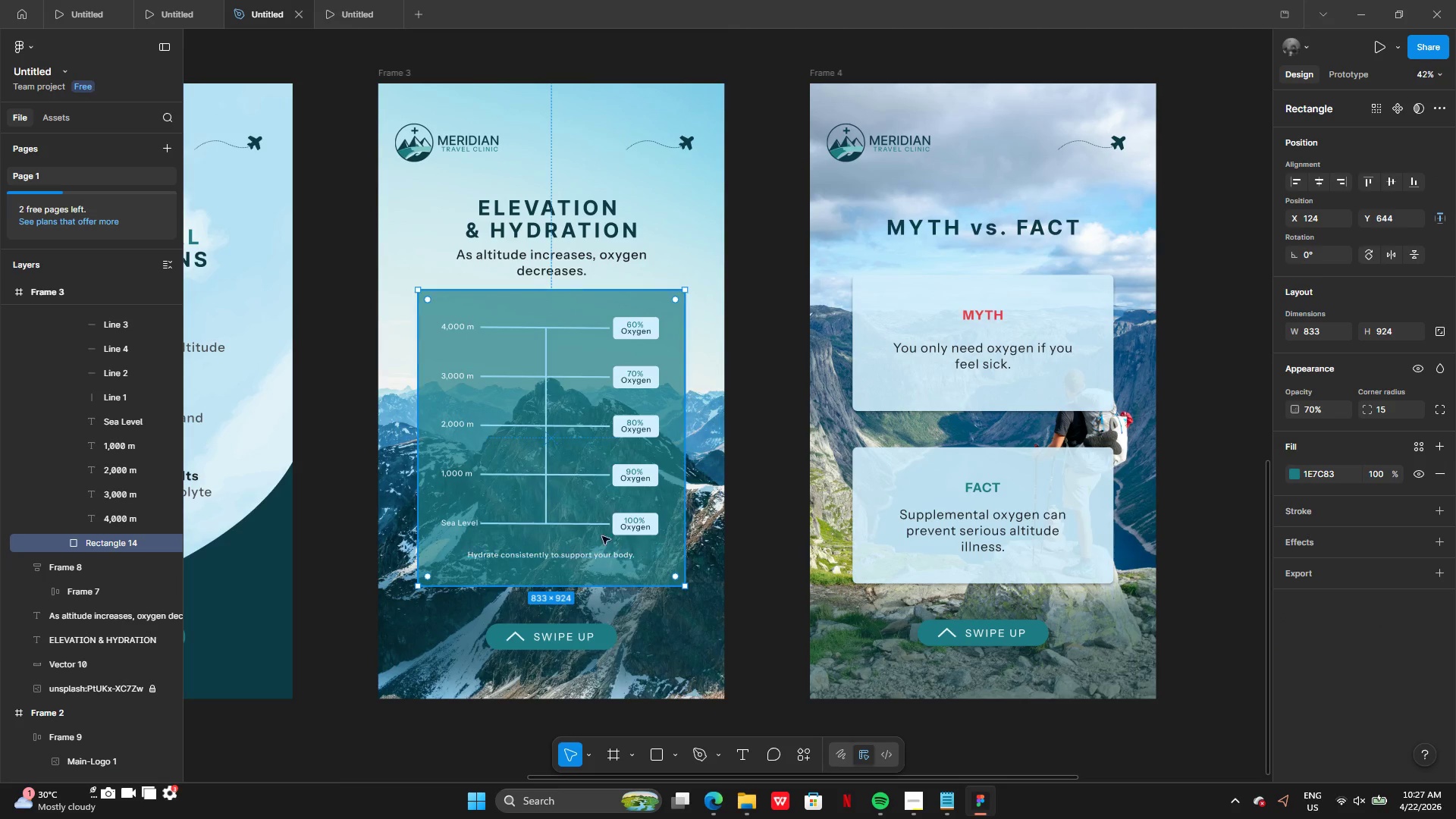 
hold_key(key=ShiftLeft, duration=1.25)
left_click([549, 496])
 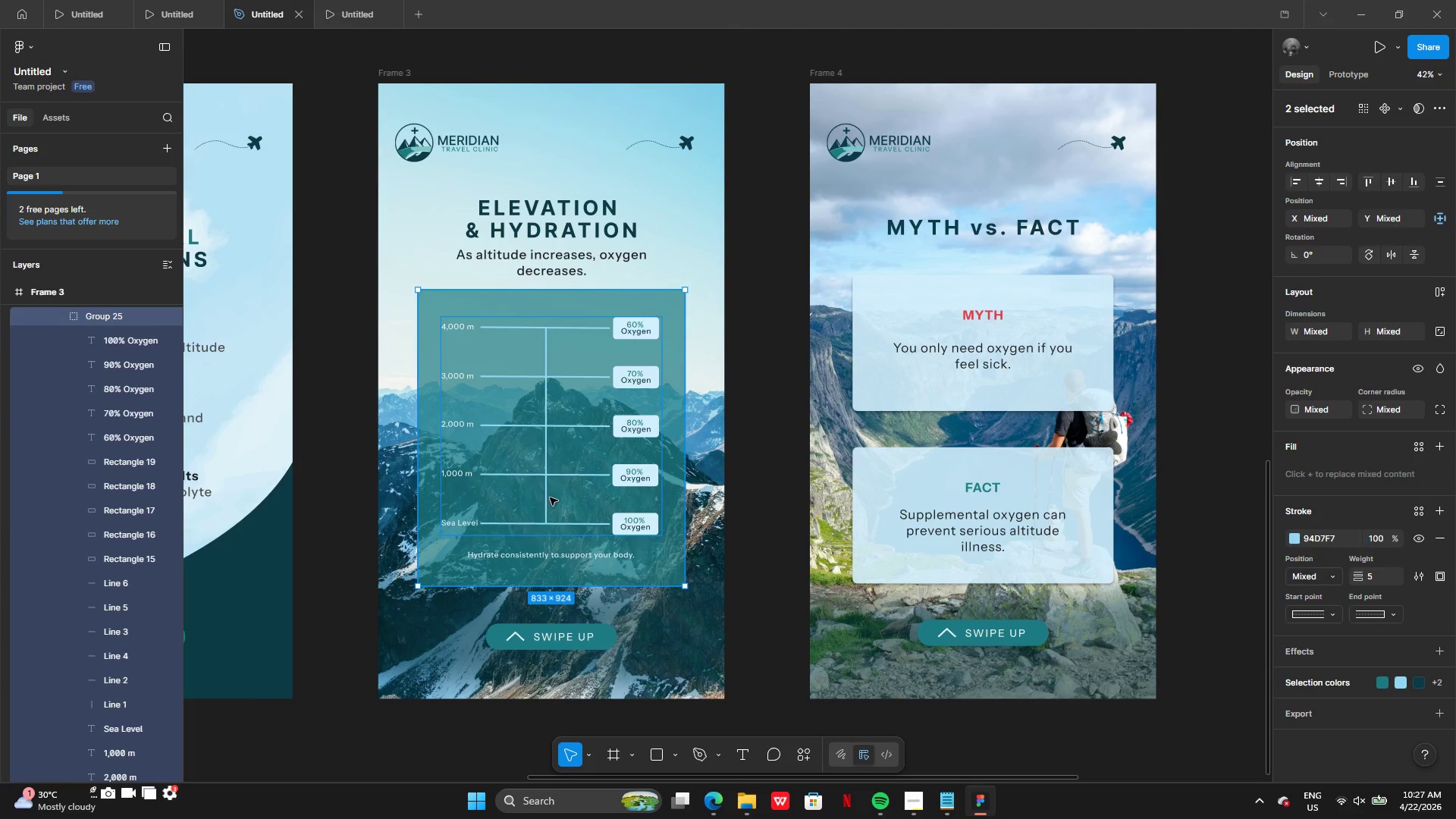 
hold_key(key=ShiftLeft, duration=2.45)
left_click([551, 556])
 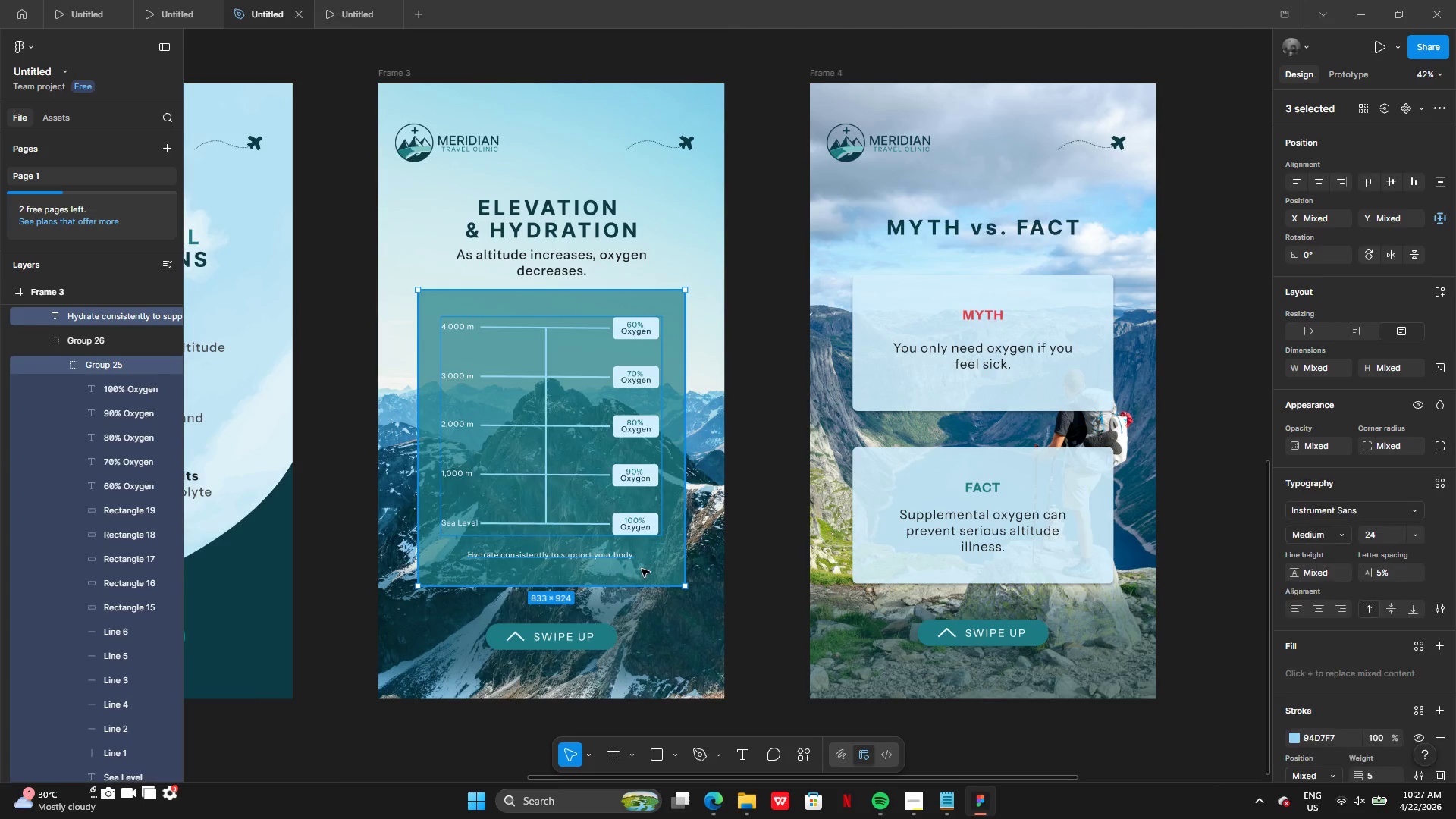 
left_click([642, 569])
 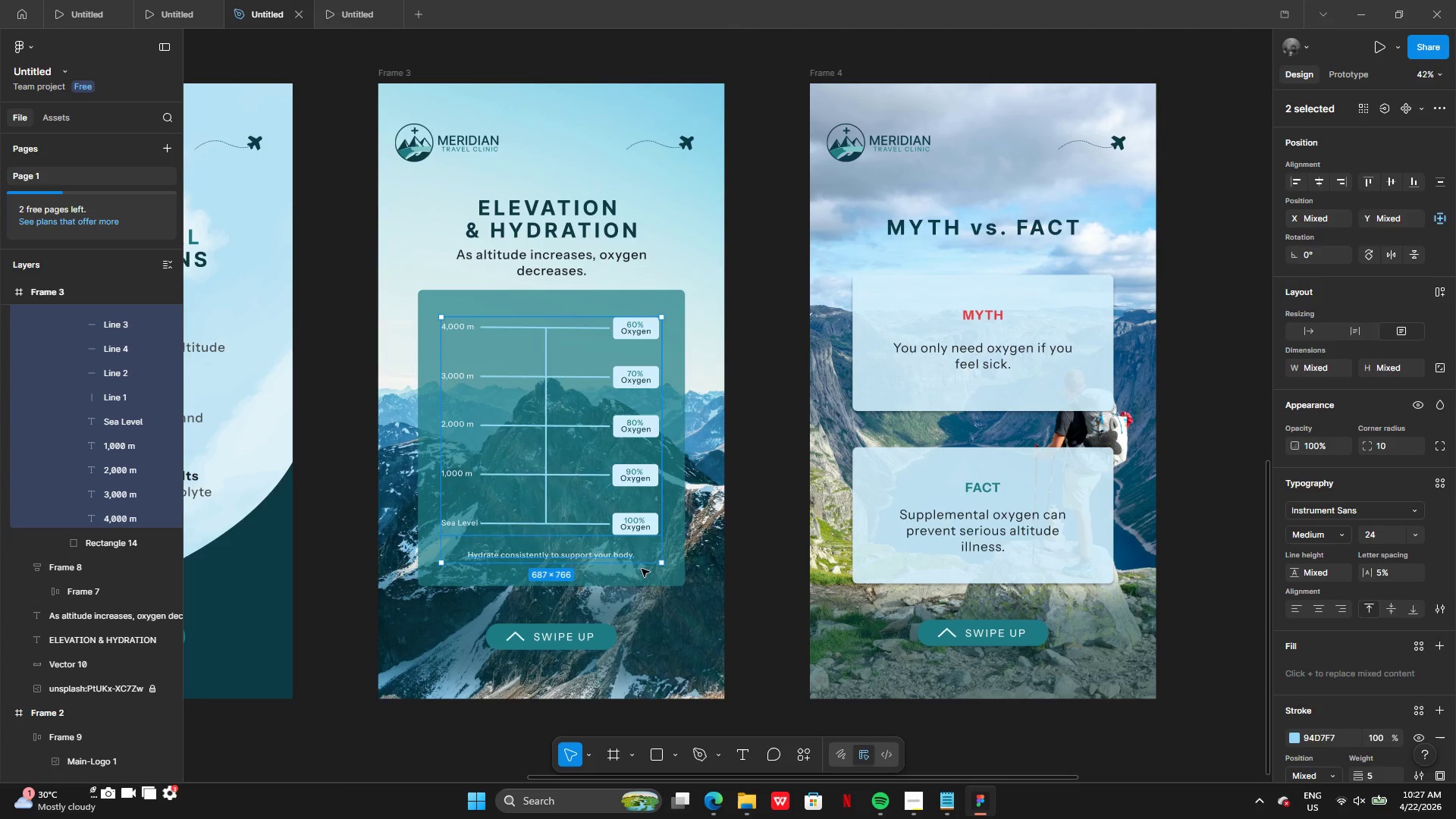 
left_click([642, 569])
 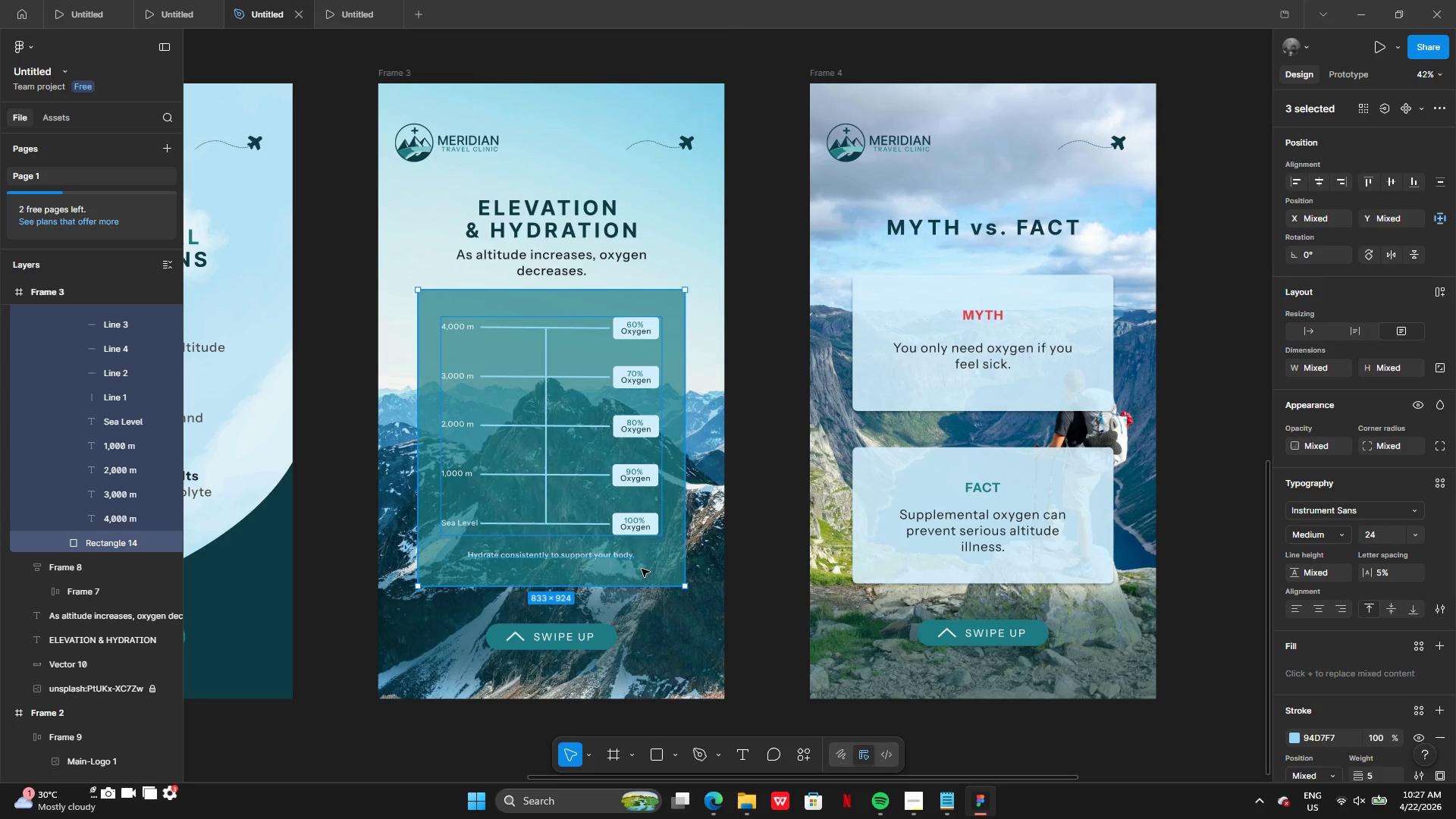 
key(Shift+A)
 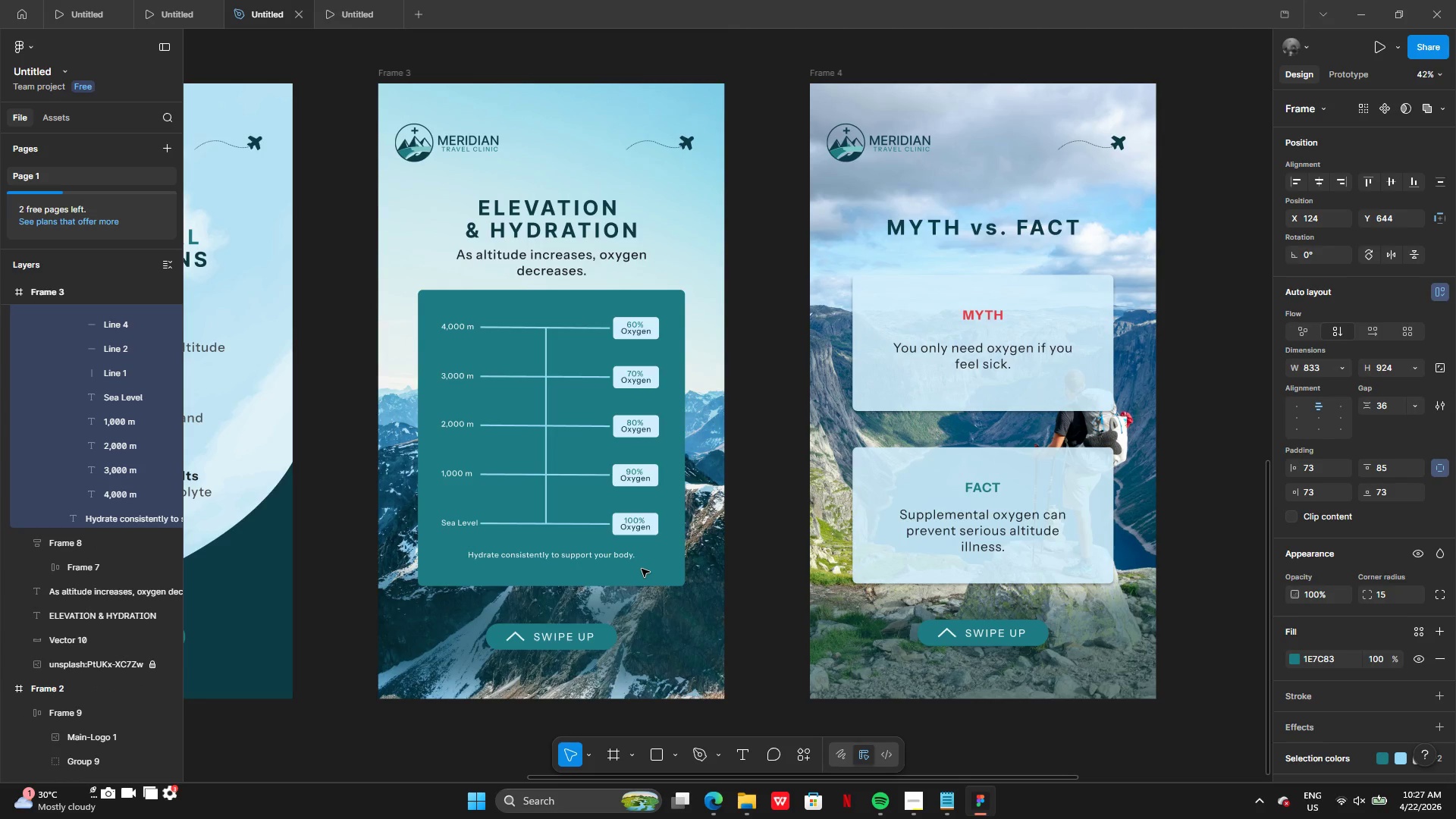 
key(Control+Z)
 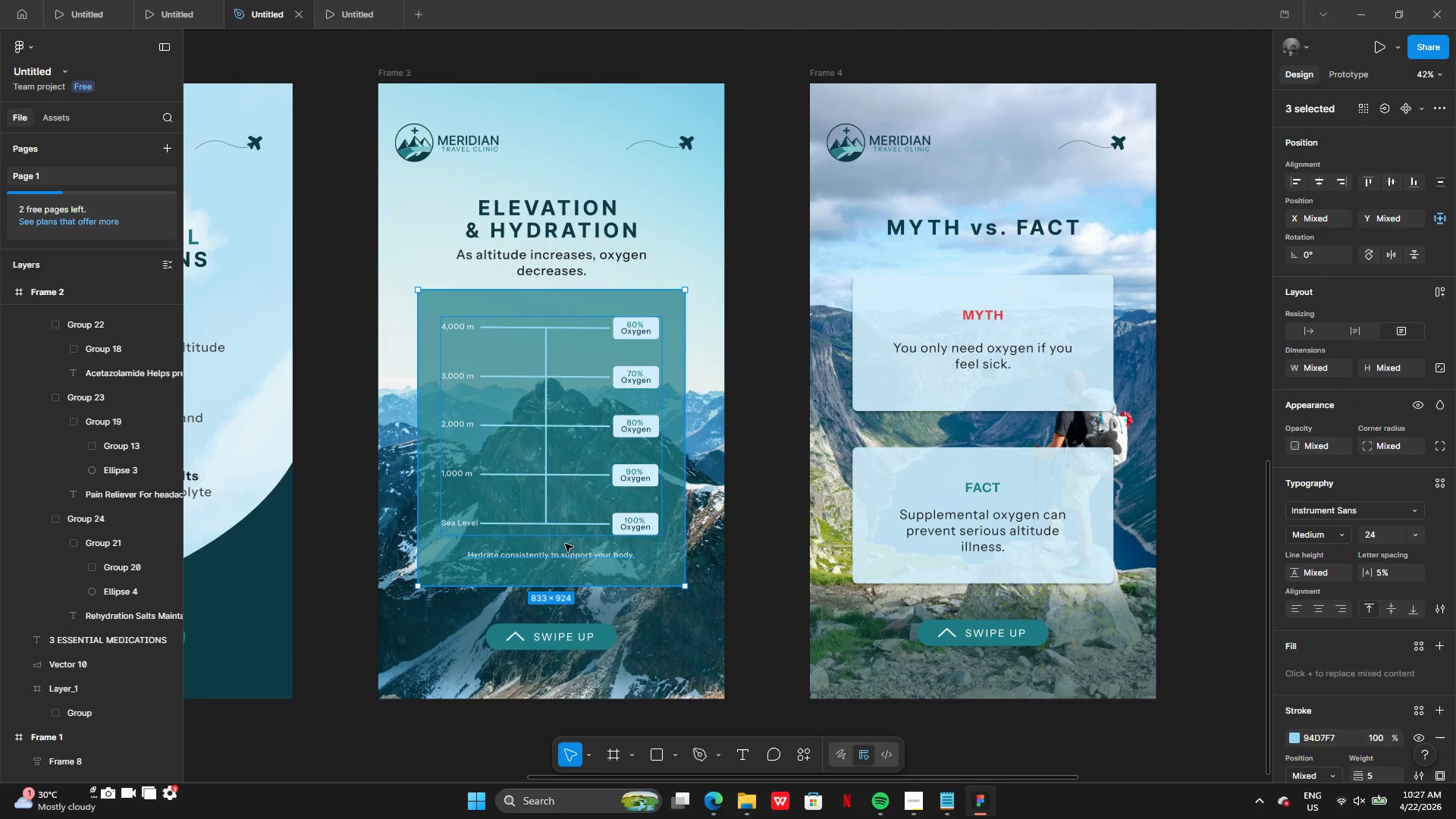 
left_click([570, 563])
 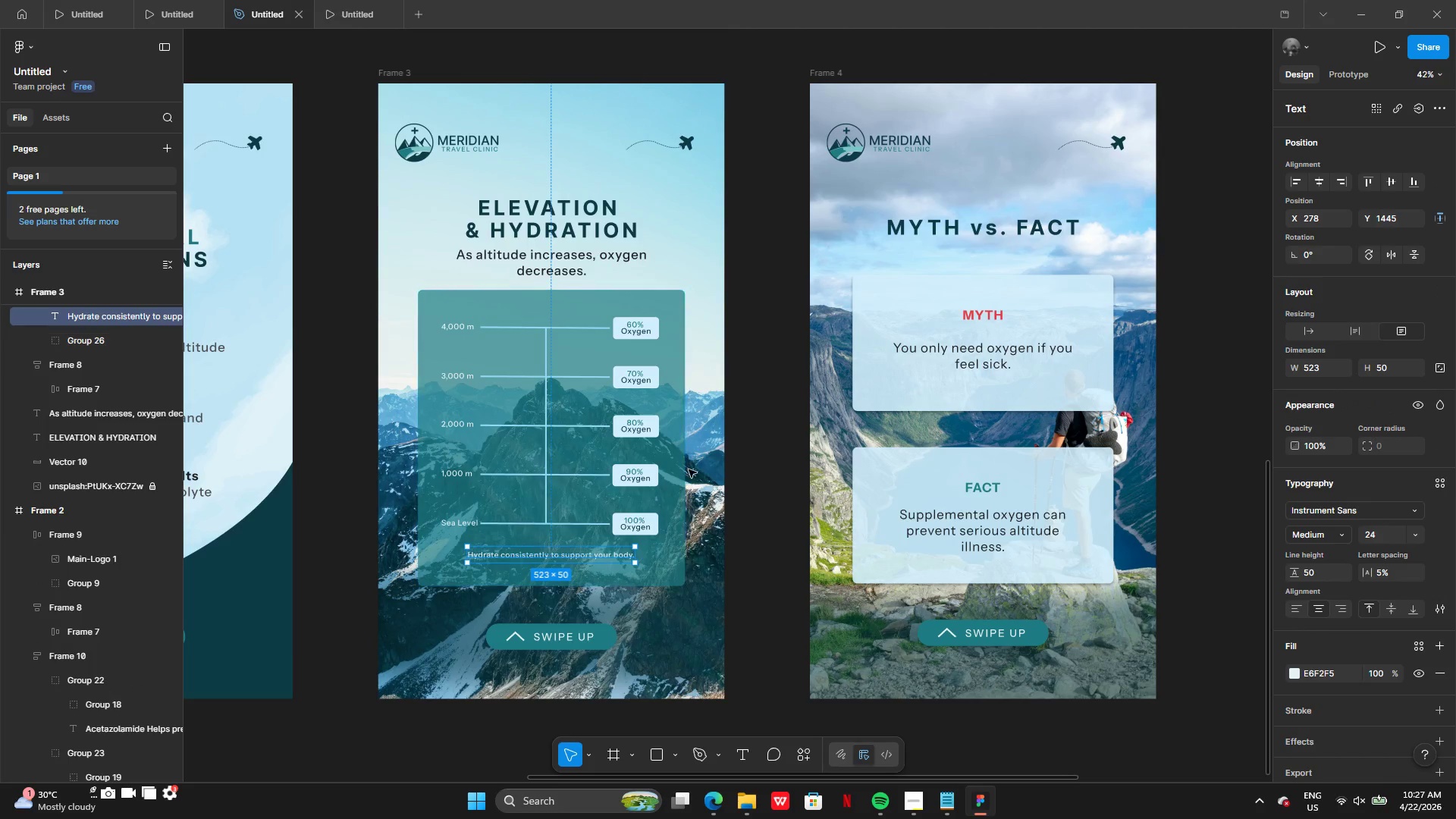 
left_click([689, 469])
 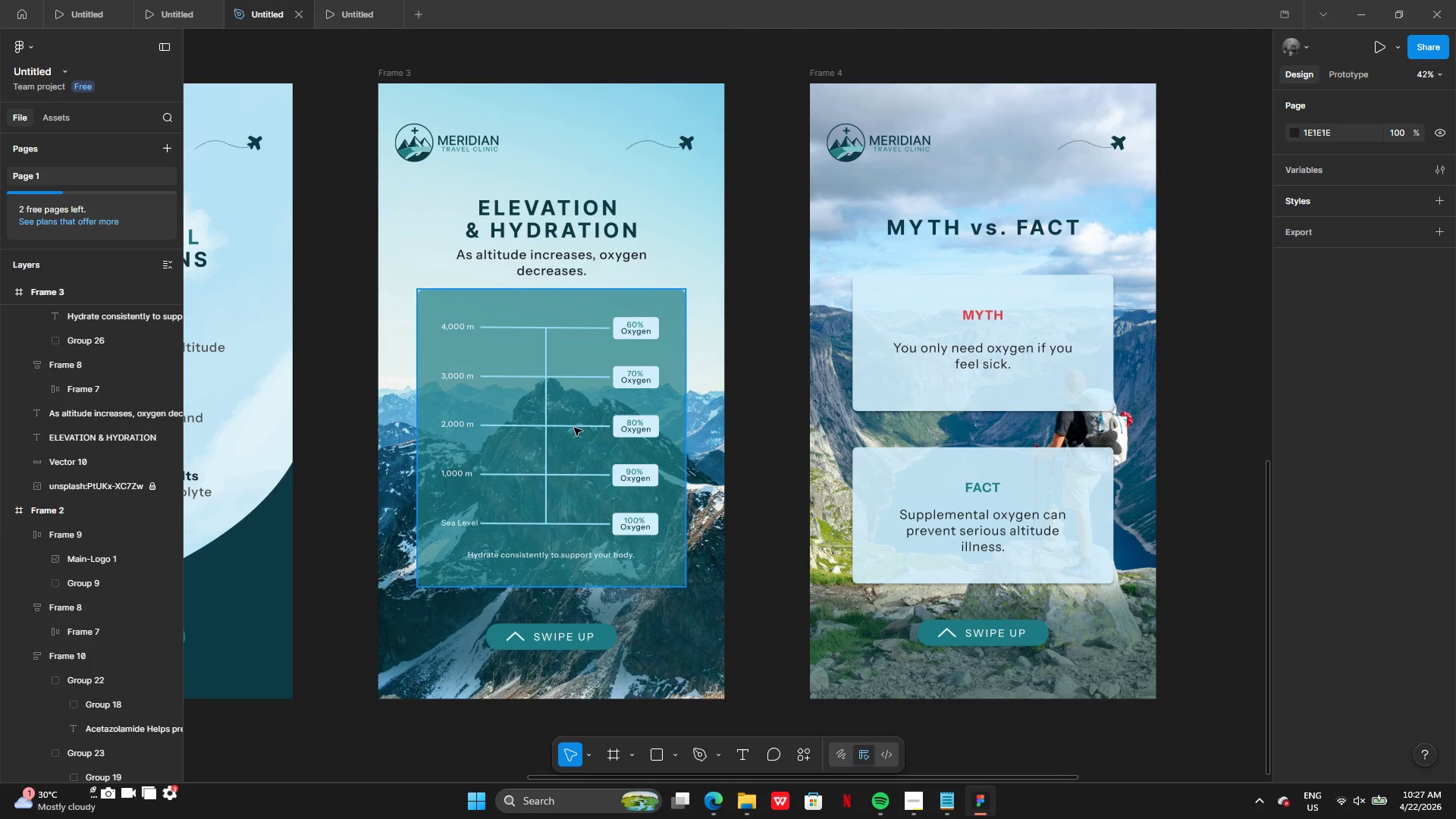 
left_click([574, 428])
 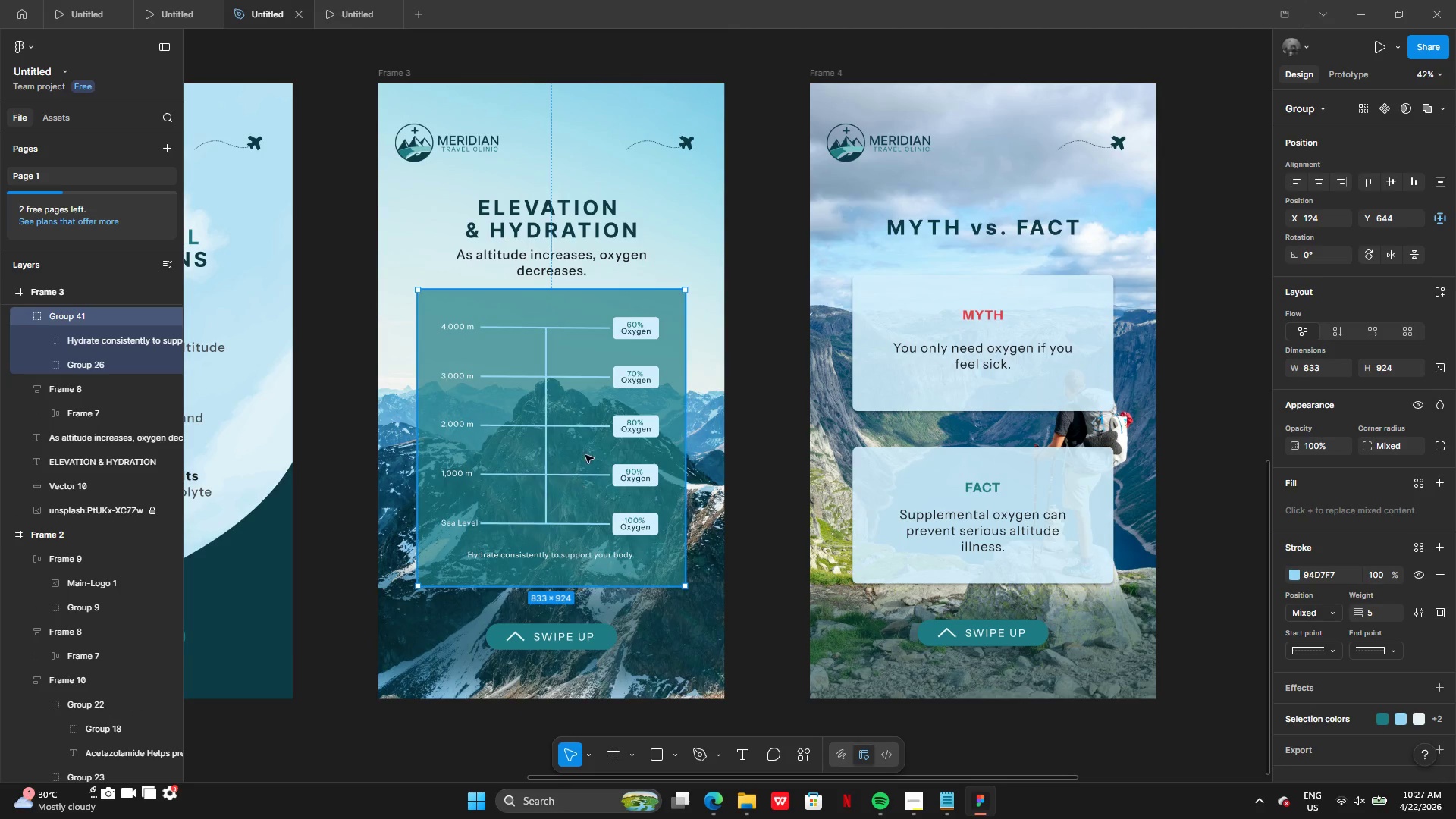 
double_click([586, 453])
 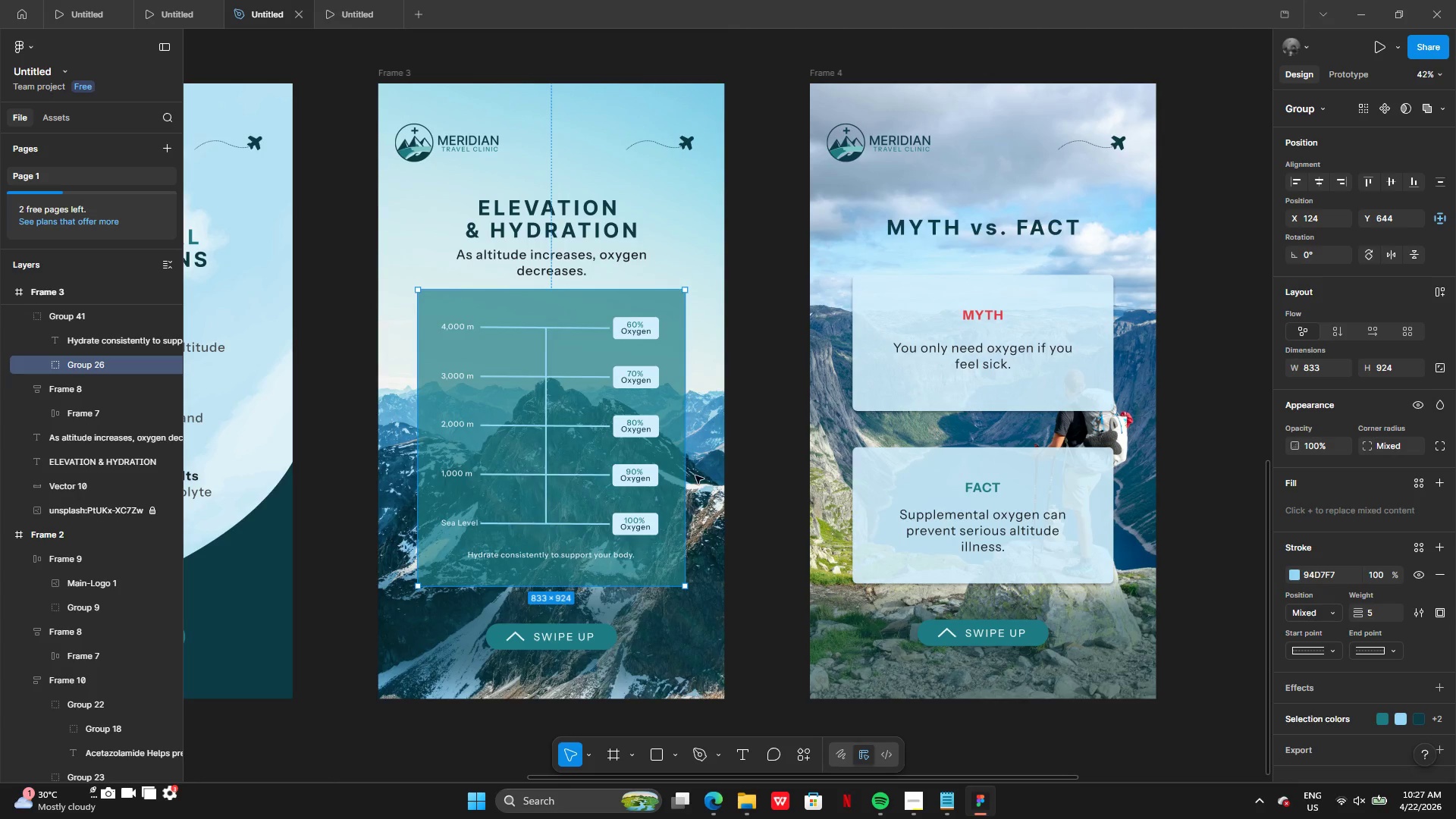 
left_click([653, 476])
 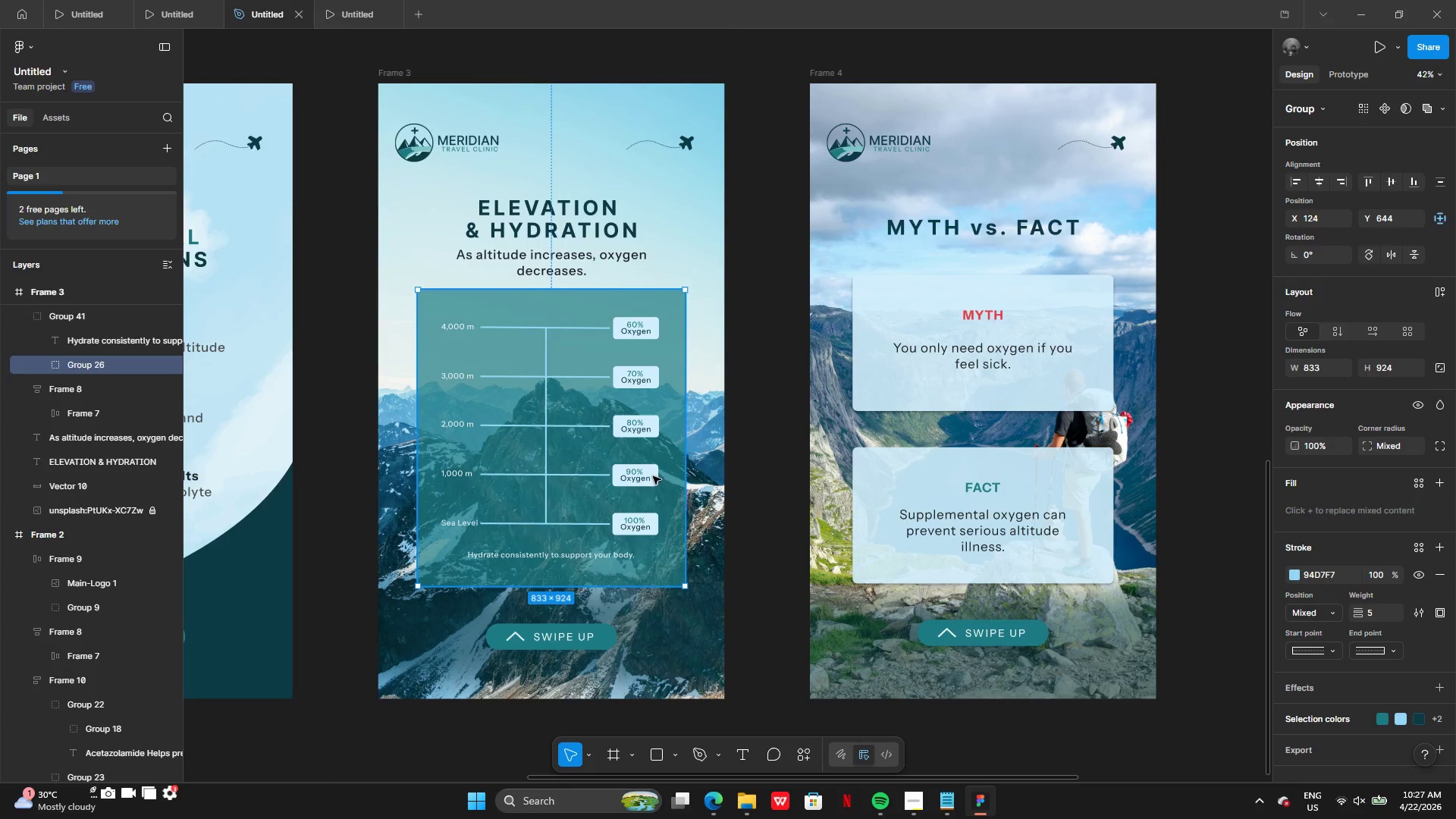 
hold_key(key=ShiftLeft, duration=3.3)
left_click([583, 645])
 